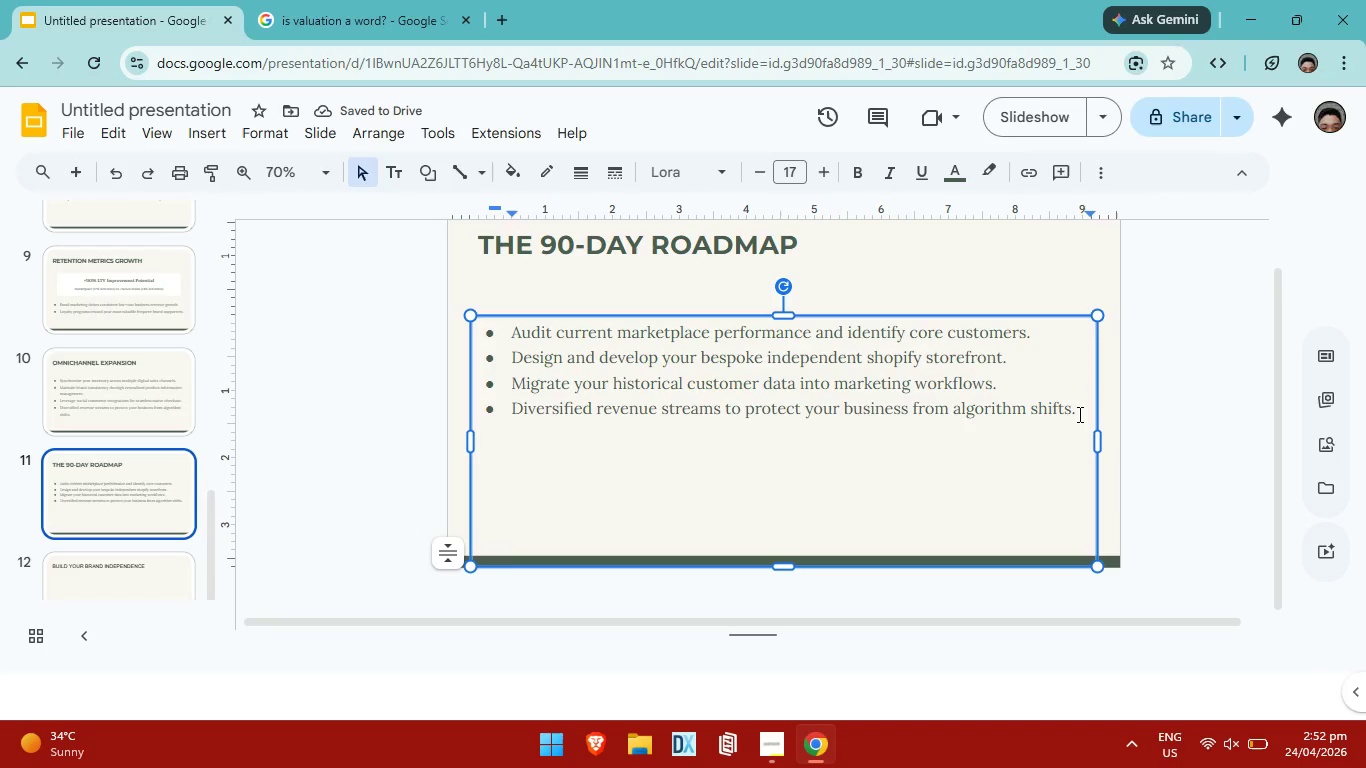 
hold_key(key=Backspace, duration=1.51)
 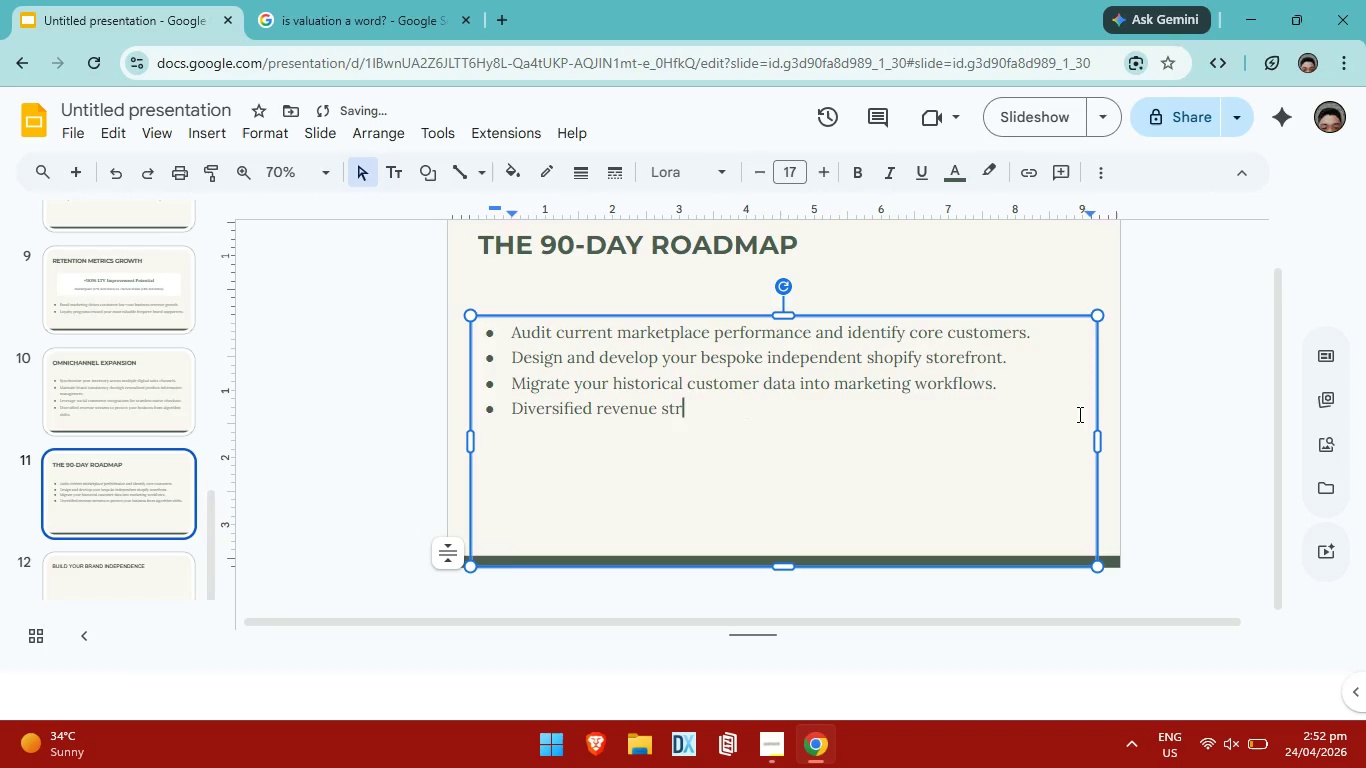 
hold_key(key=Backspace, duration=0.59)
 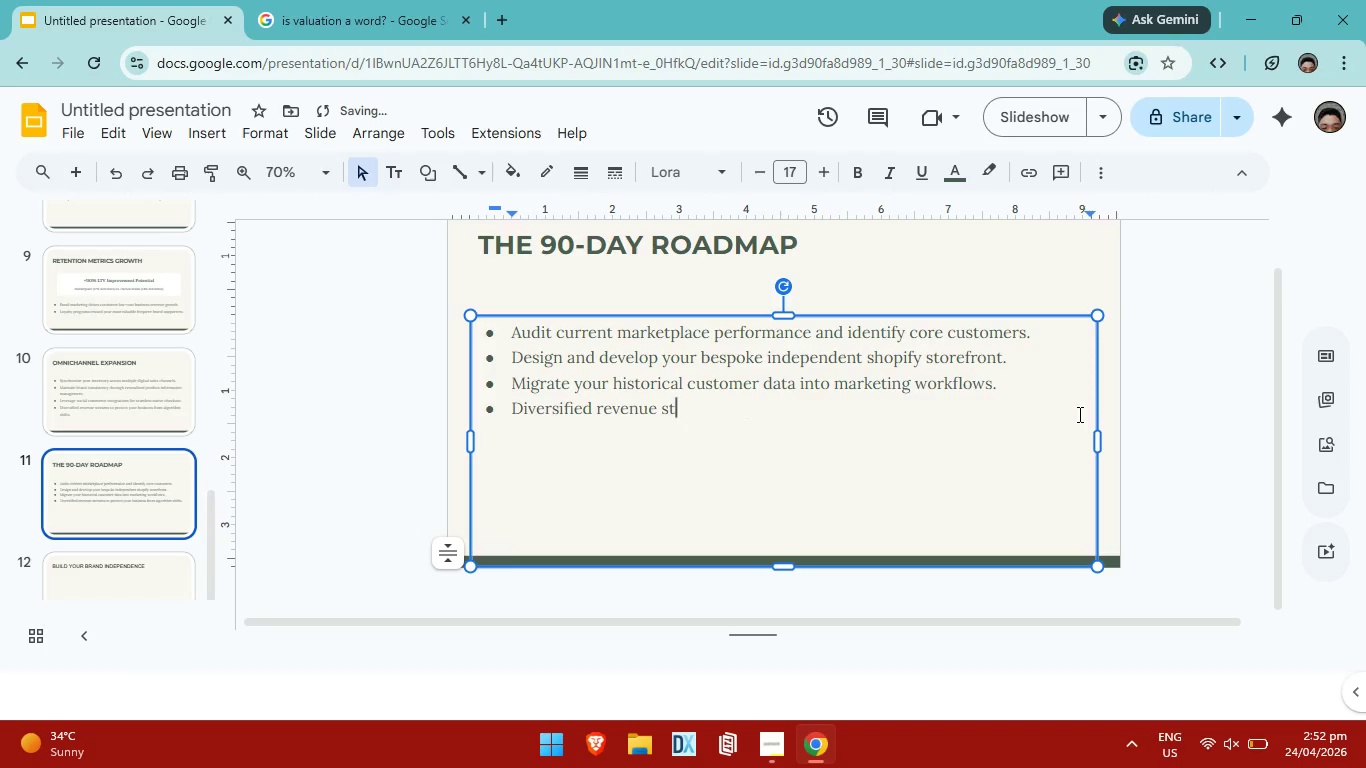 
key(Backspace)
key(Backspace)
key(Backspace)
key(Backspace)
key(Backspace)
key(Backspace)
key(Backspace)
key(Backspace)
key(Backspace)
key(Backspace)
key(Backspace)
key(Backspace)
key(Backspace)
key(Backspace)
key(Backspace)
key(Backspace)
key(Backspace)
key(Backspace)
key(Backspace)
key(Backspace)
key(Backspace)
key(Backspace)
key(Backspace)
type(Launch with targeted retention campaigns to drive traffic. )
 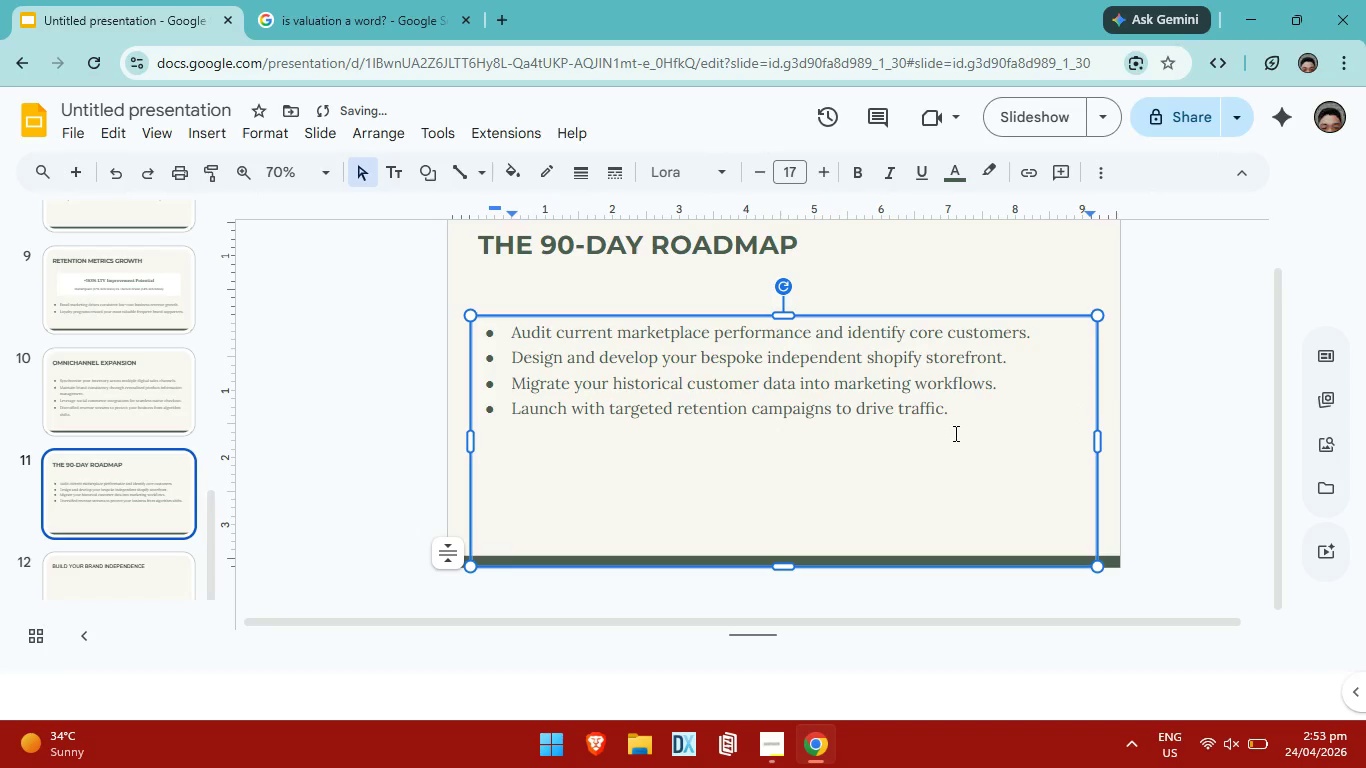 
left_click_drag(start_coordinate=[963, 421], to_coordinate=[515, 319])
 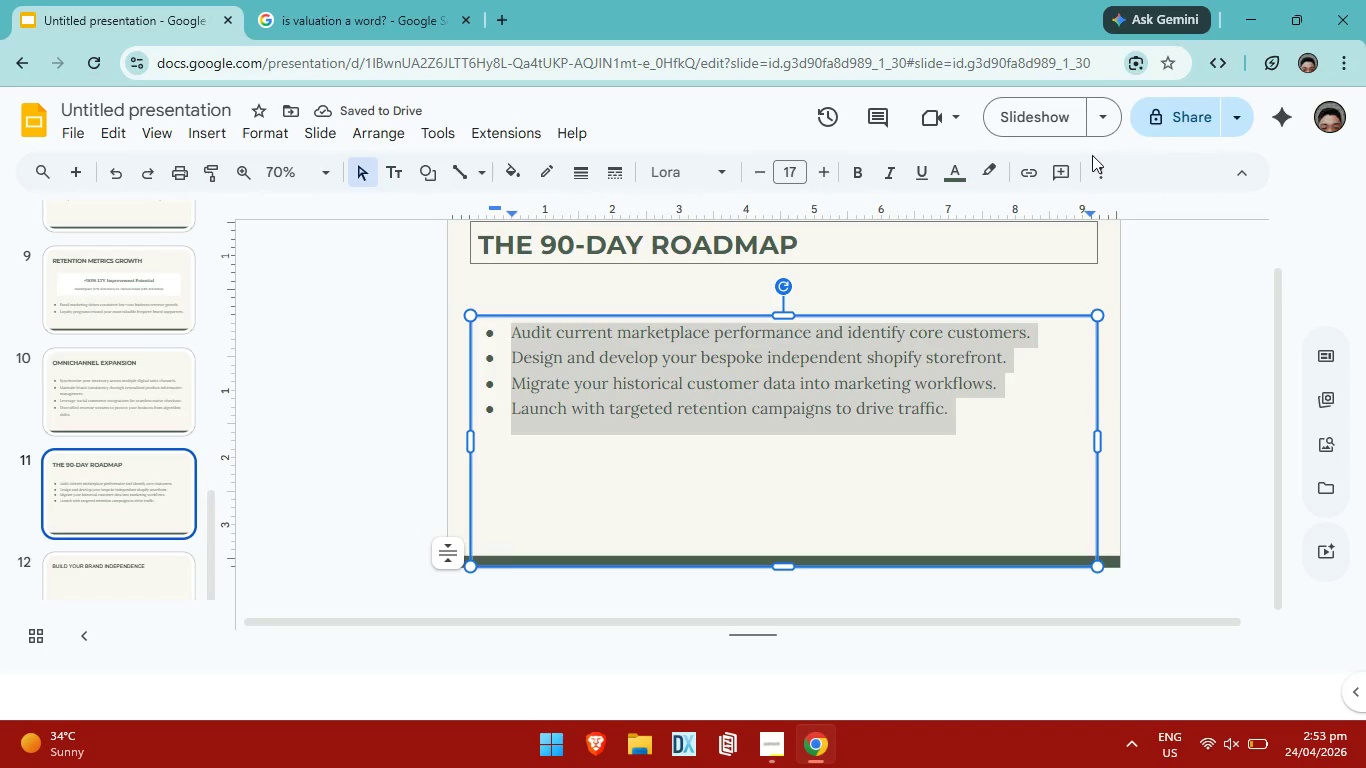 
left_click([1091, 162])
 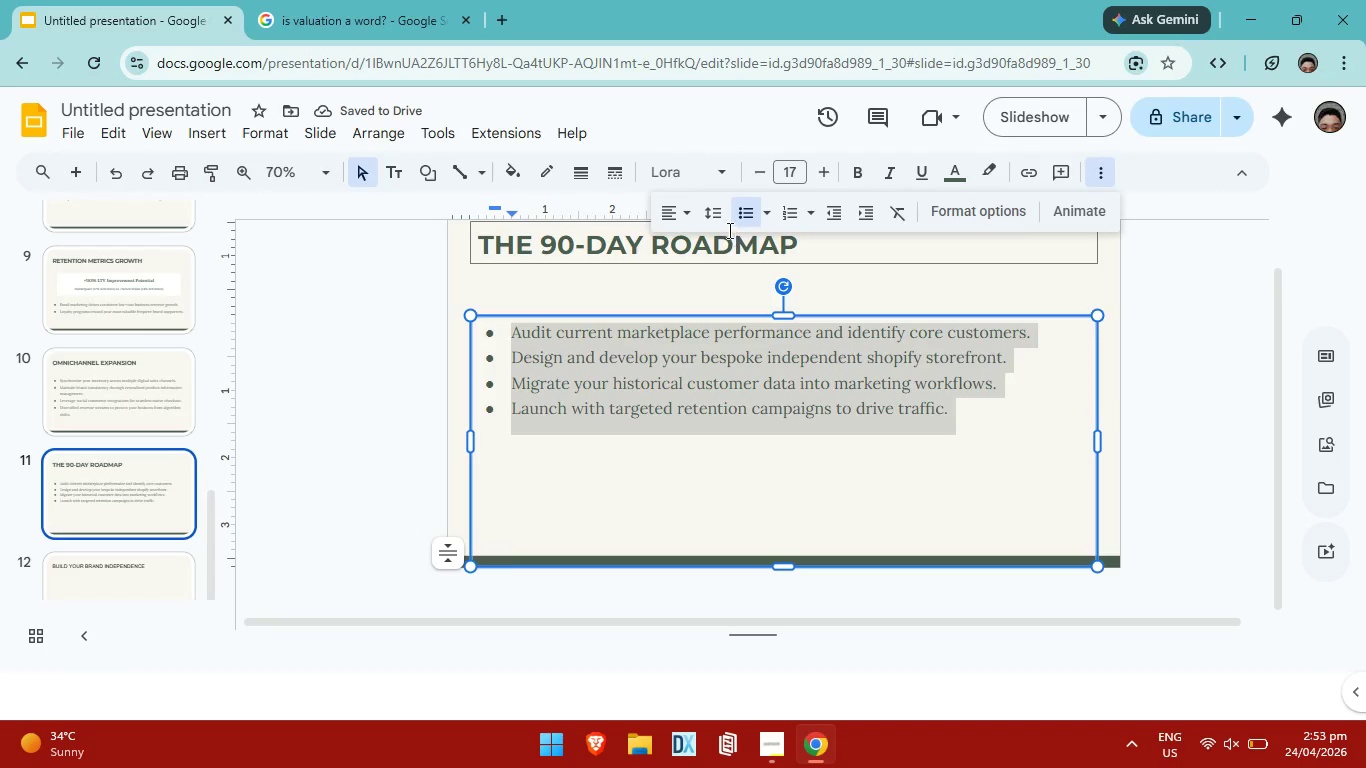 
left_click([719, 223])
 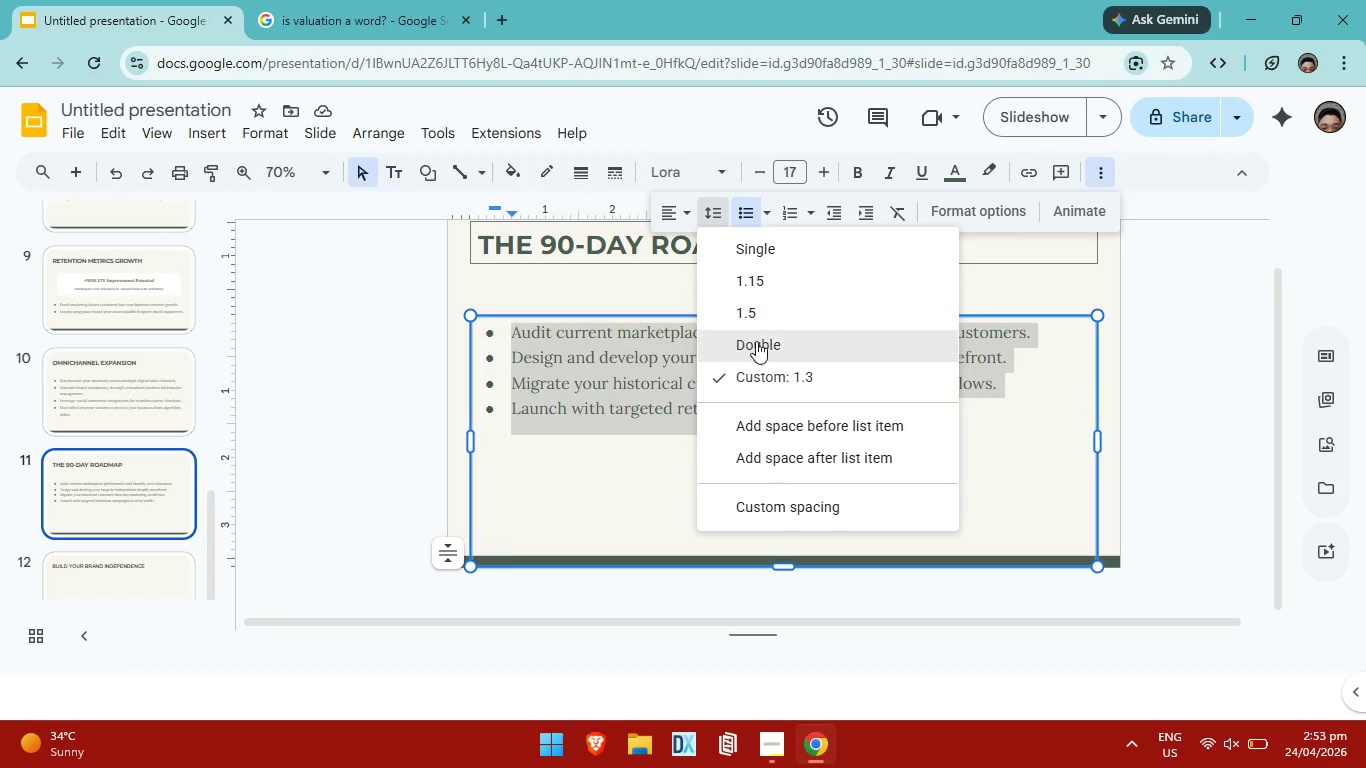 
left_click([756, 341])
 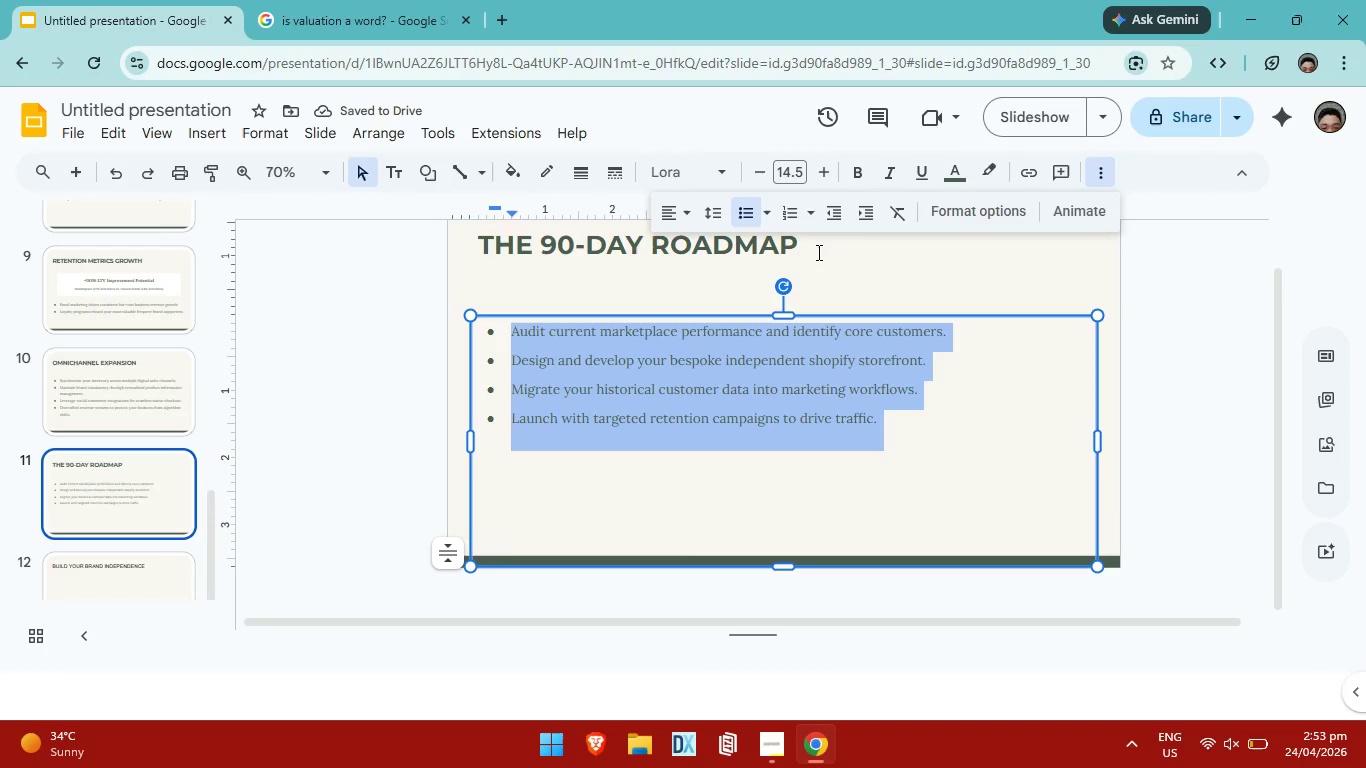 
left_click([826, 166])
 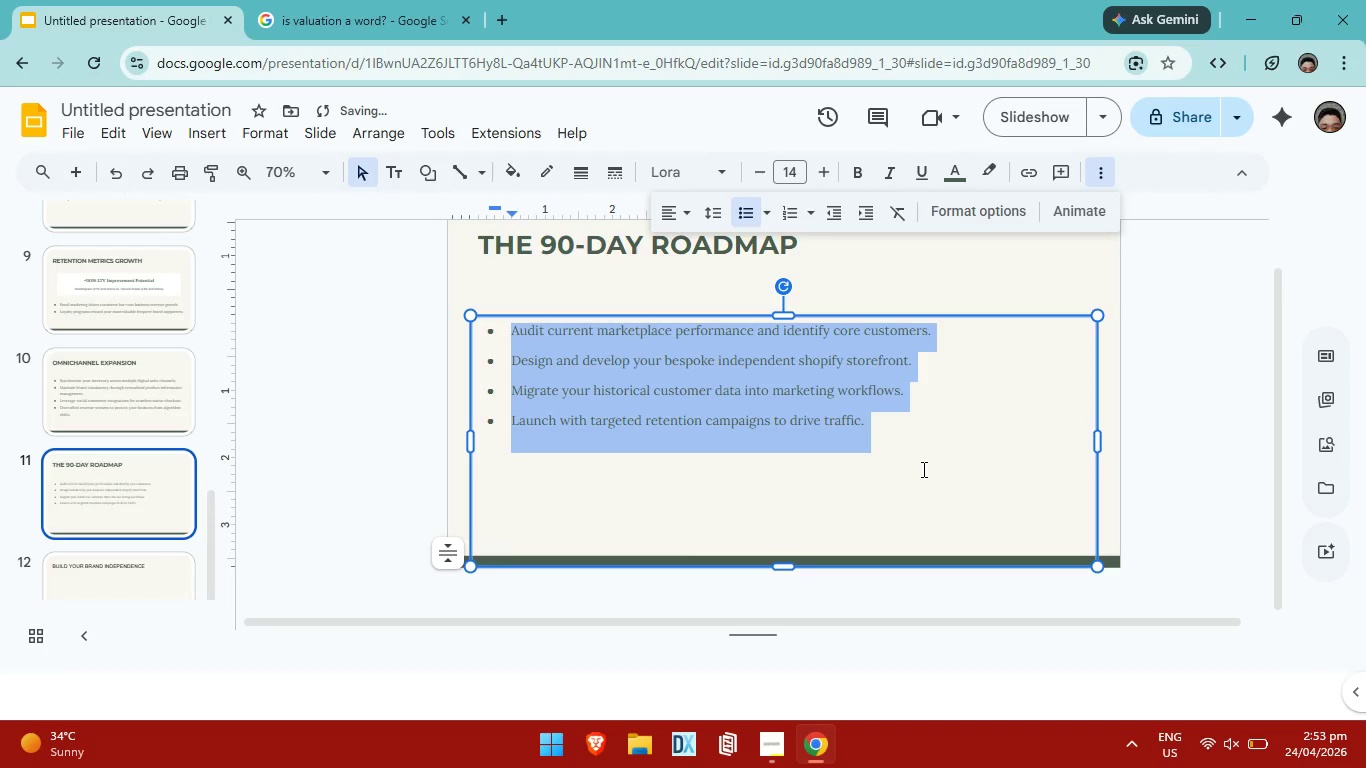 
left_click([924, 467])
 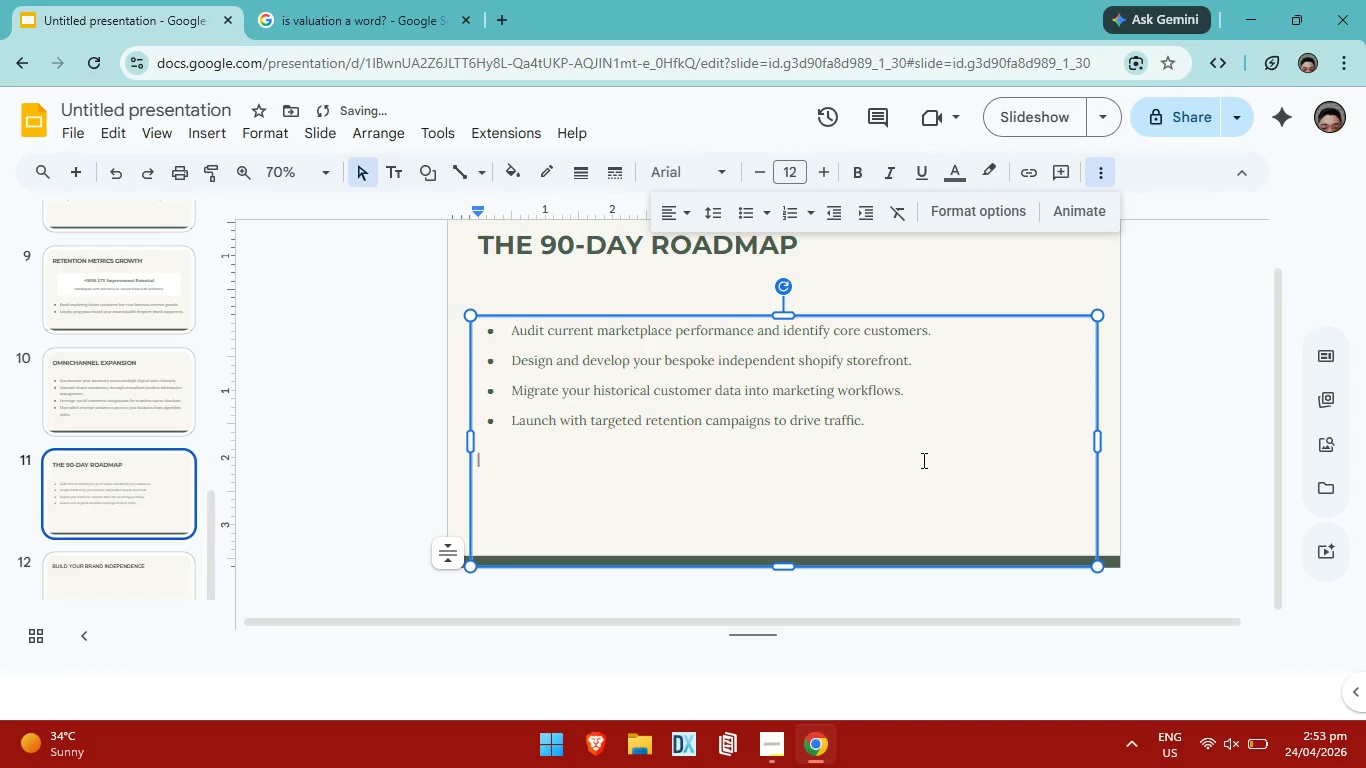 
key(Control+A)
 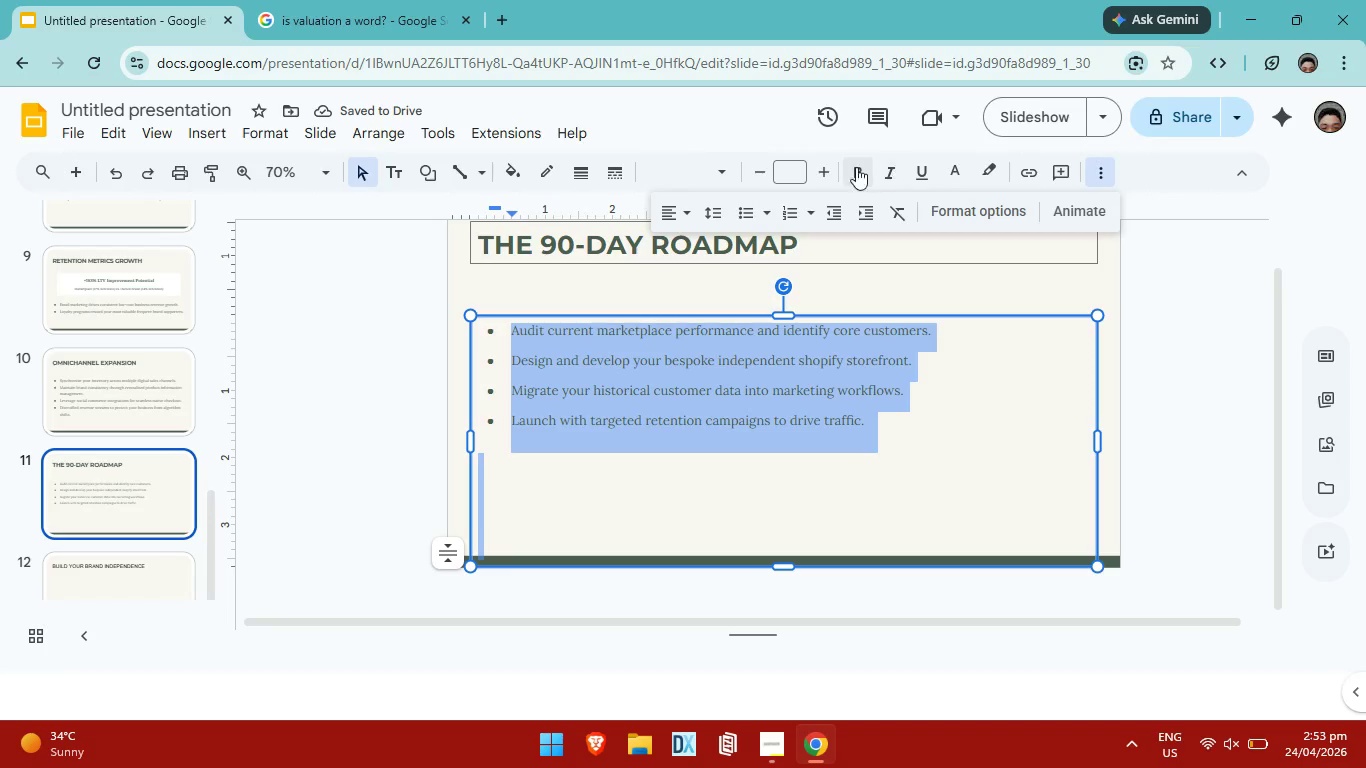 
left_click([823, 173])
 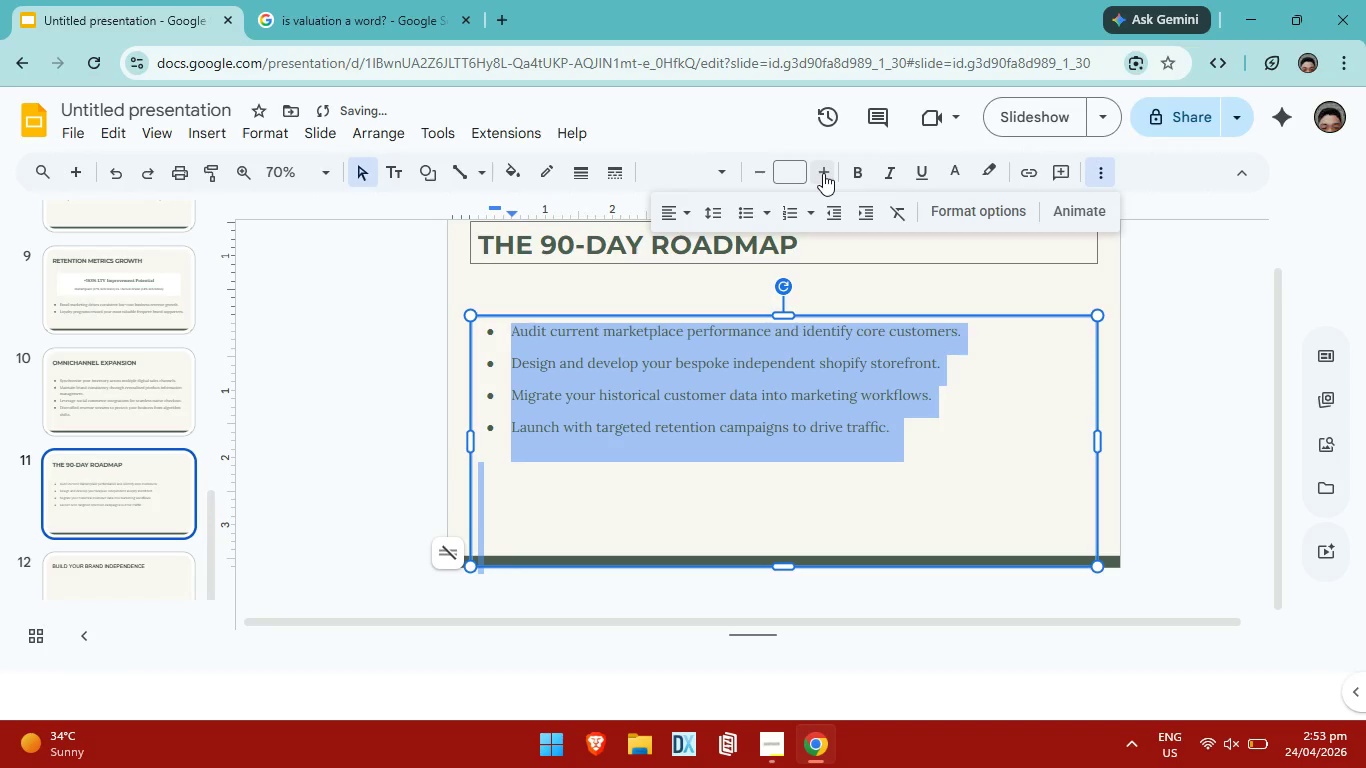 
left_click([823, 173])
 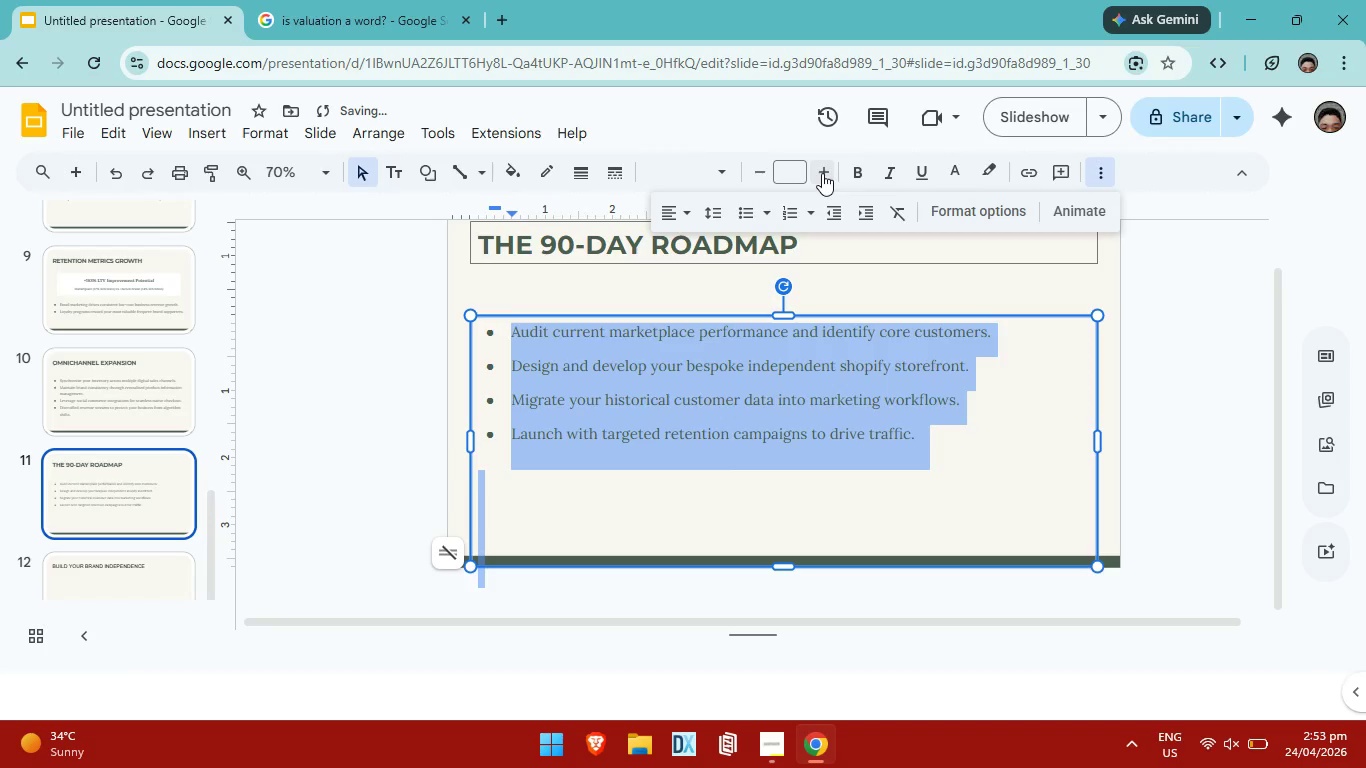 
left_click([821, 173])
 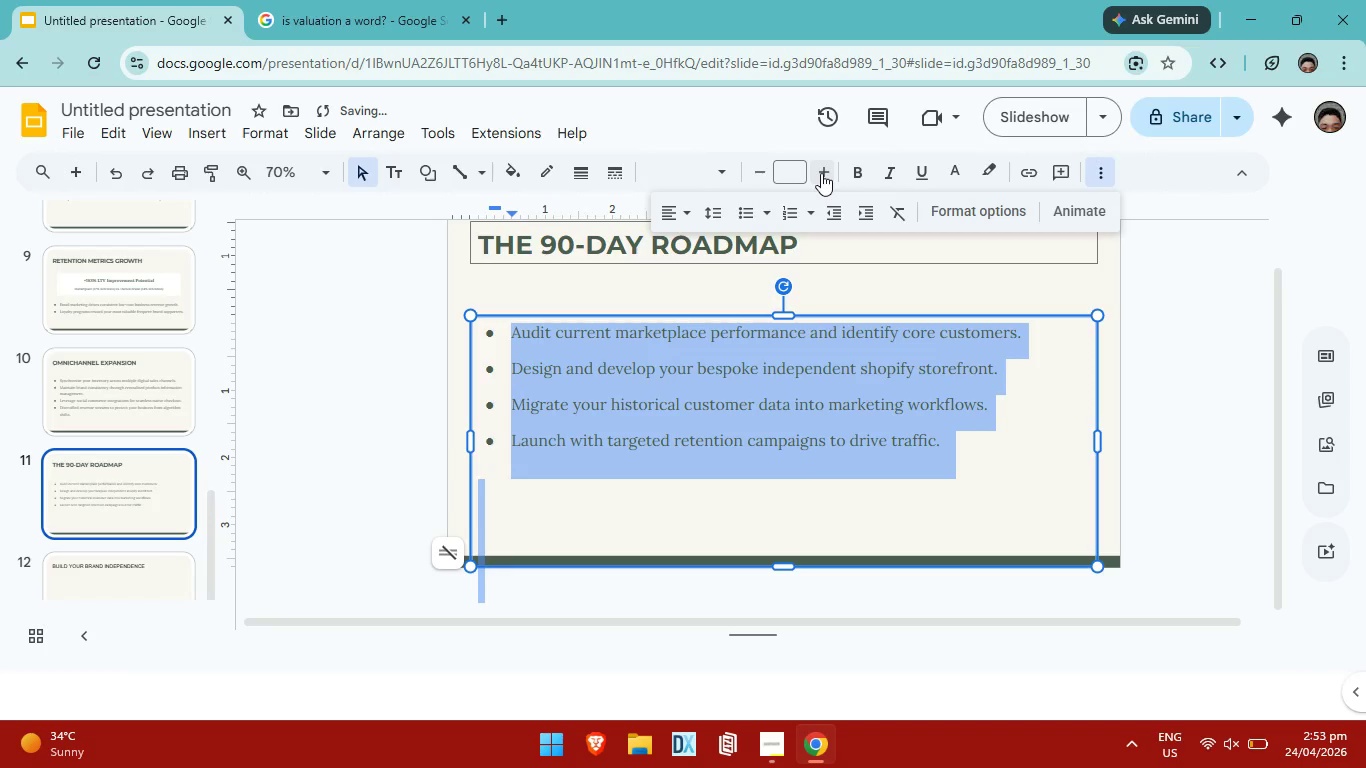 
left_click([821, 173])
 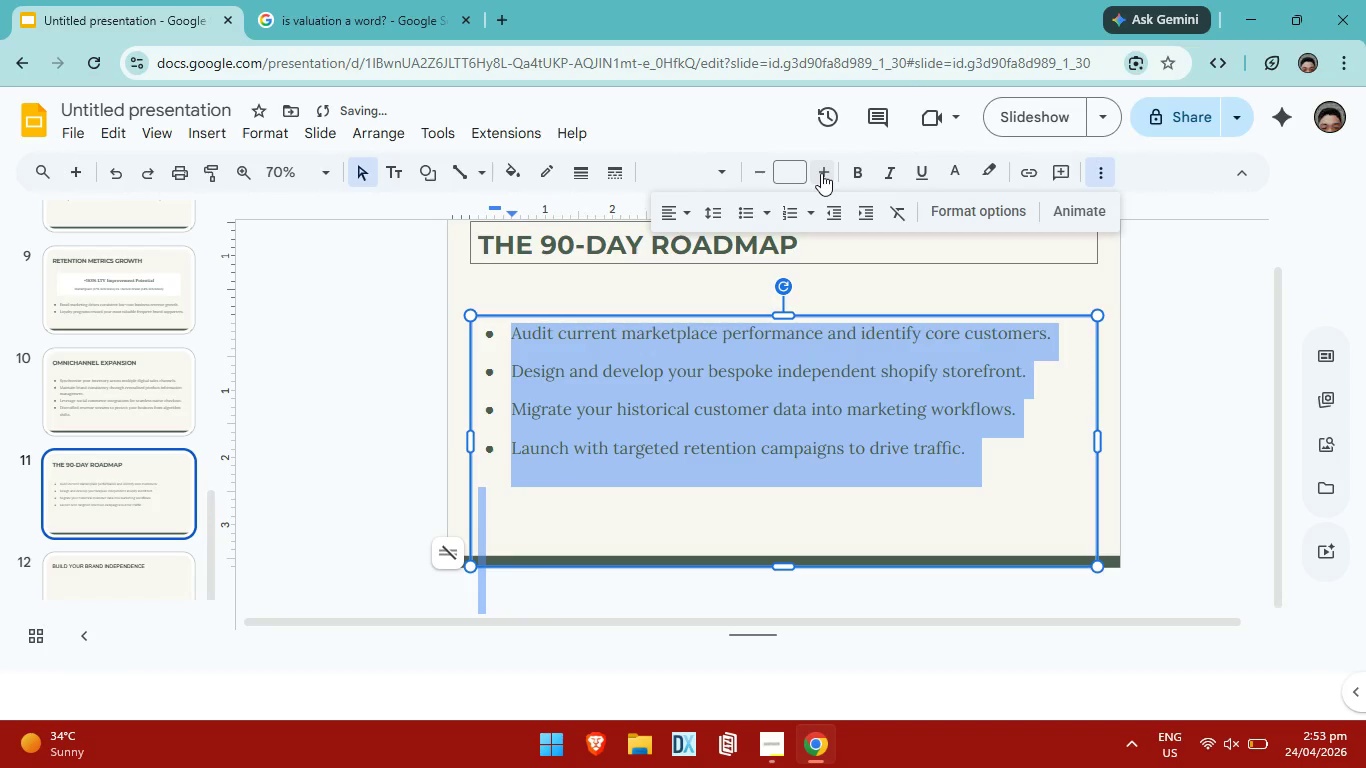 
left_click([821, 173])
 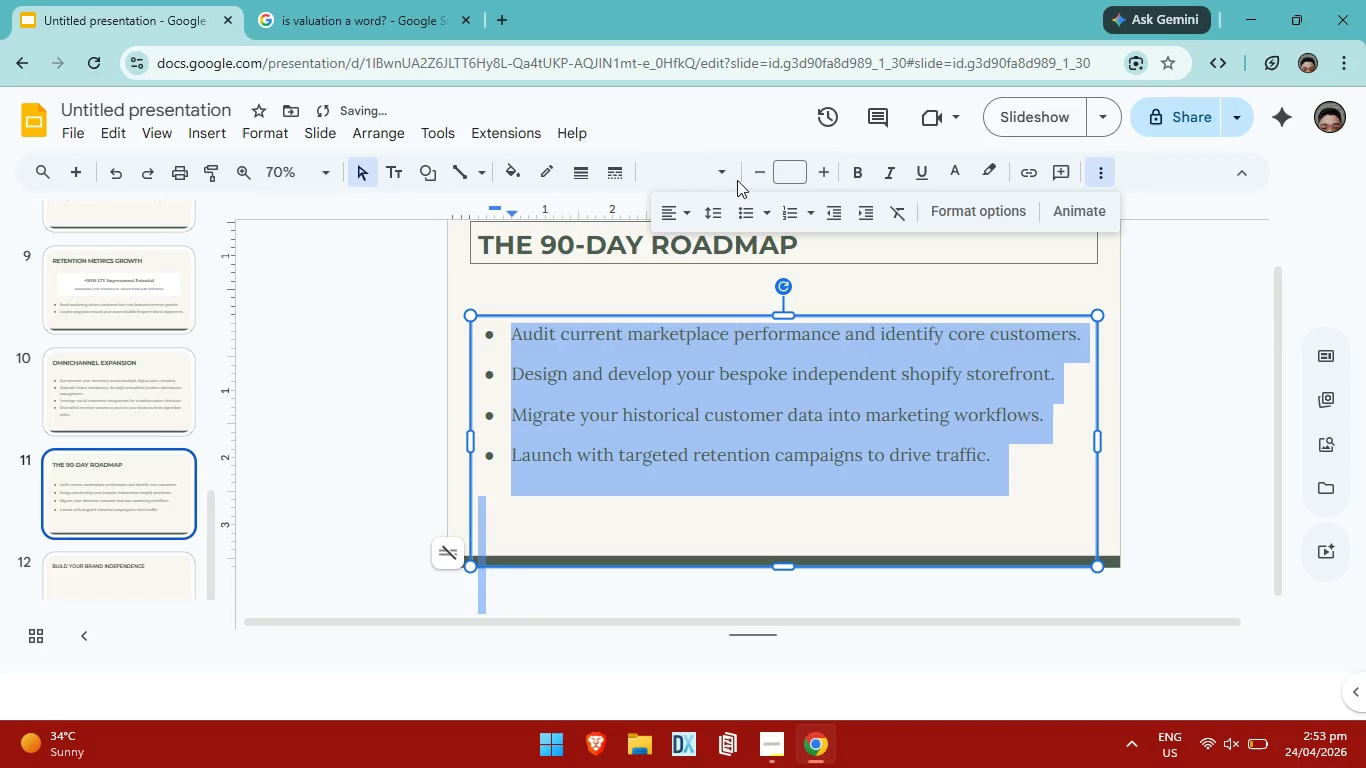 
left_click([724, 175])
 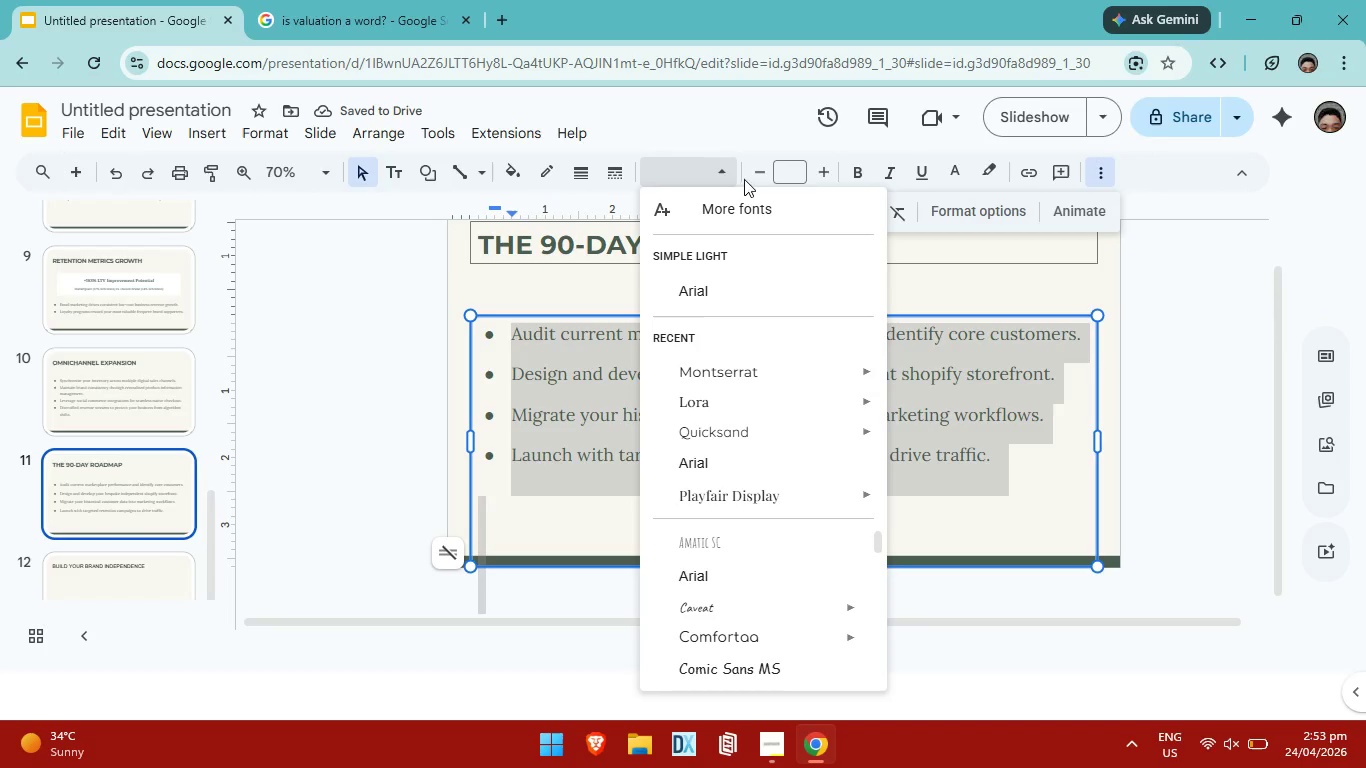 
left_click([755, 174])
 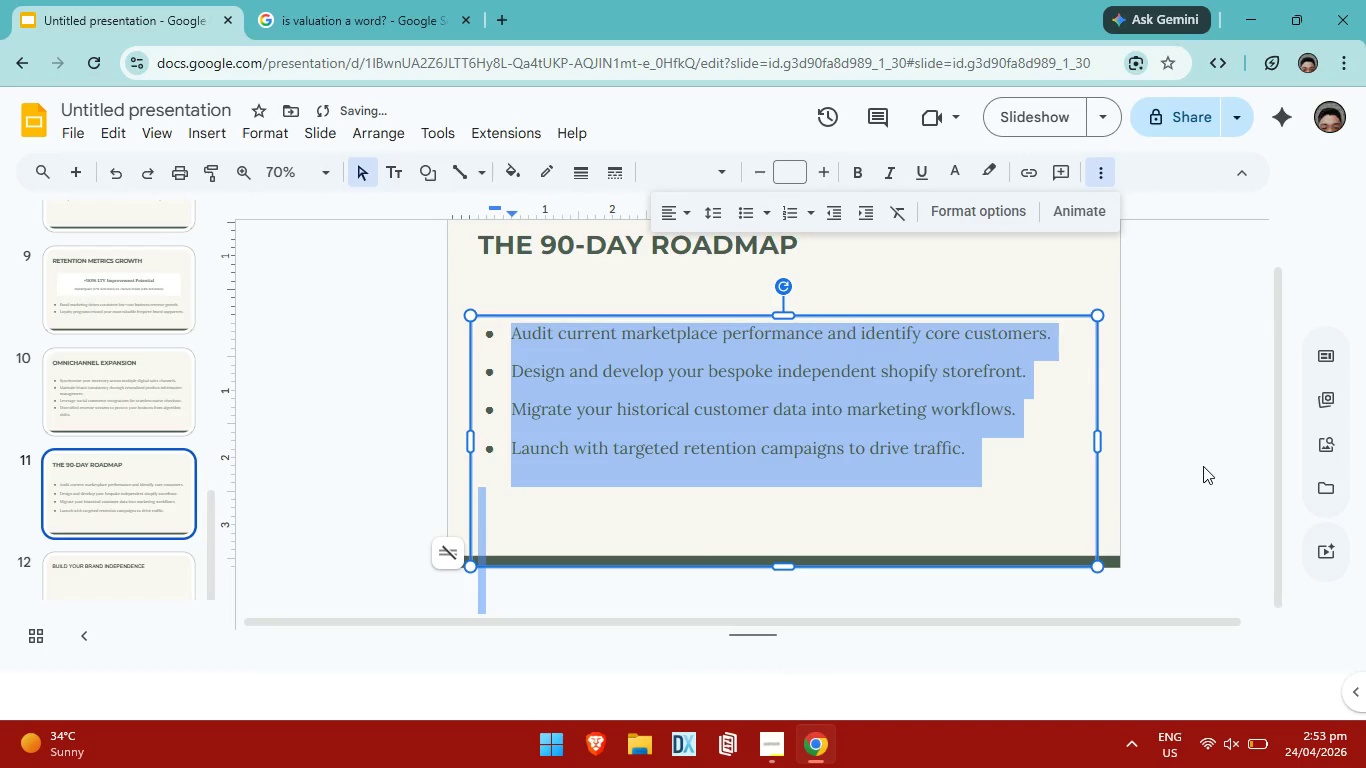 
left_click([1203, 466])
 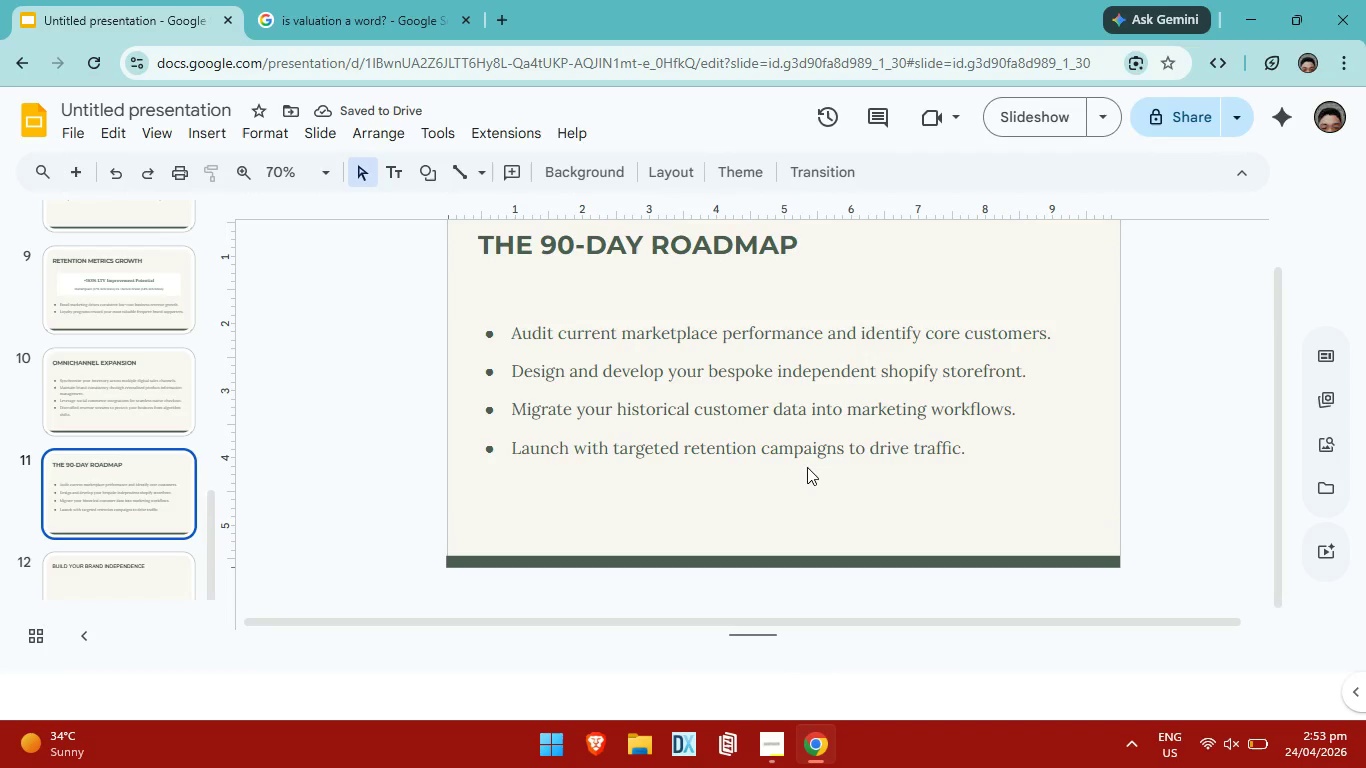 
left_click([806, 468])
 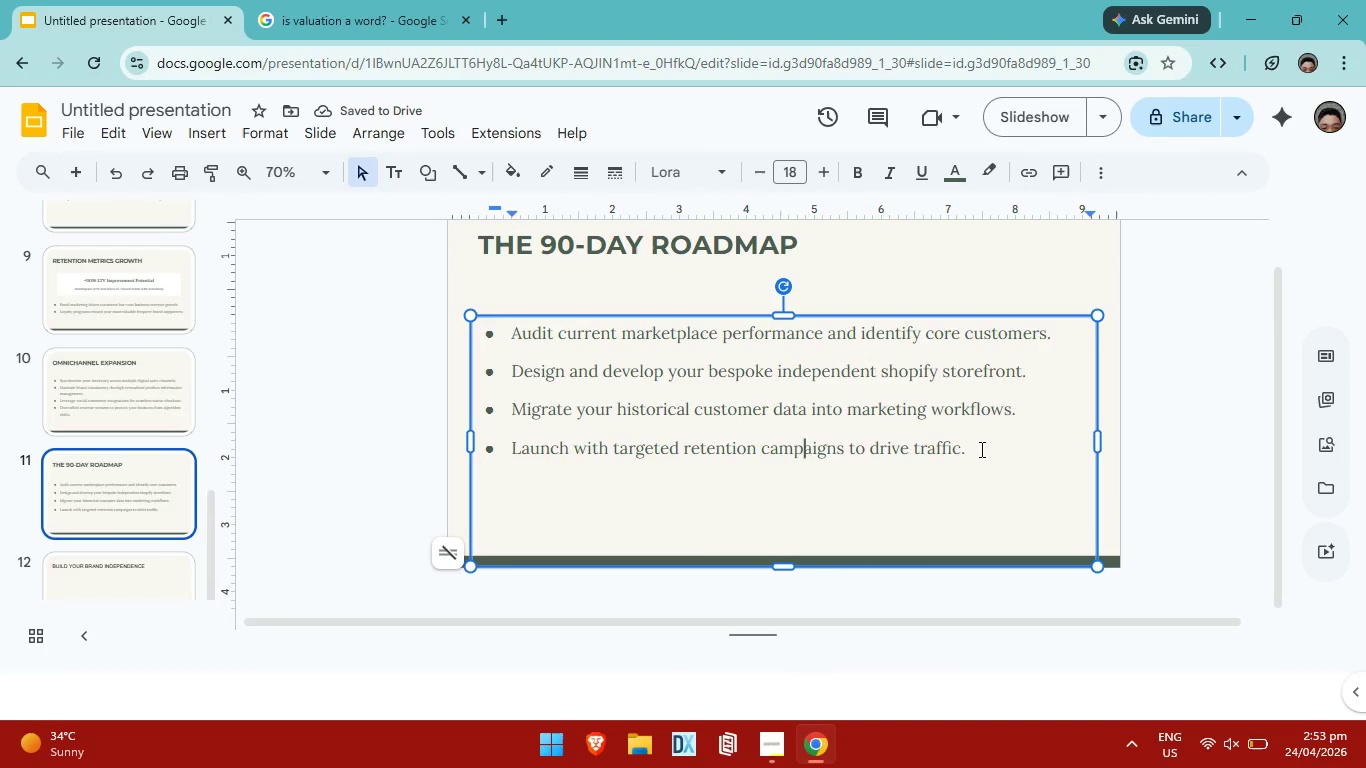 
left_click([981, 449])
 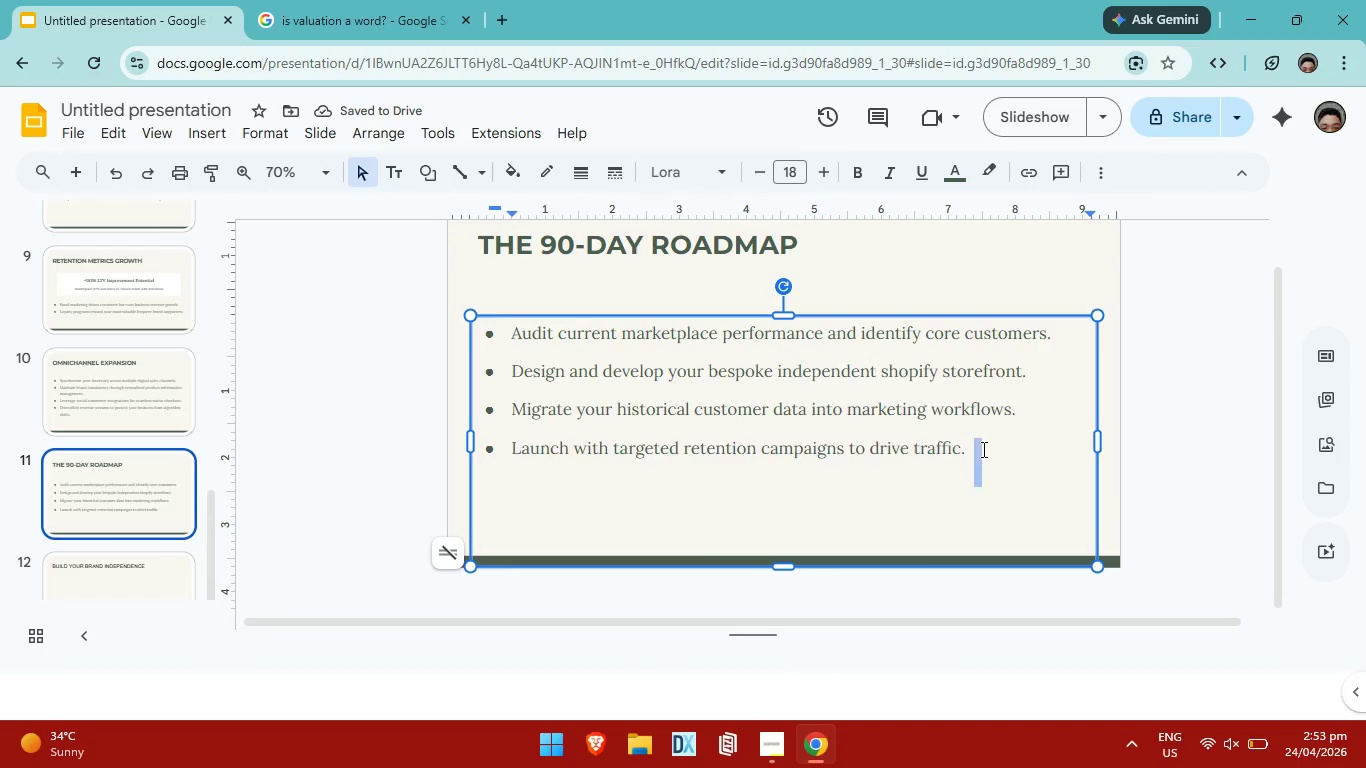 
left_click_drag(start_coordinate=[982, 449], to_coordinate=[466, 314])
 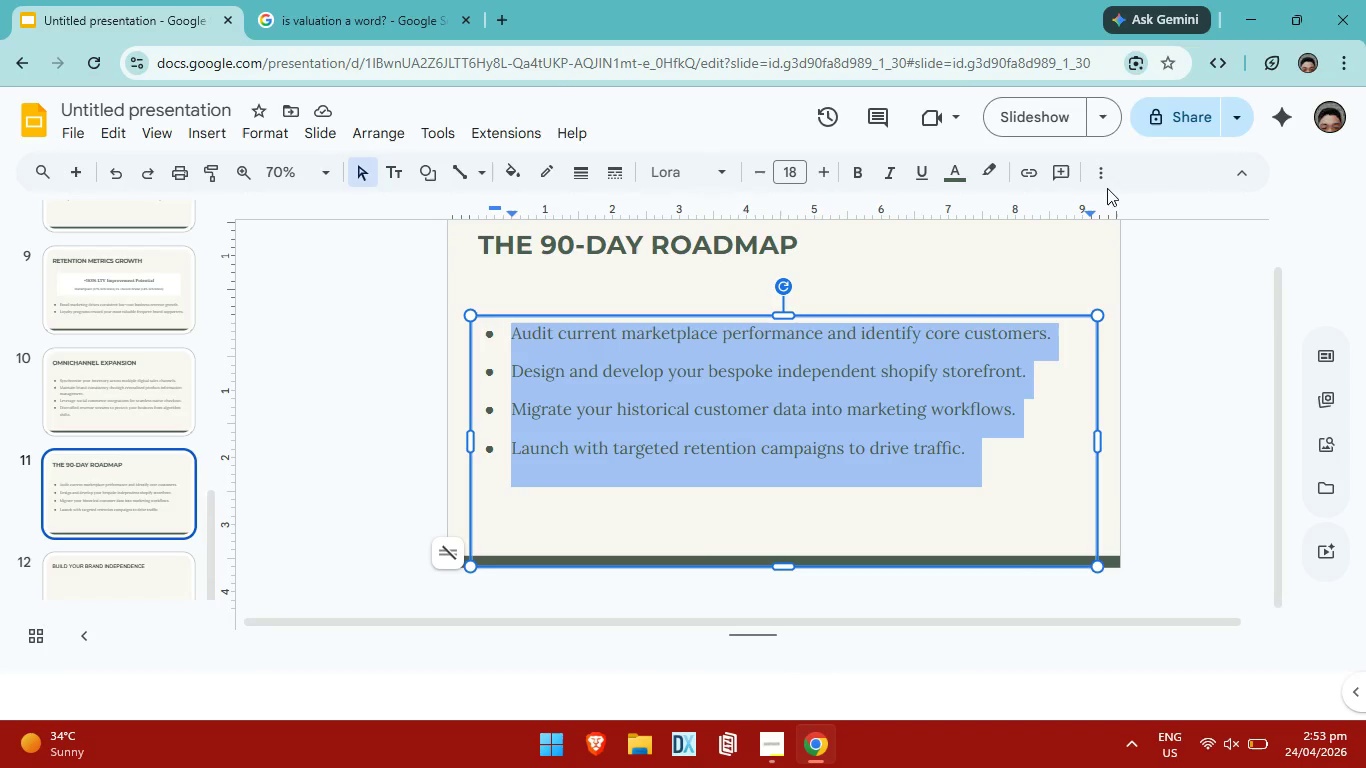 
left_click([1106, 185])
 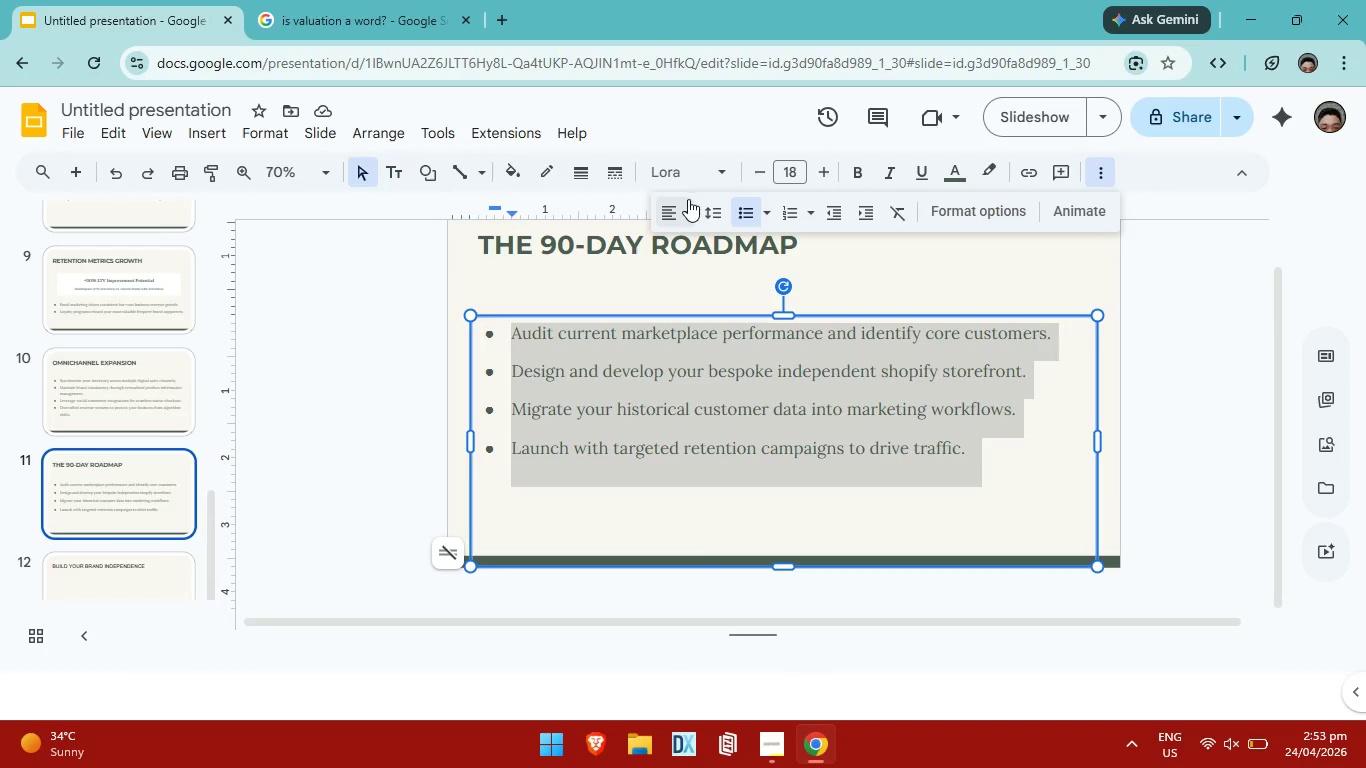 
left_click([717, 210])
 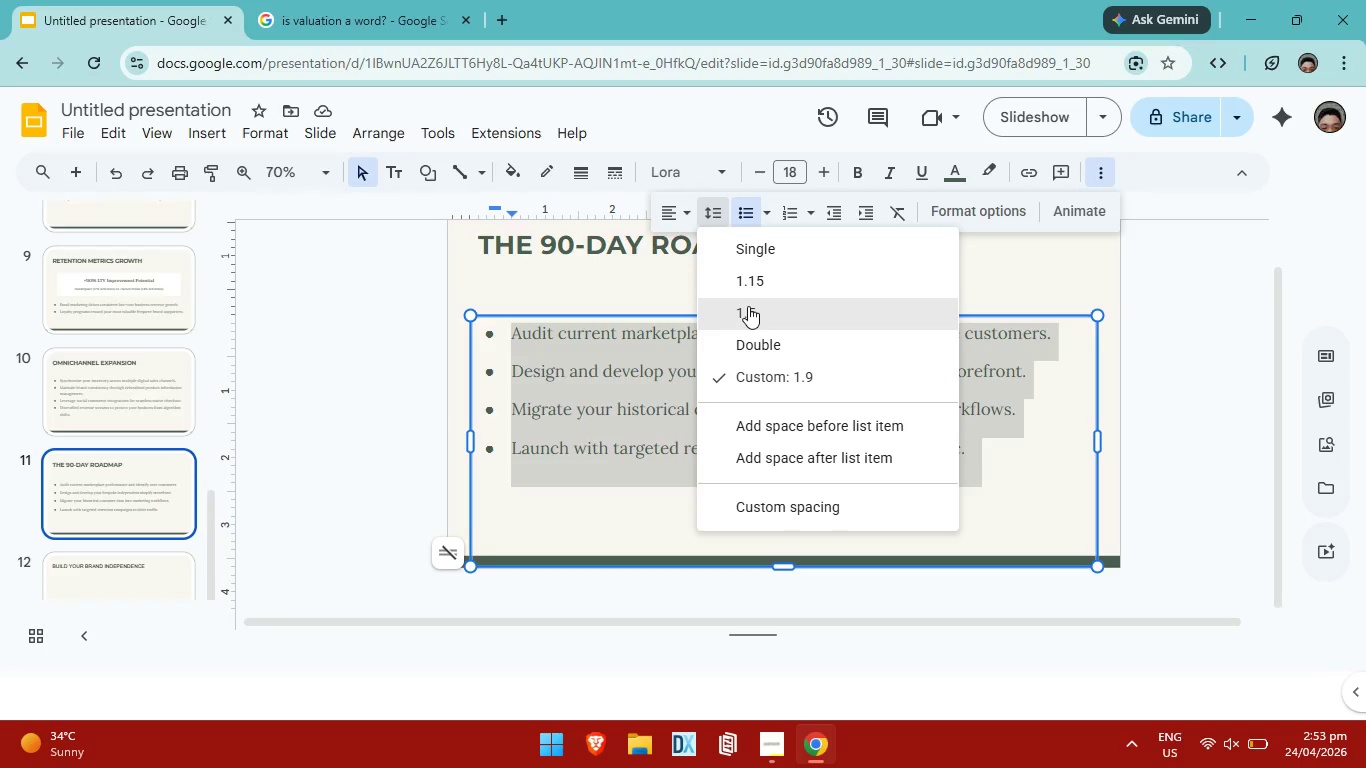 
left_click([749, 307])
 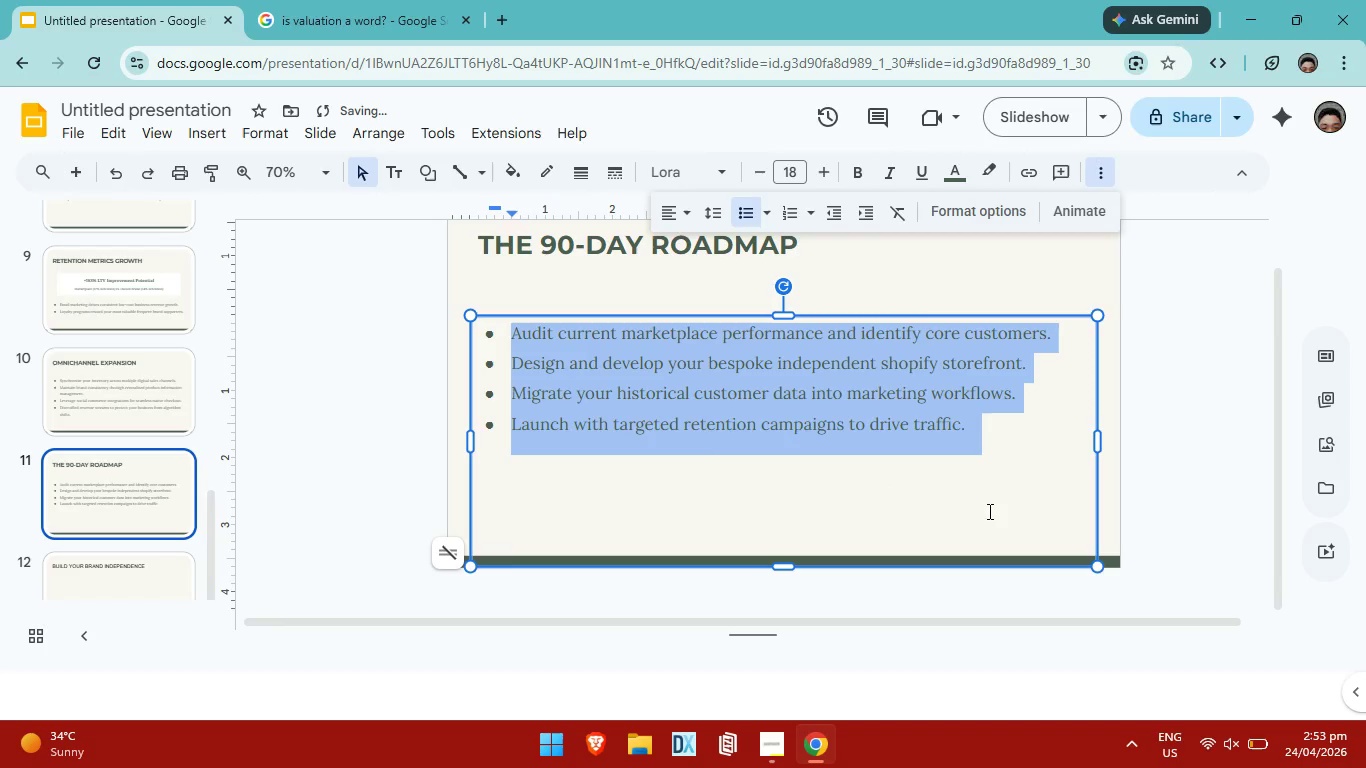 
left_click([1250, 481])
 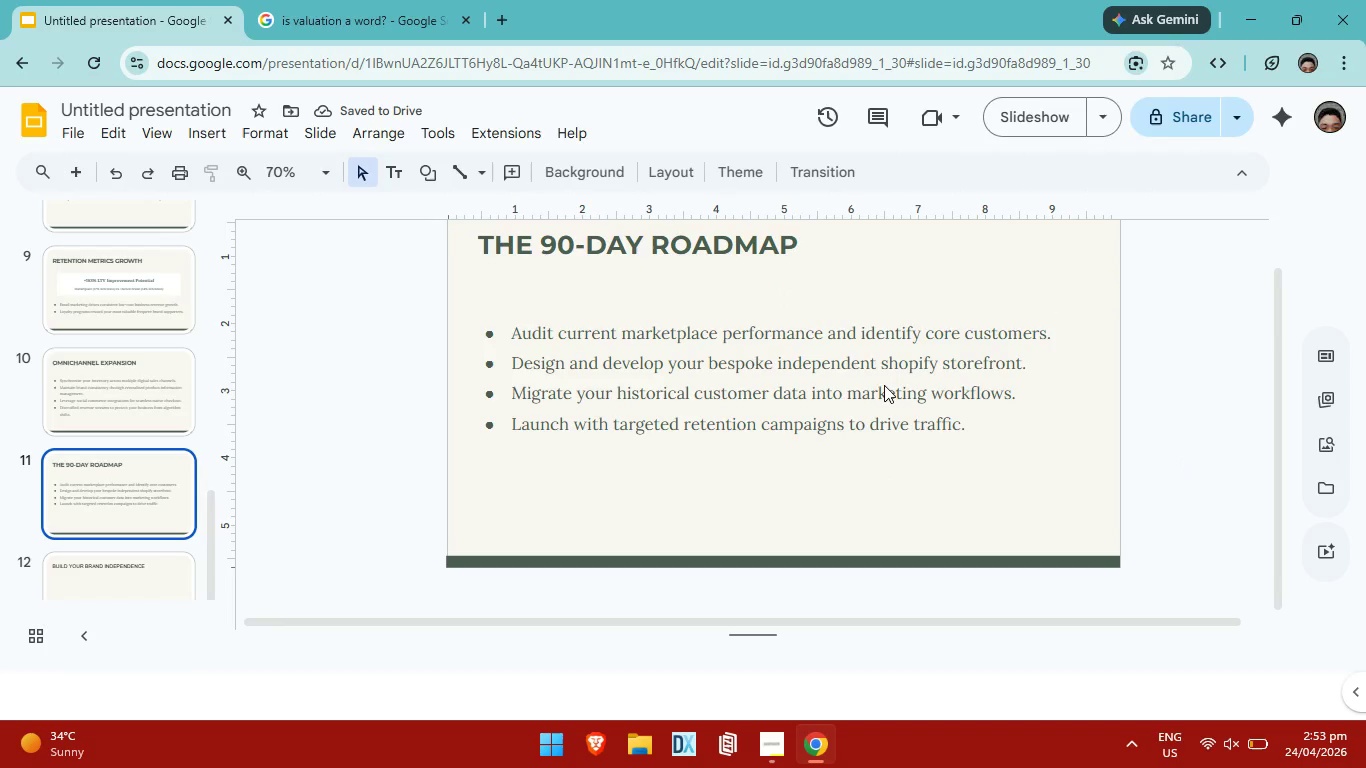 
left_click([864, 385])
 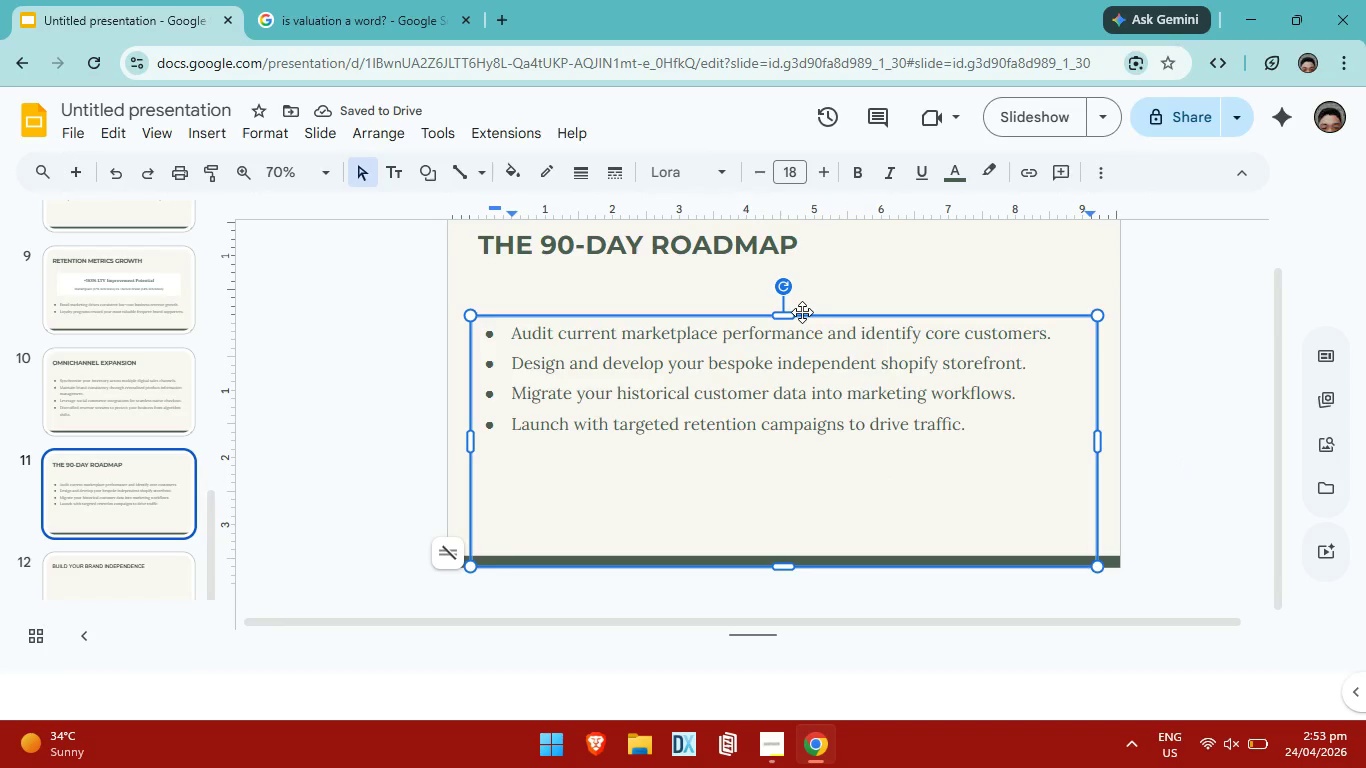 
left_click_drag(start_coordinate=[802, 312], to_coordinate=[802, 324])
 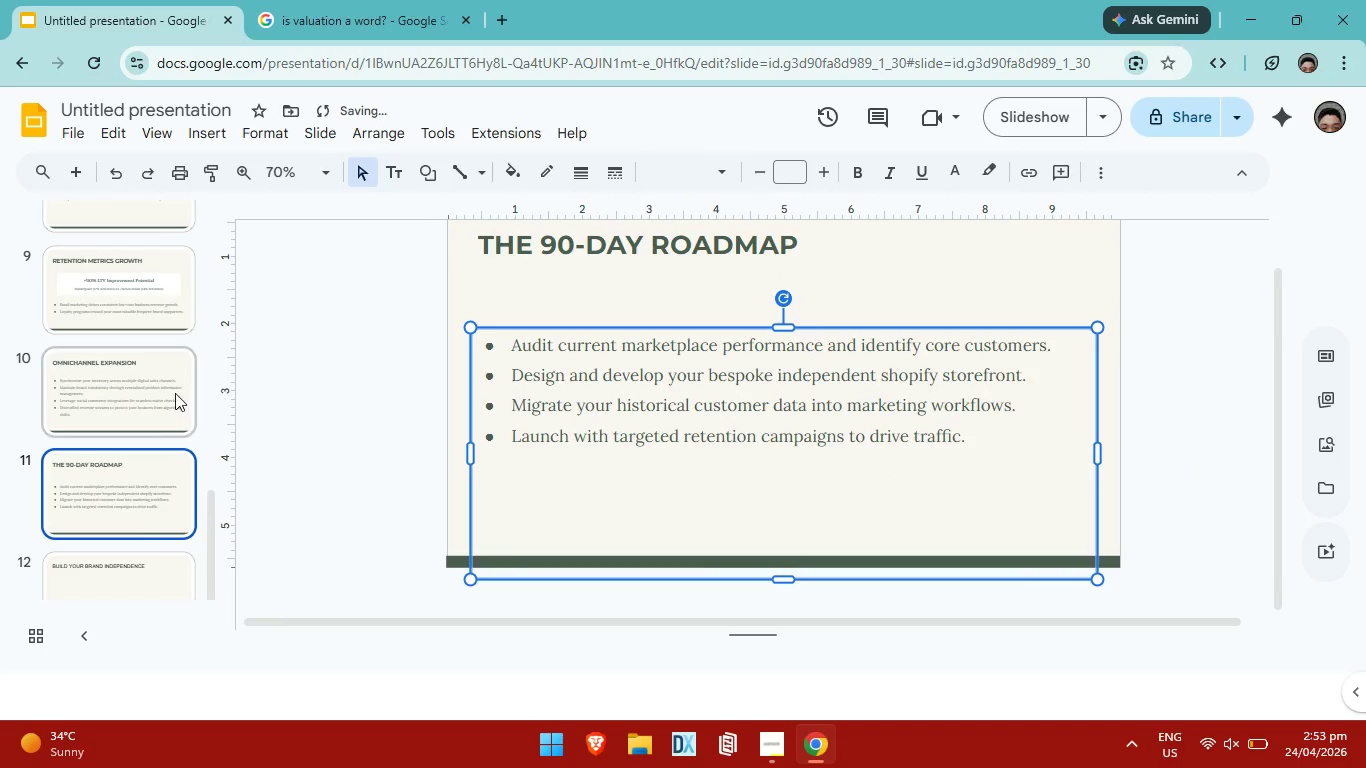 
left_click([175, 394])
 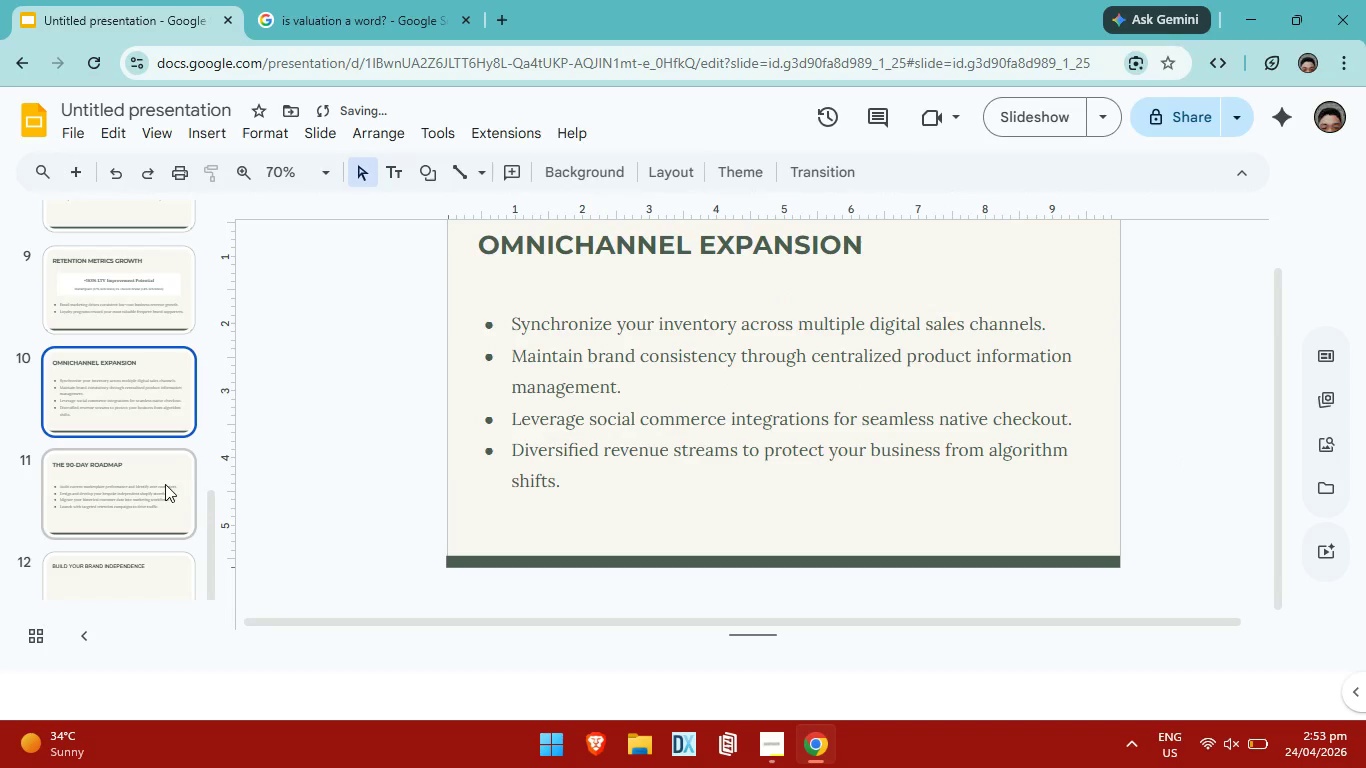 
left_click([164, 485])
 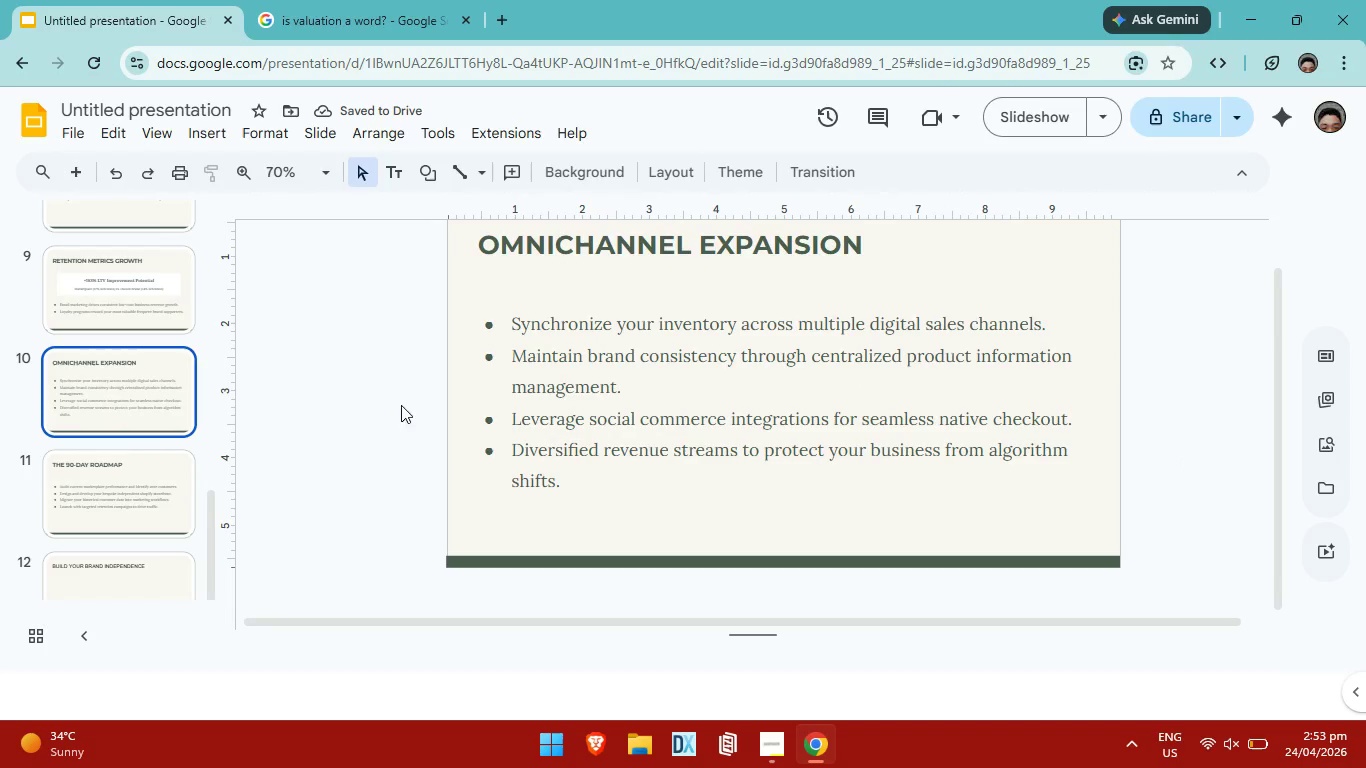 
double_click([615, 371])
 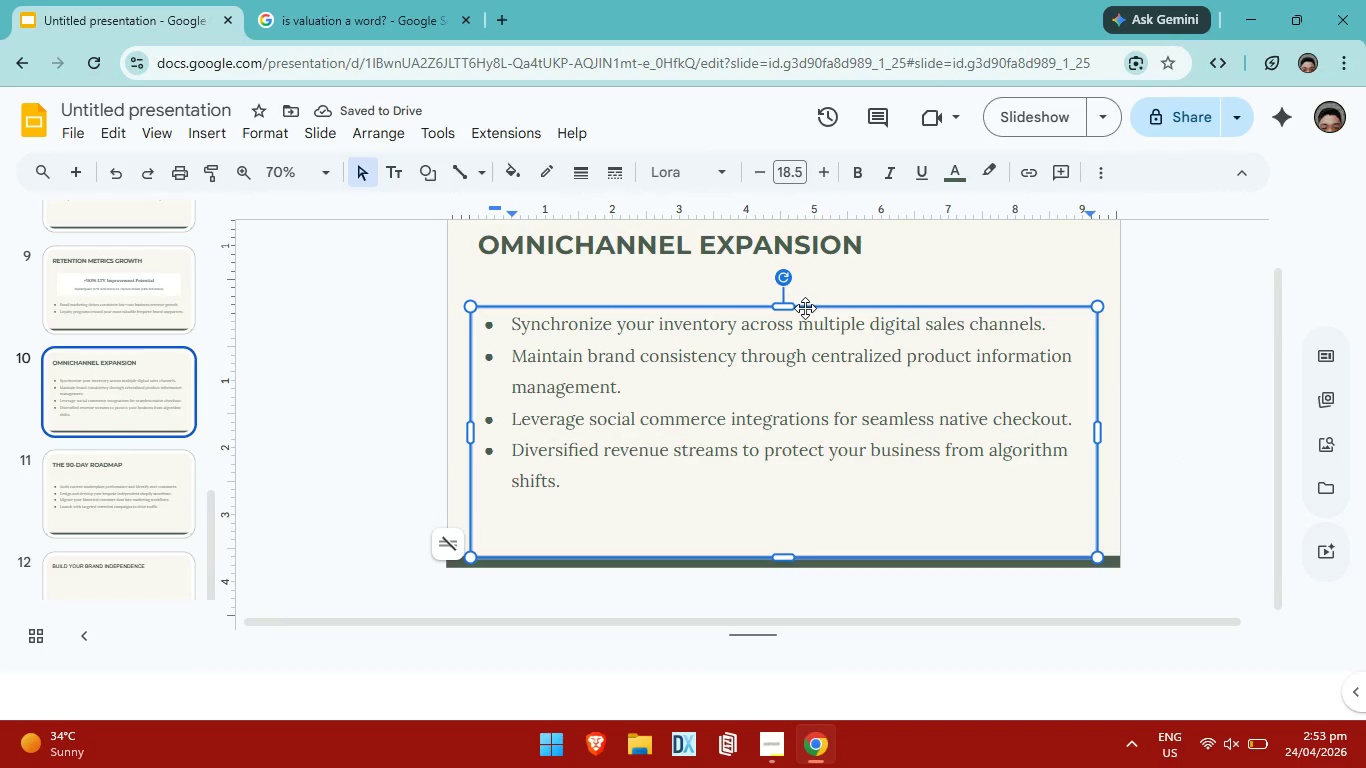 
left_click_drag(start_coordinate=[805, 308], to_coordinate=[805, 317])
 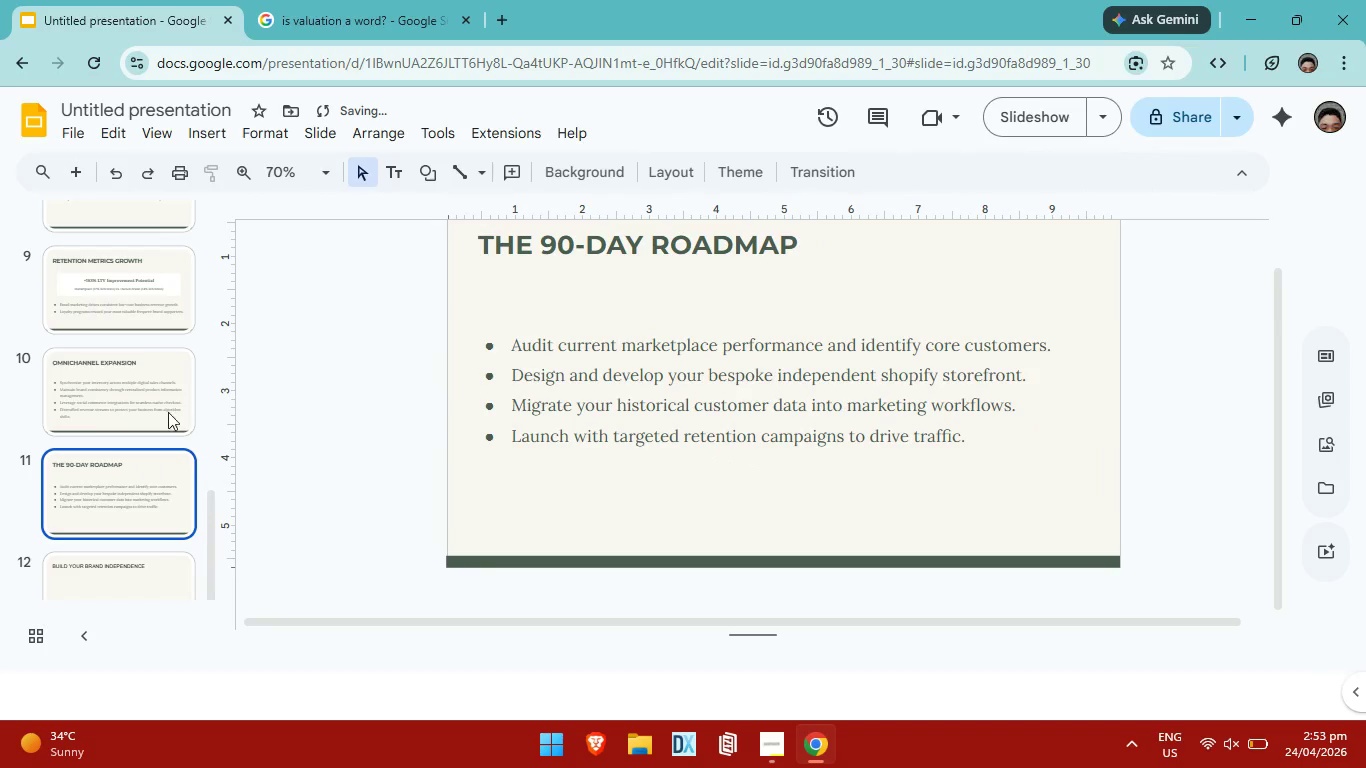 
double_click([172, 396])
 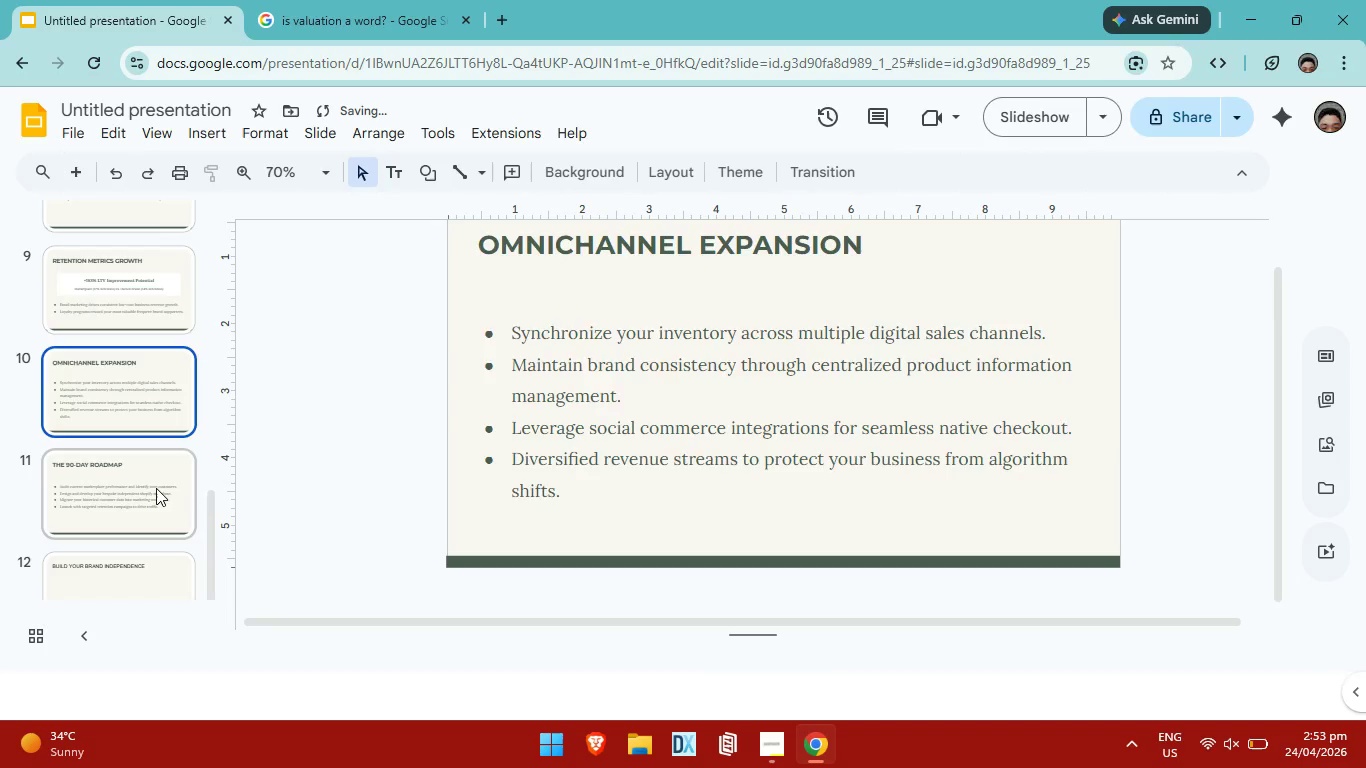 
triple_click([156, 488])
 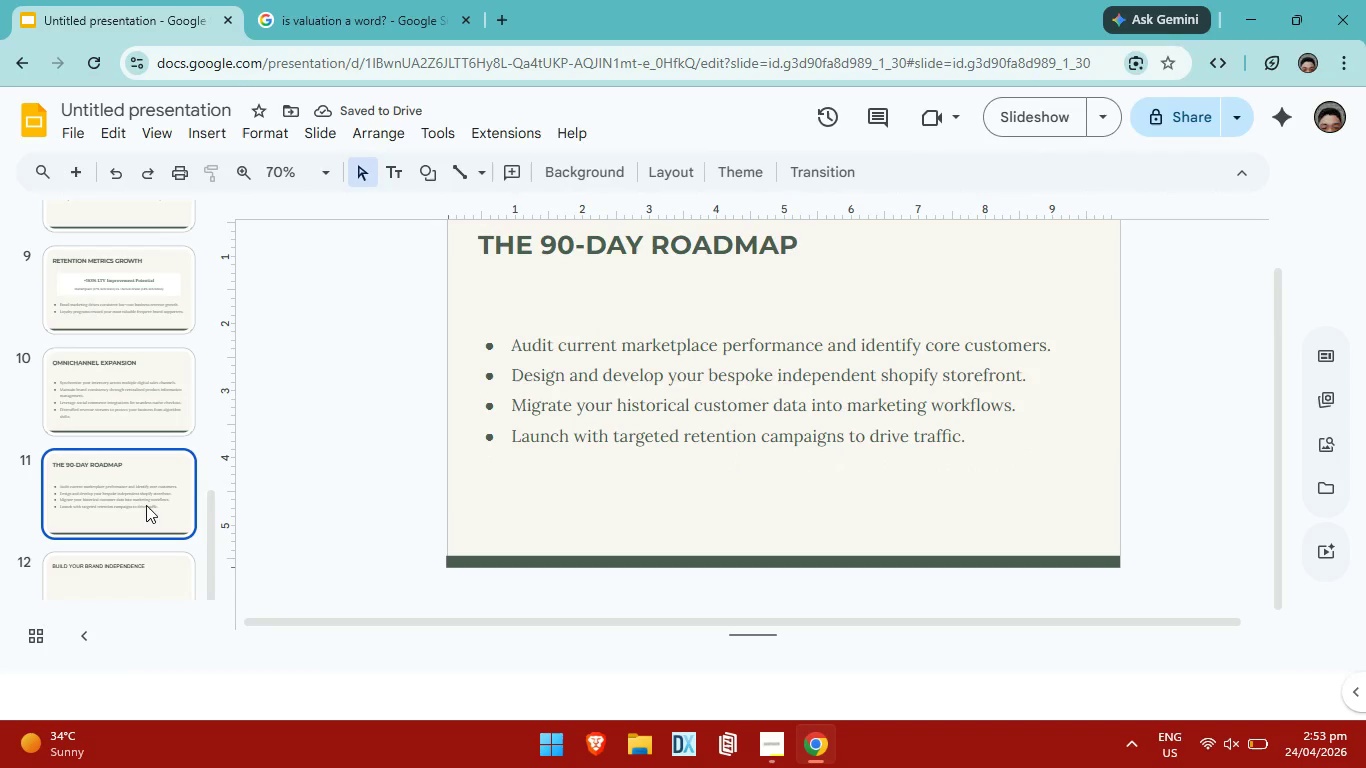 
left_click([149, 559])
 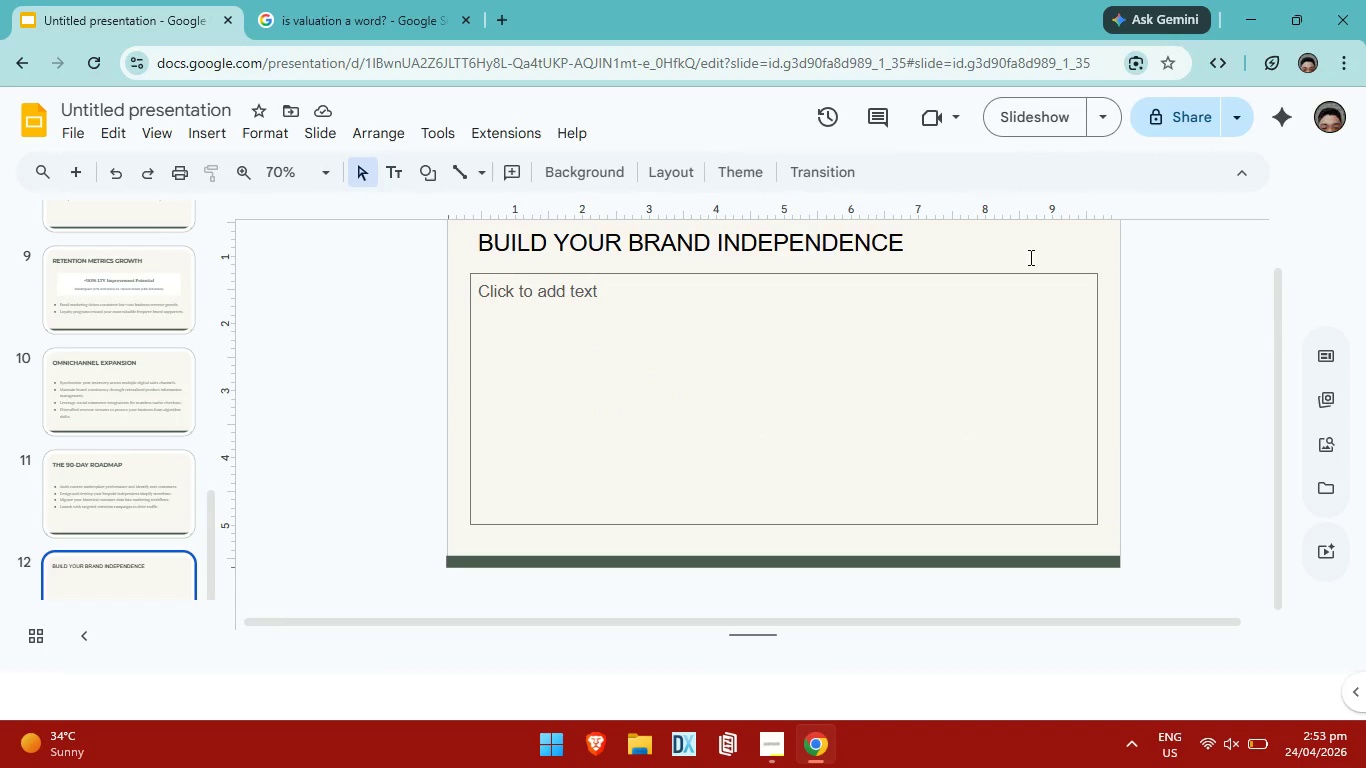 
scroll: coordinate [147, 510], scroll_direction: down, amount: 1.0
 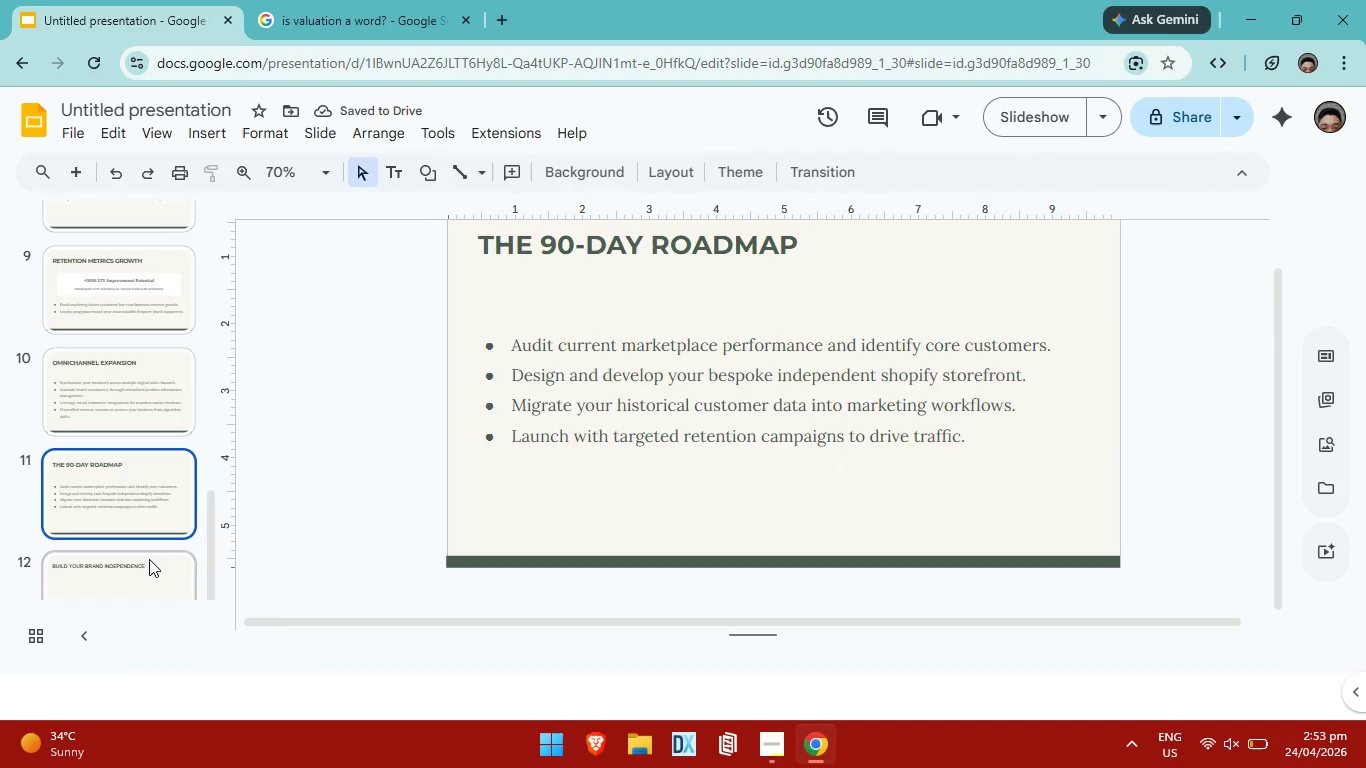 
left_click([901, 249])
 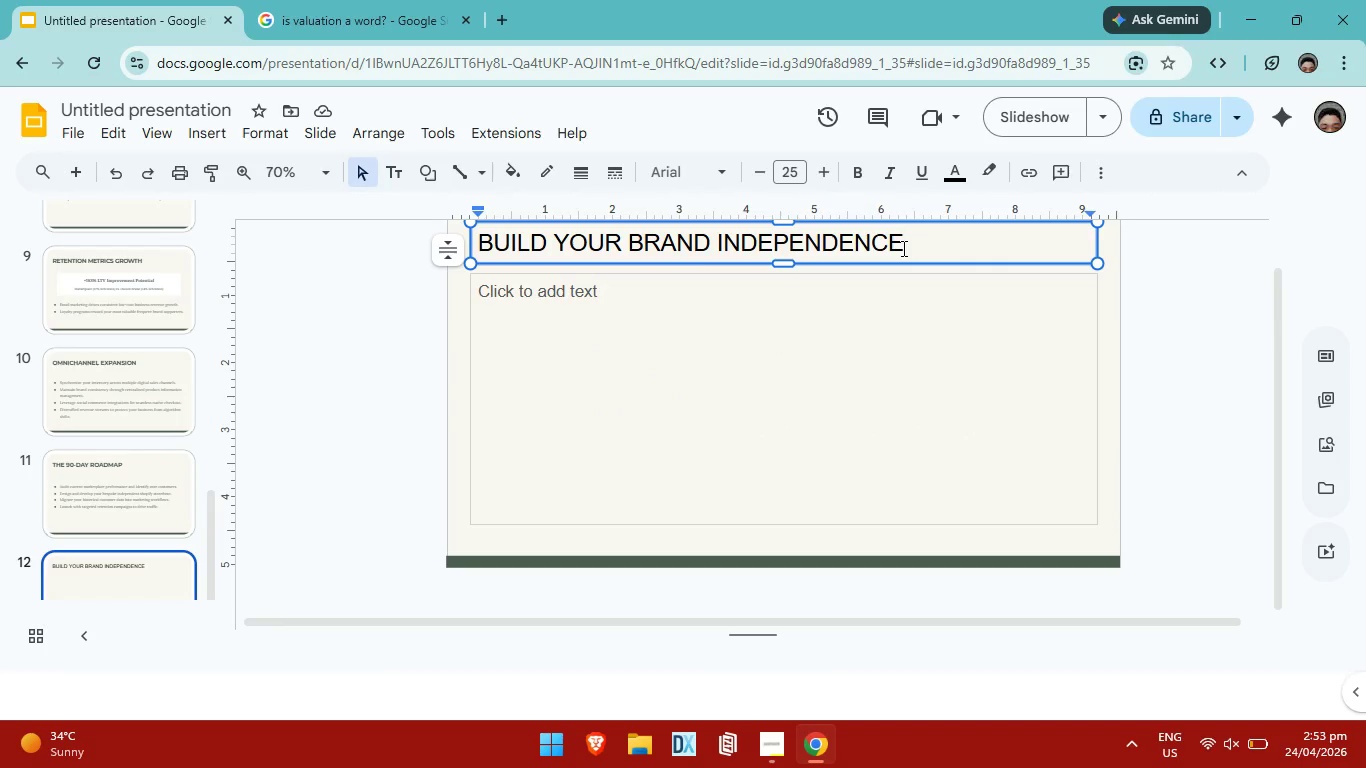 
hold_key(key=Backspace, duration=1.22)
 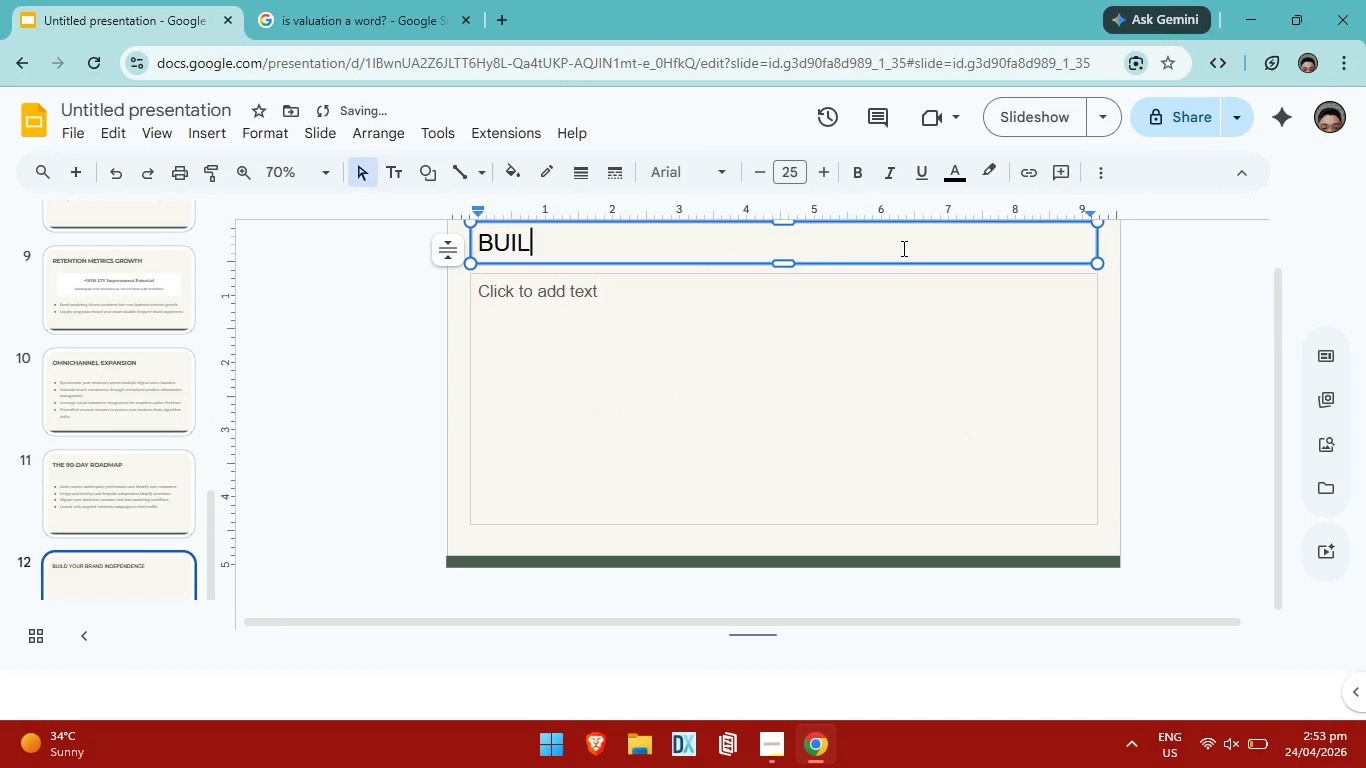 
key(Backspace)
key(Backspace)
key(Backspace)
key(Backspace)
key(Backspace)
type(bu)
key(Backspace)
key(Backspace)
 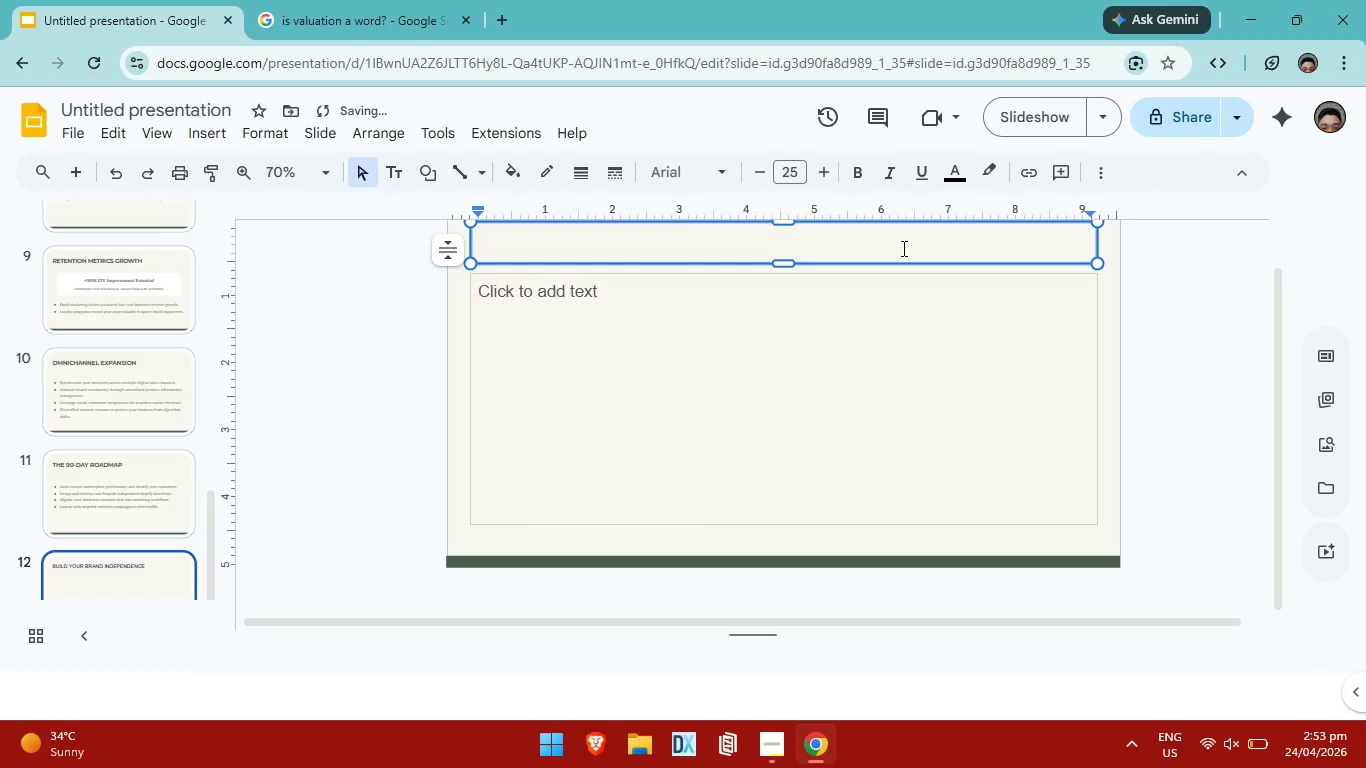 
key(Control+ControlLeft)
 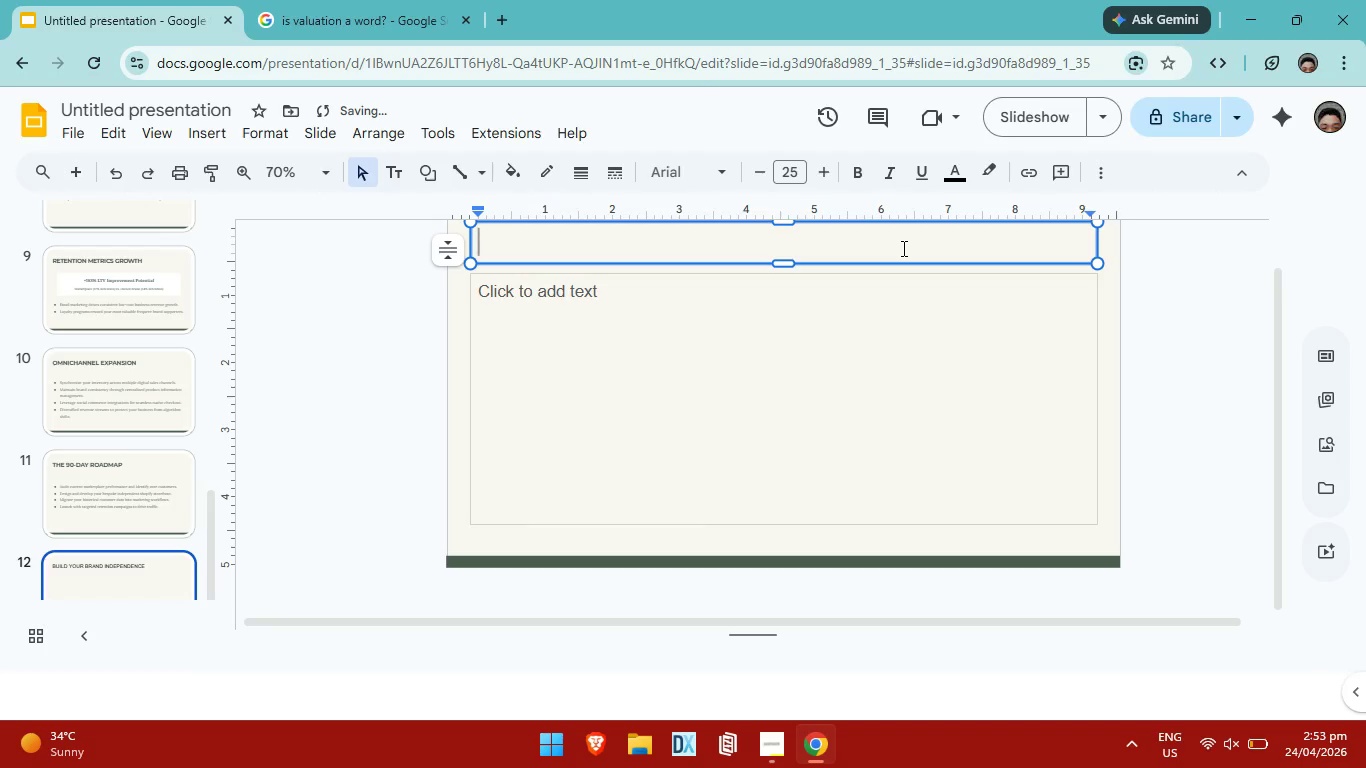 
key(Control+Z)
 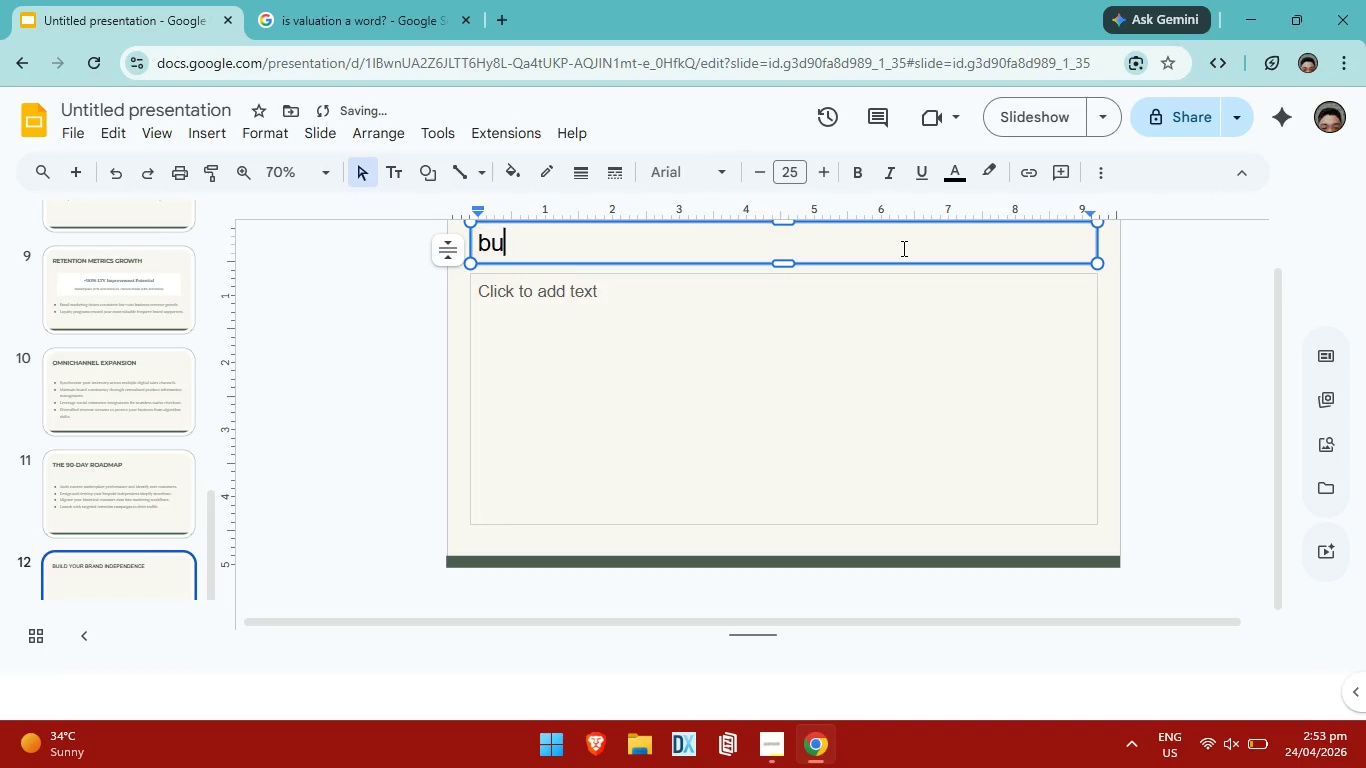 
key(Control+ControlLeft)
 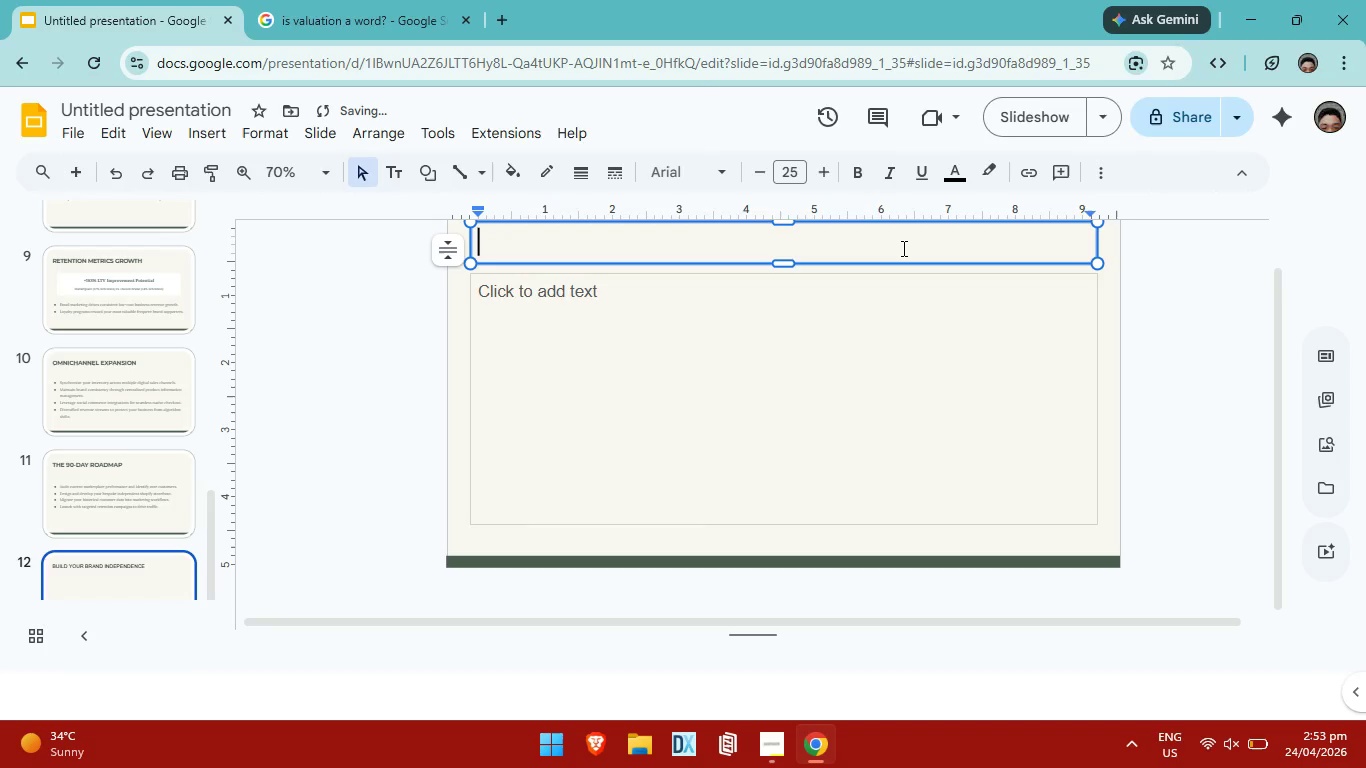 
key(Control+Z)
 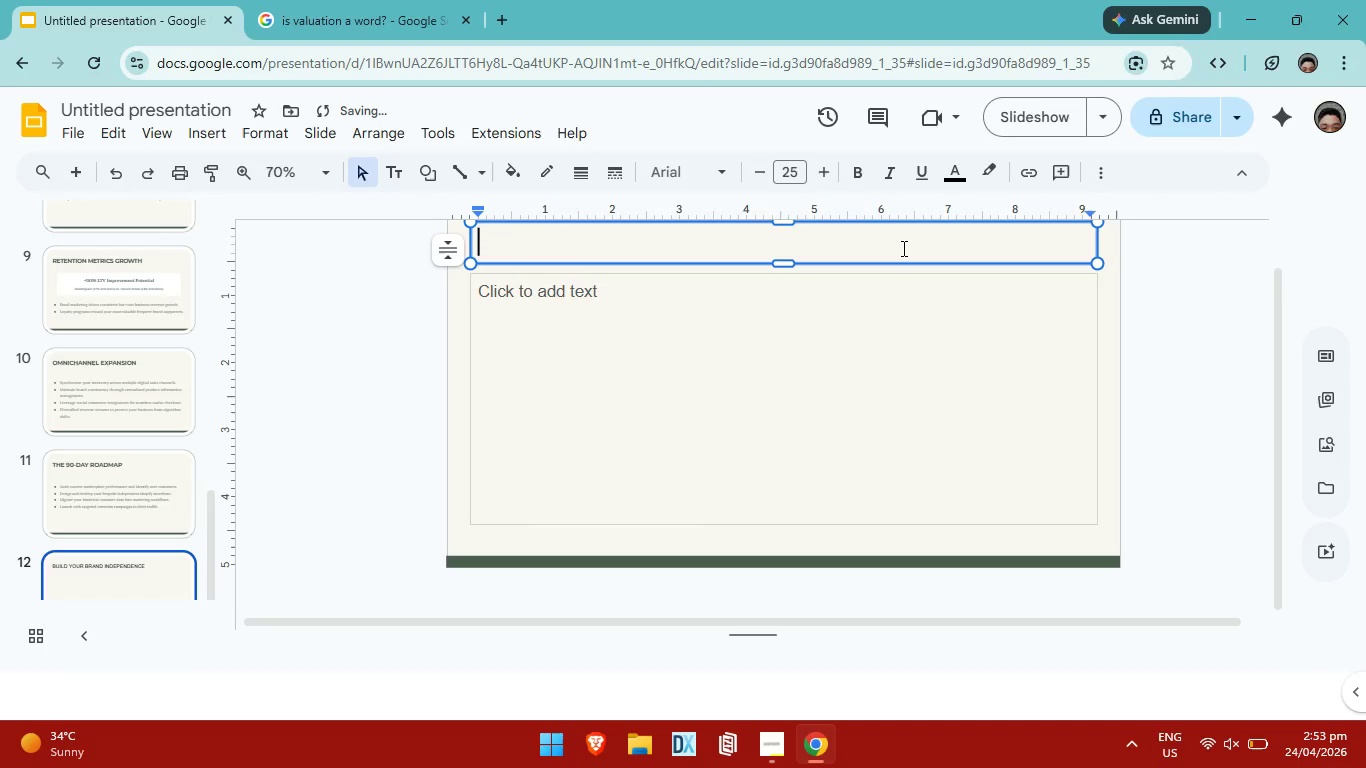 
key(Control+ControlLeft)
 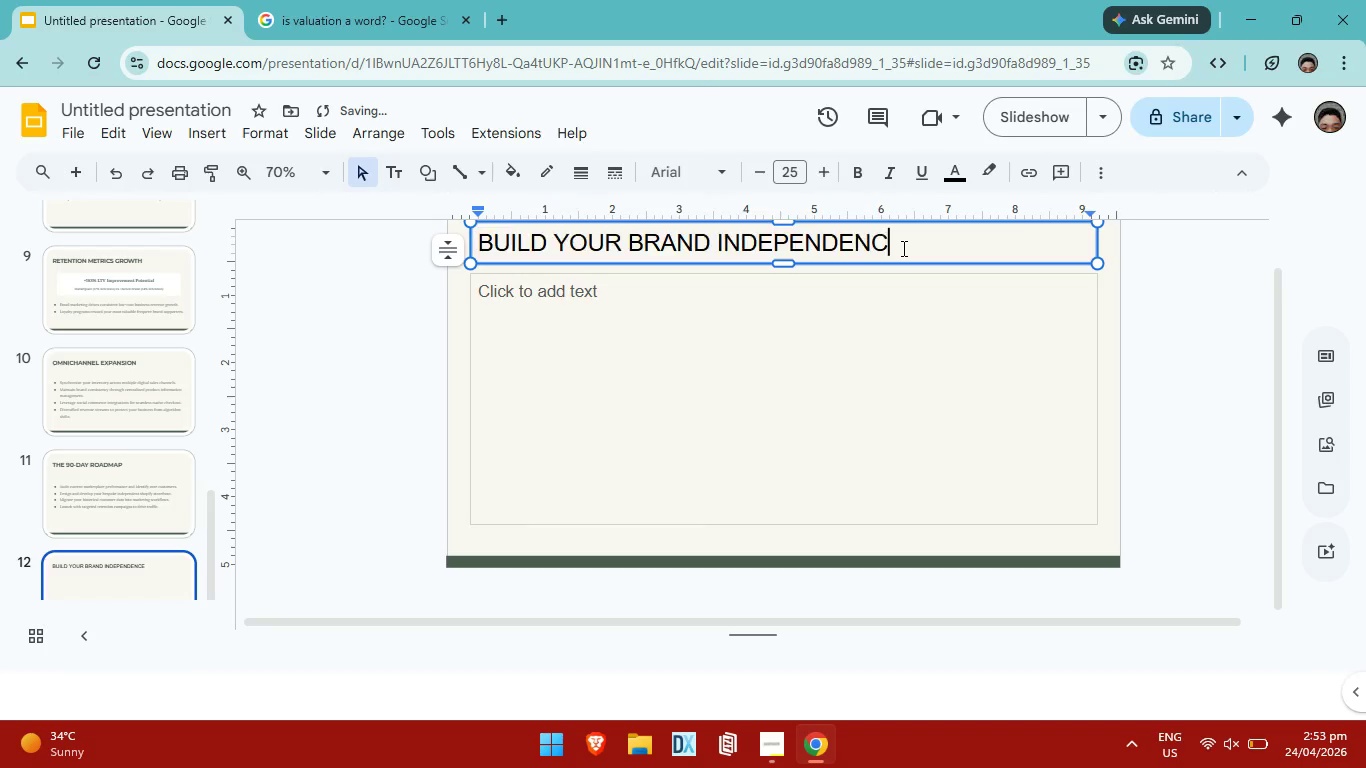 
key(Control+Z)
 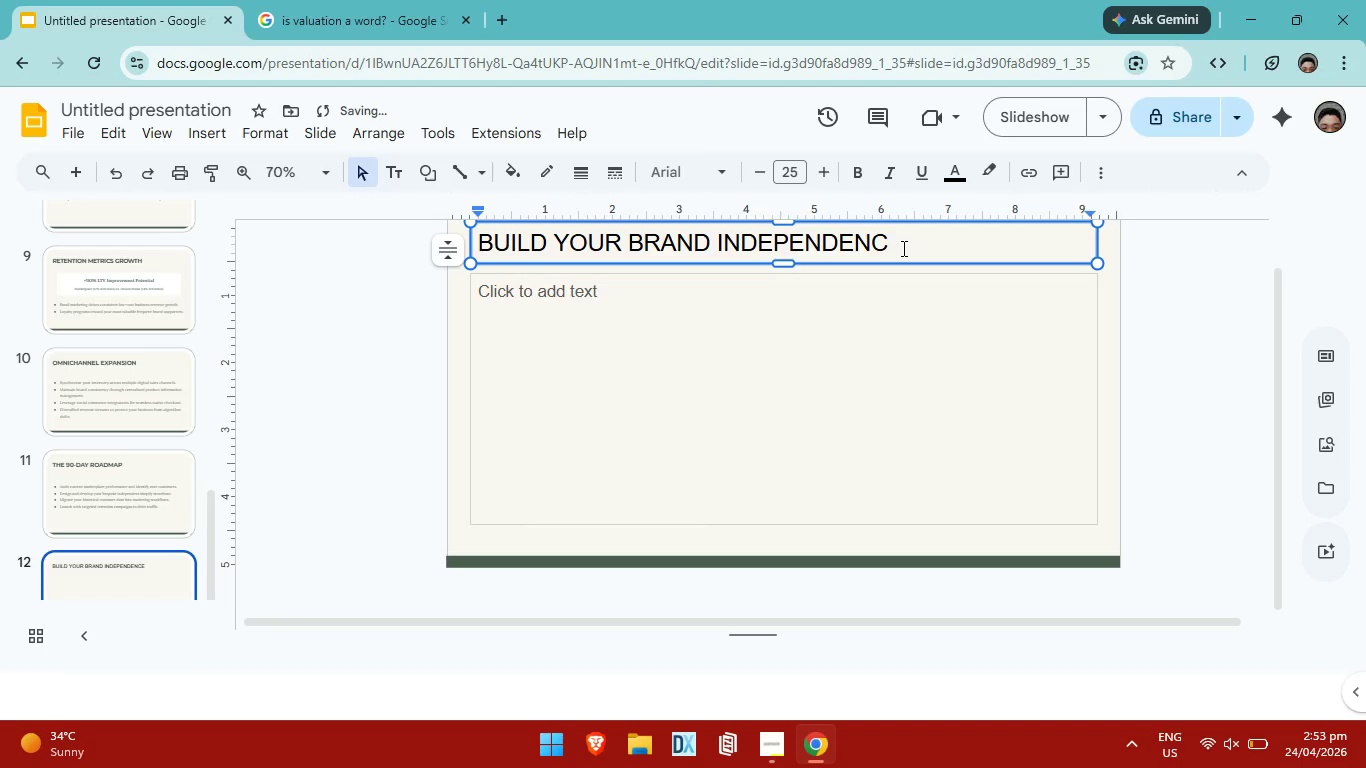 
key(Control+ControlLeft)
 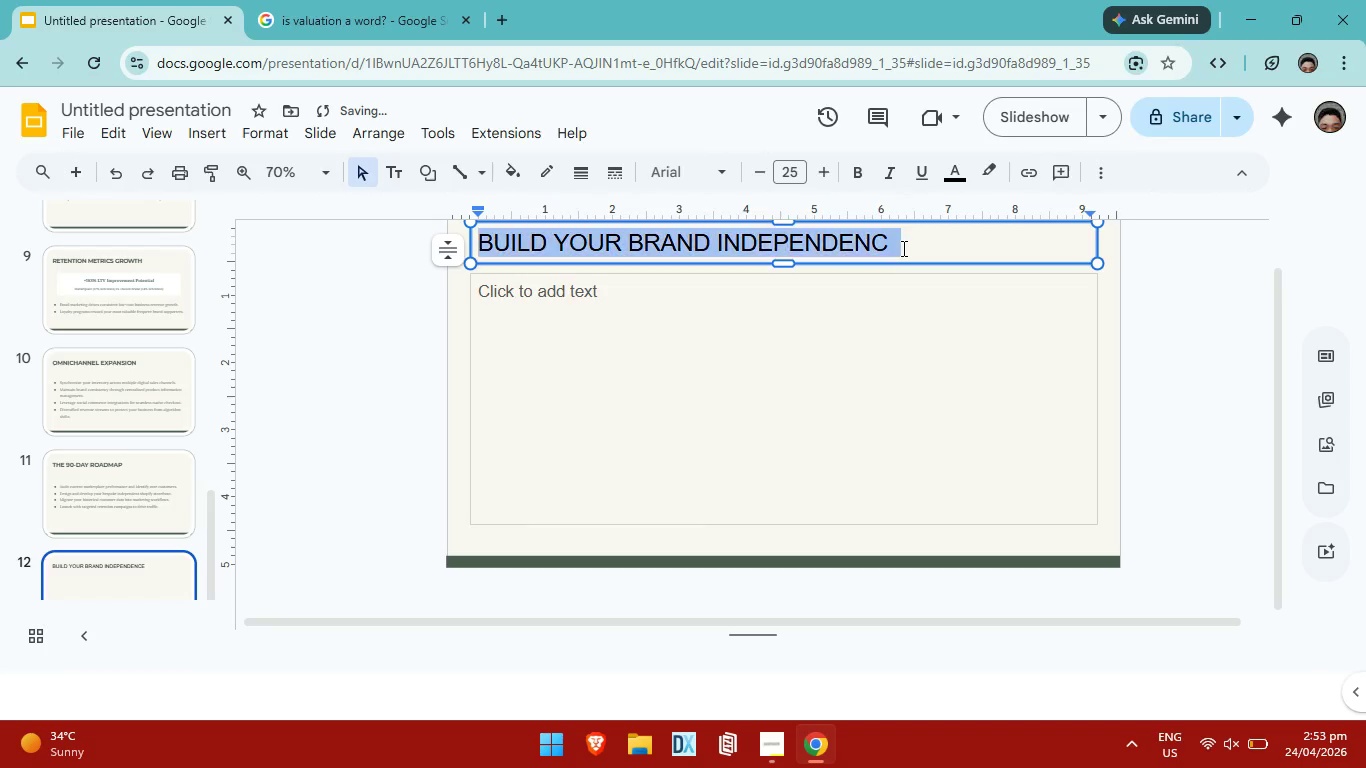 
key(Control+A)
 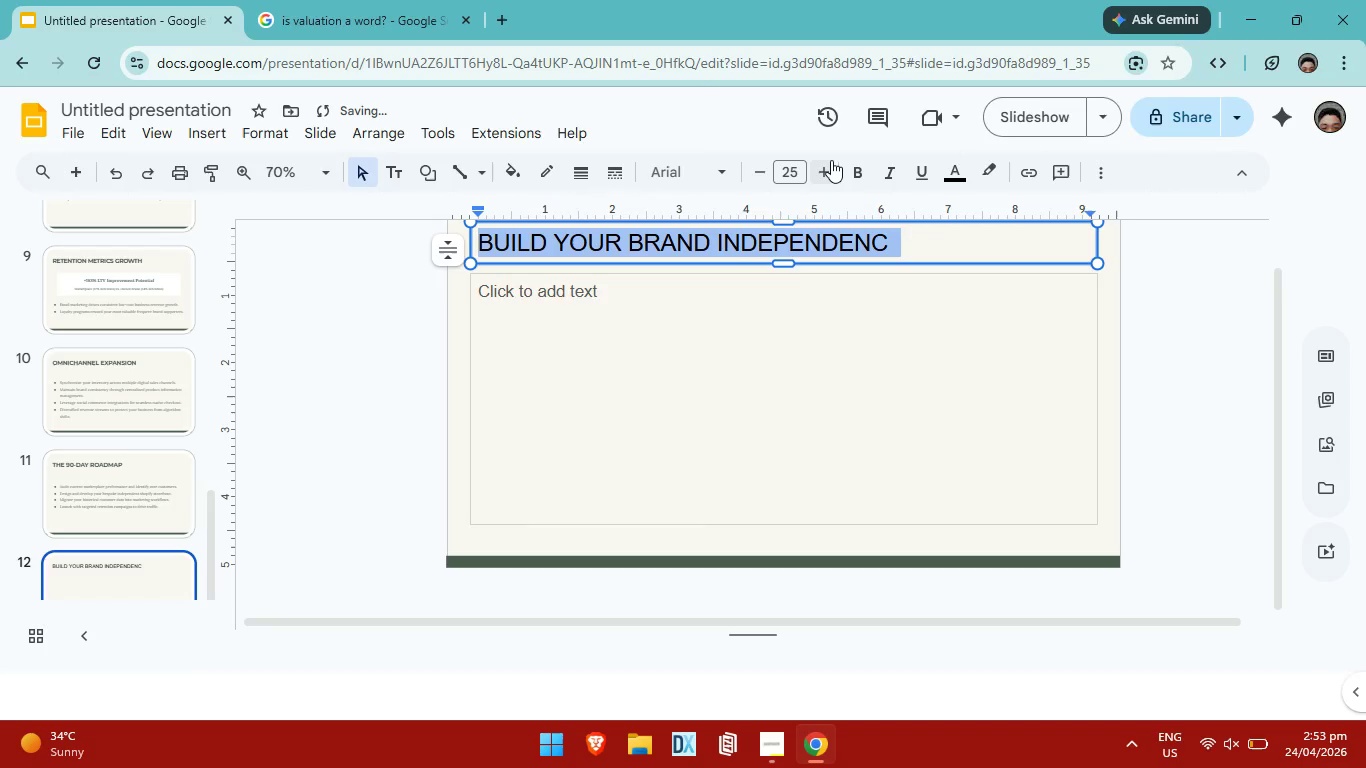 
double_click([831, 160])
 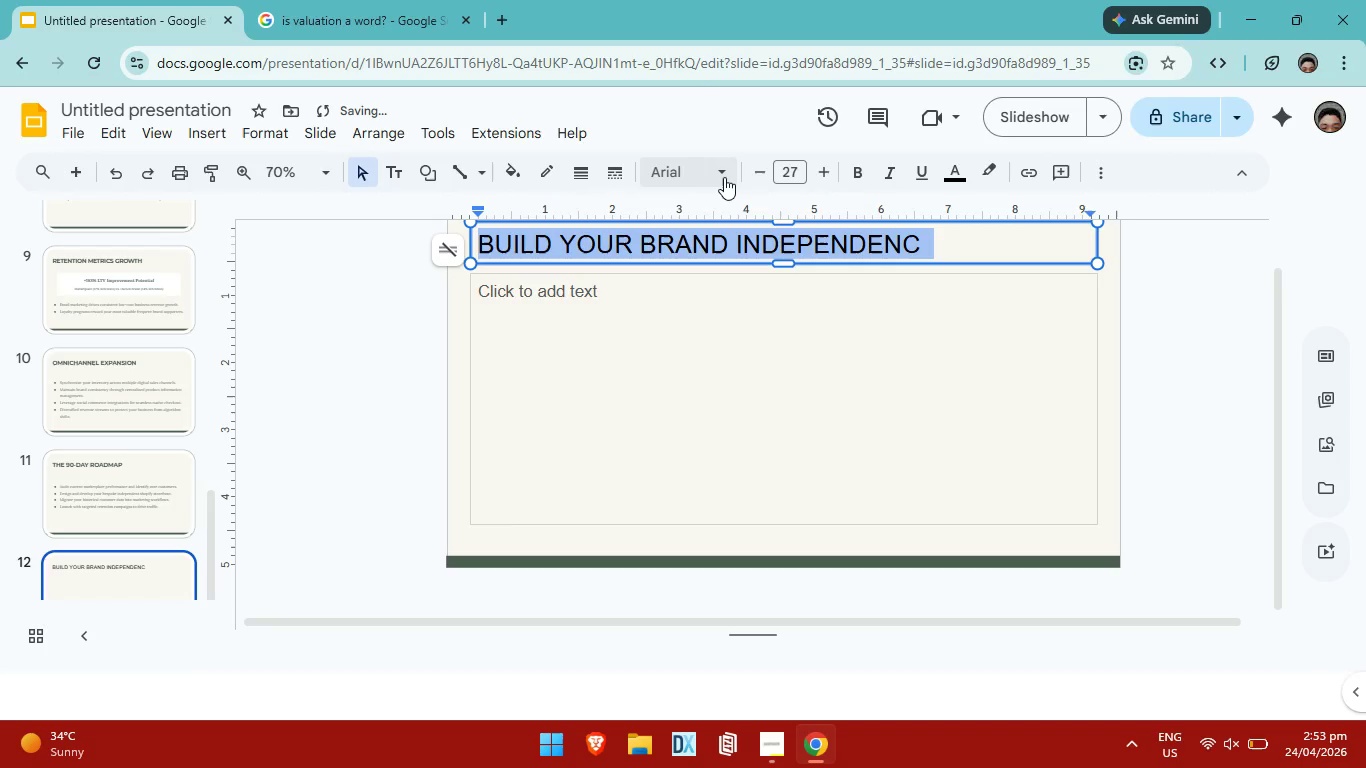 
left_click([724, 177])
 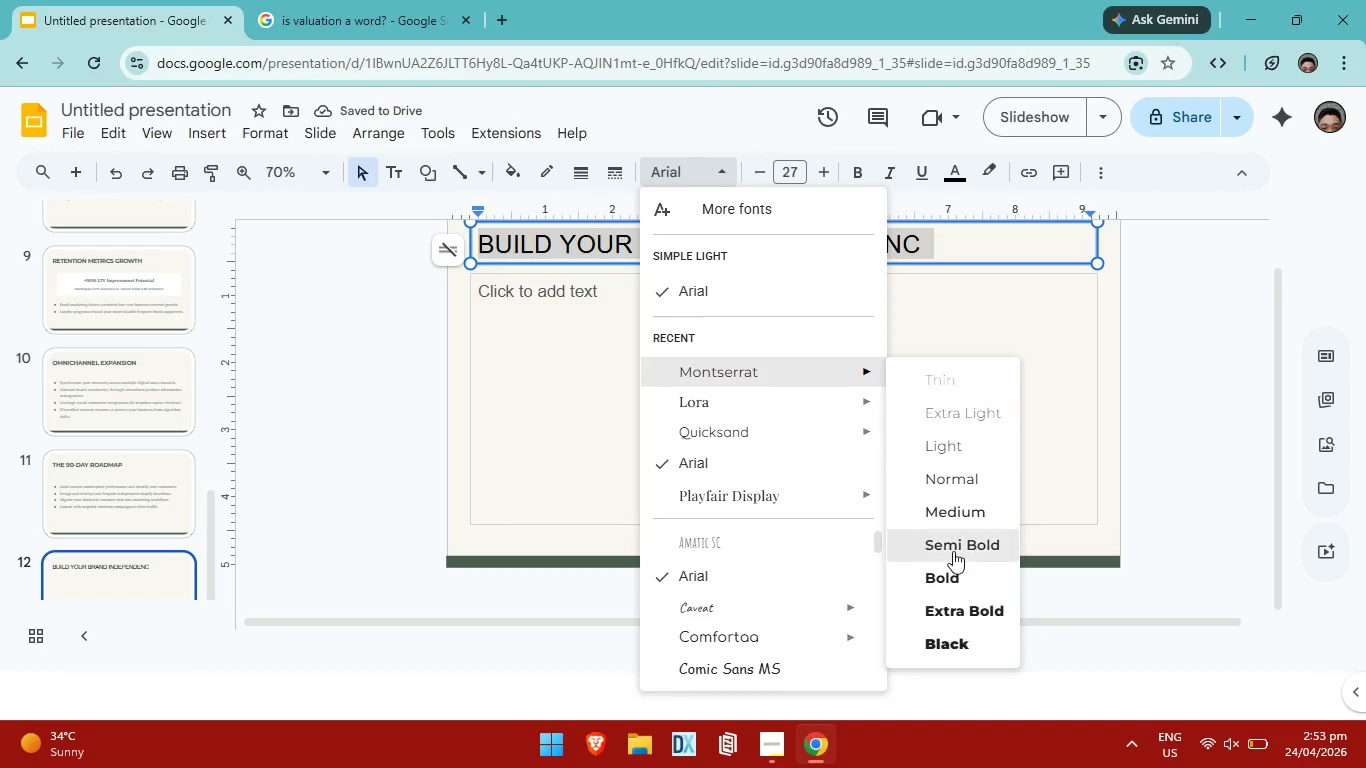 
left_click([953, 569])
 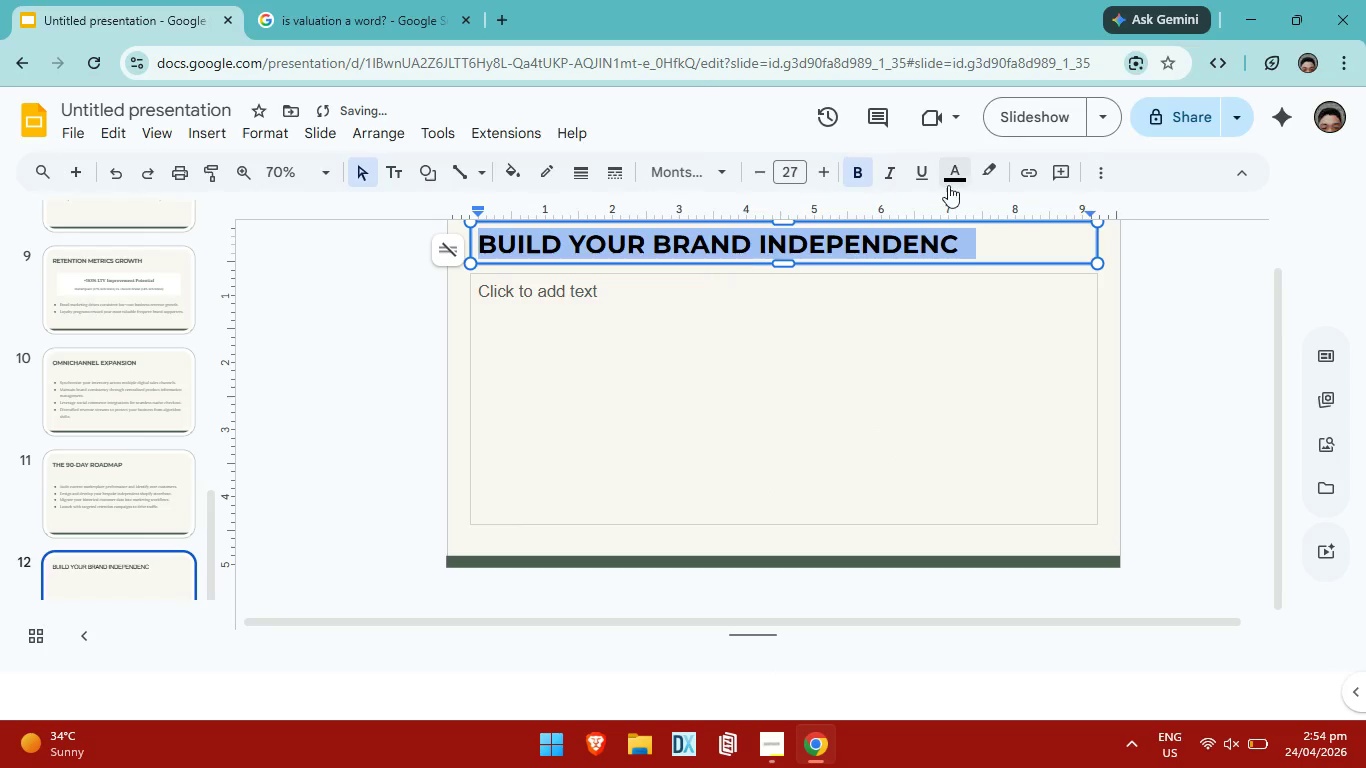 
left_click([948, 185])
 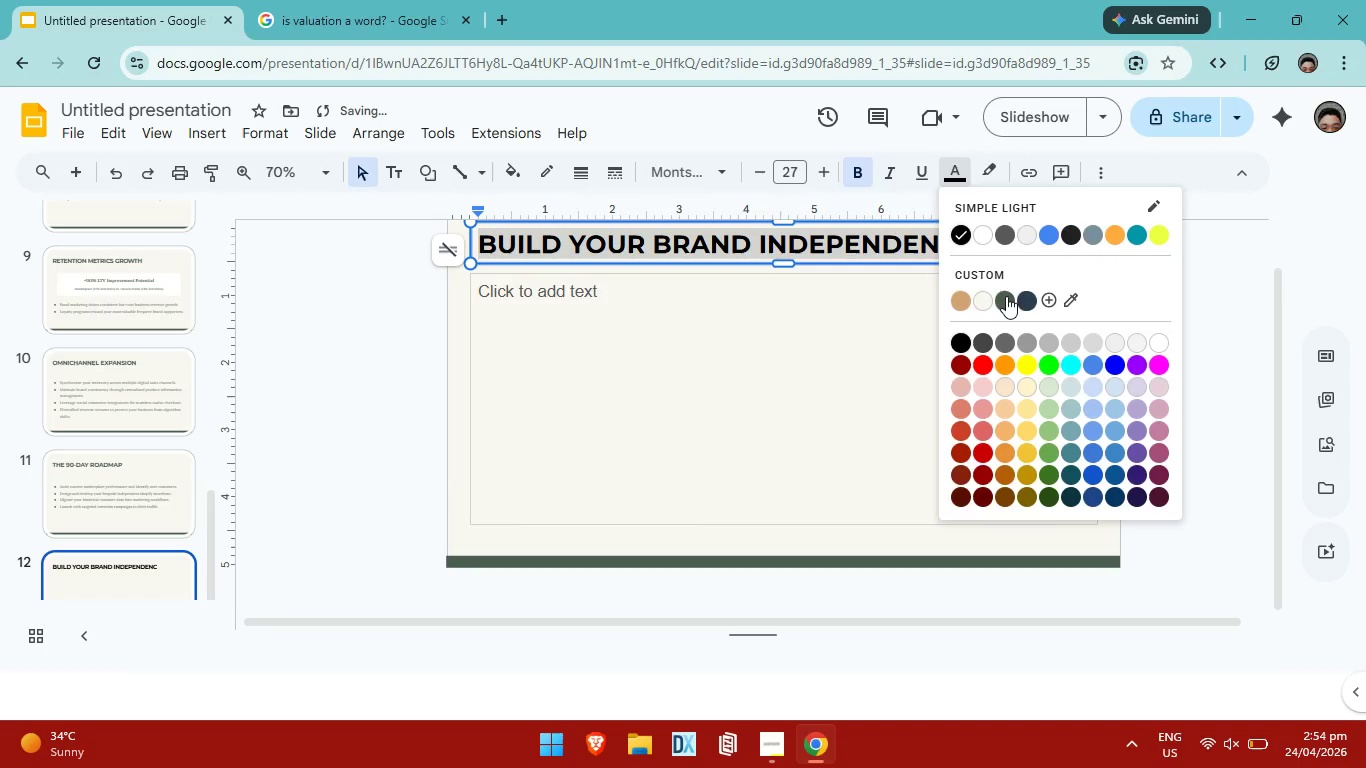 
left_click([1006, 299])
 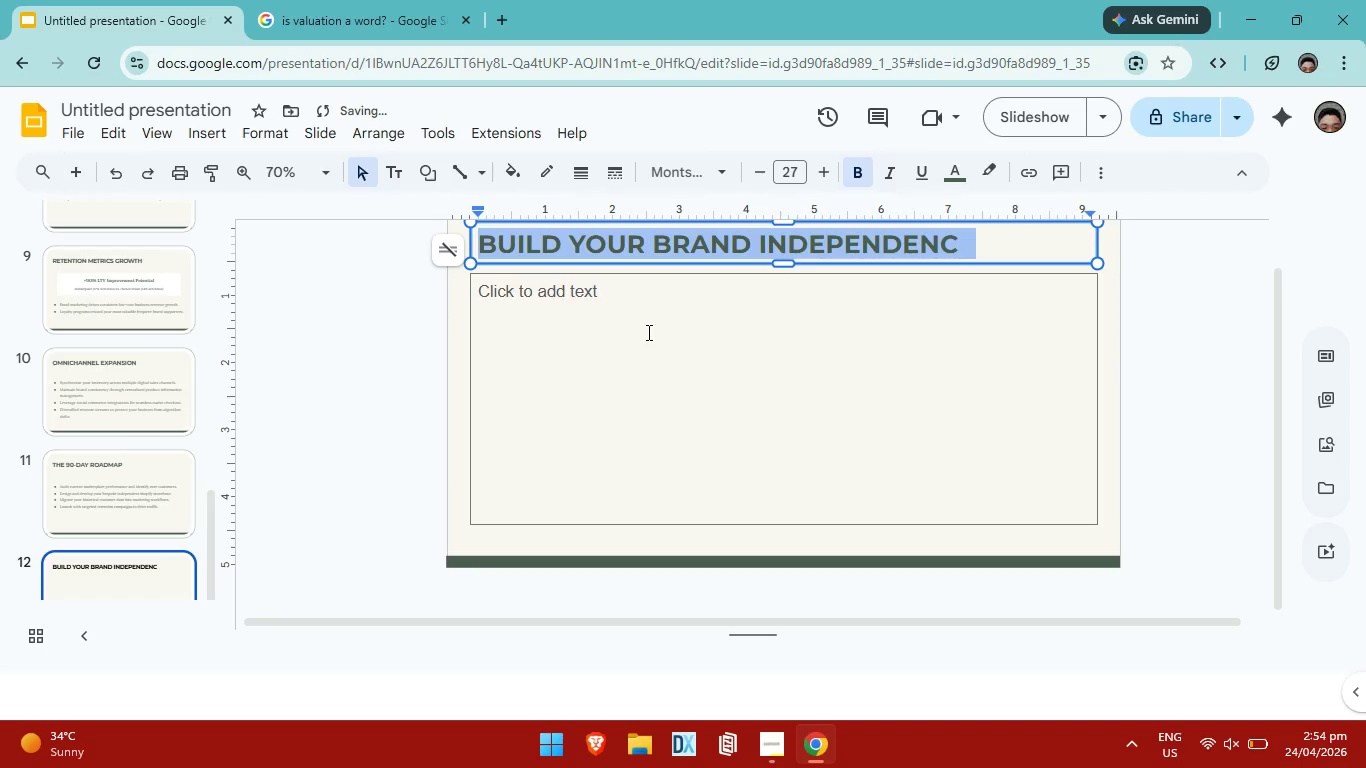 
left_click([647, 332])
 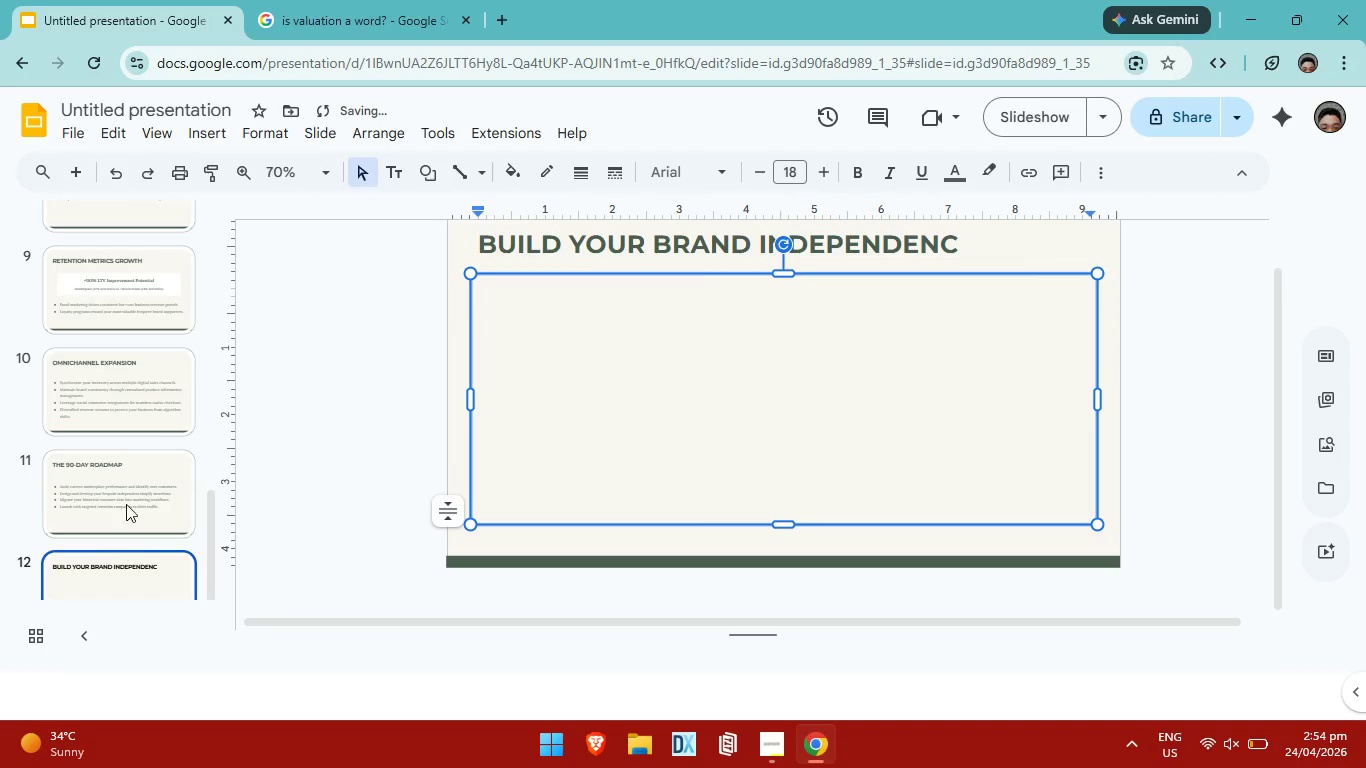 
left_click([126, 495])
 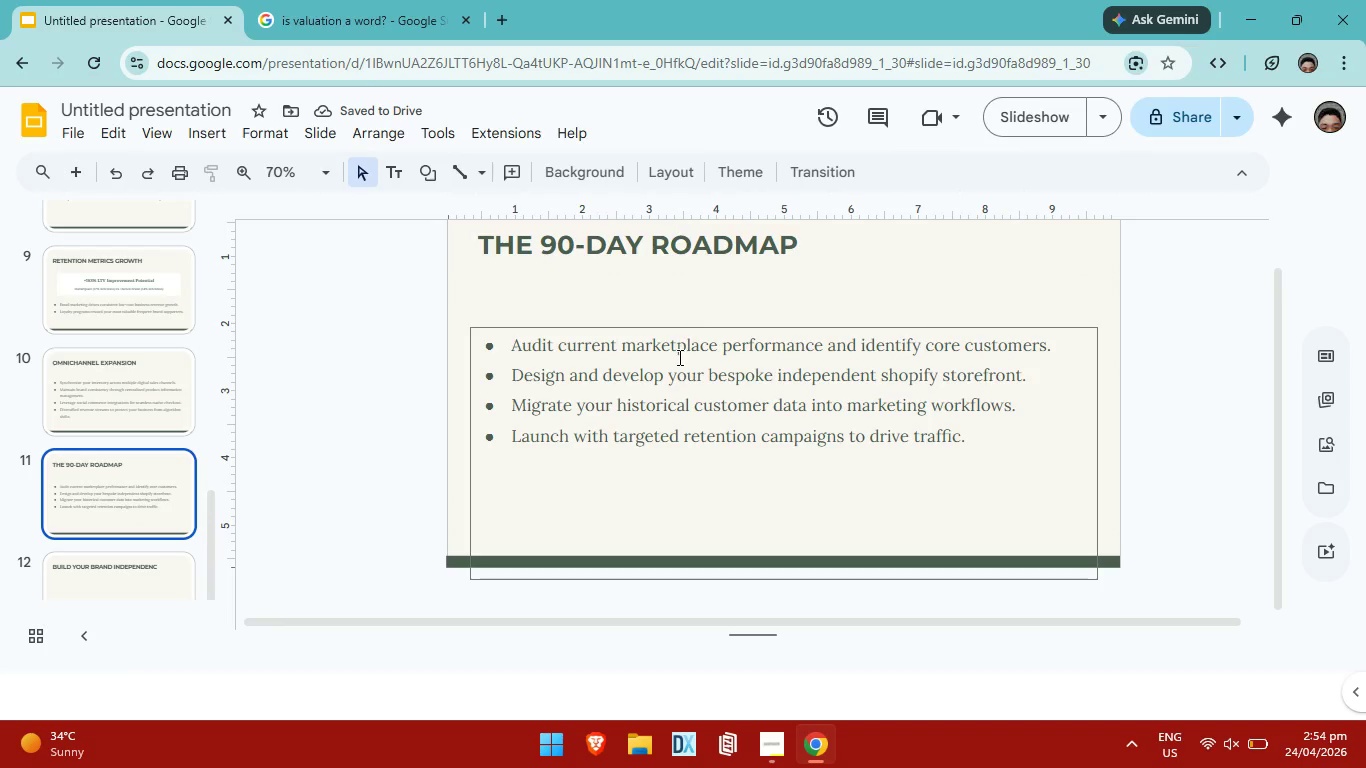 
left_click([676, 357])
 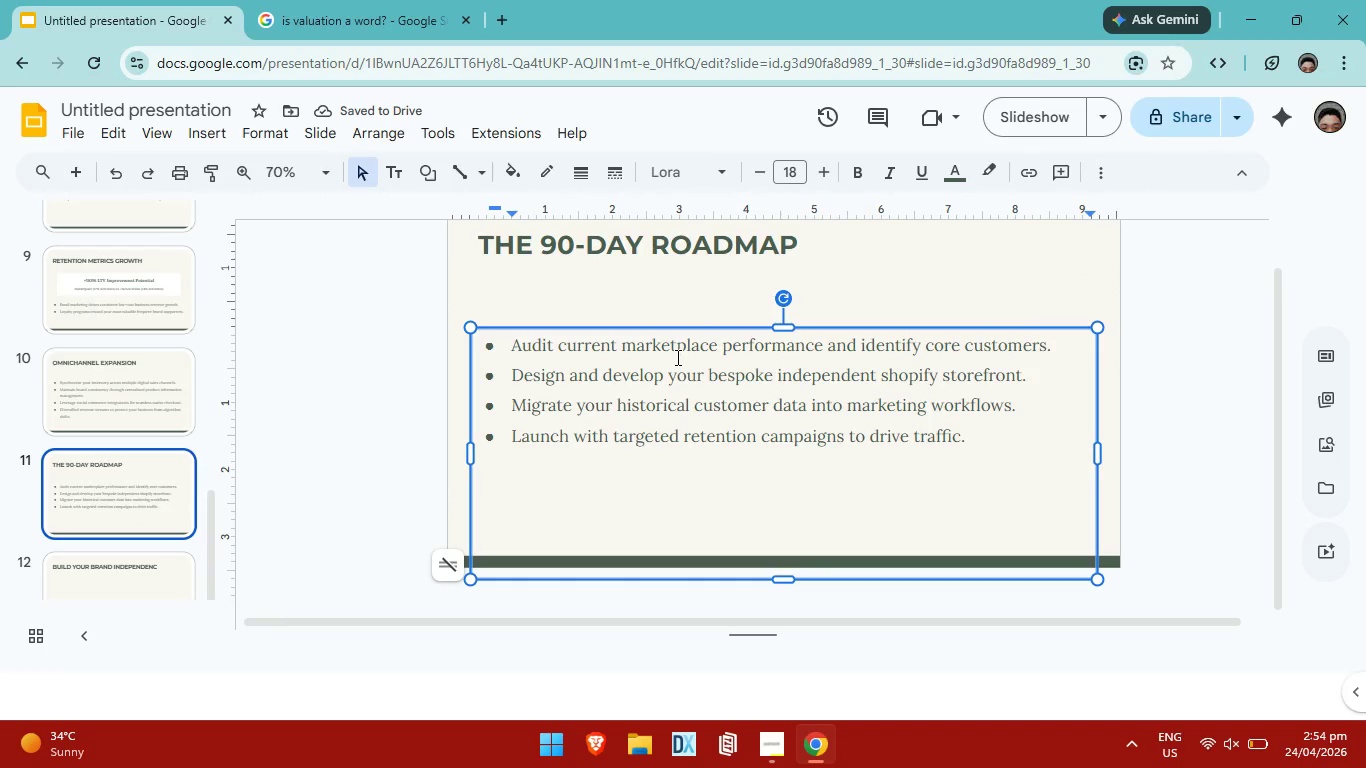 
key(Control+A)
 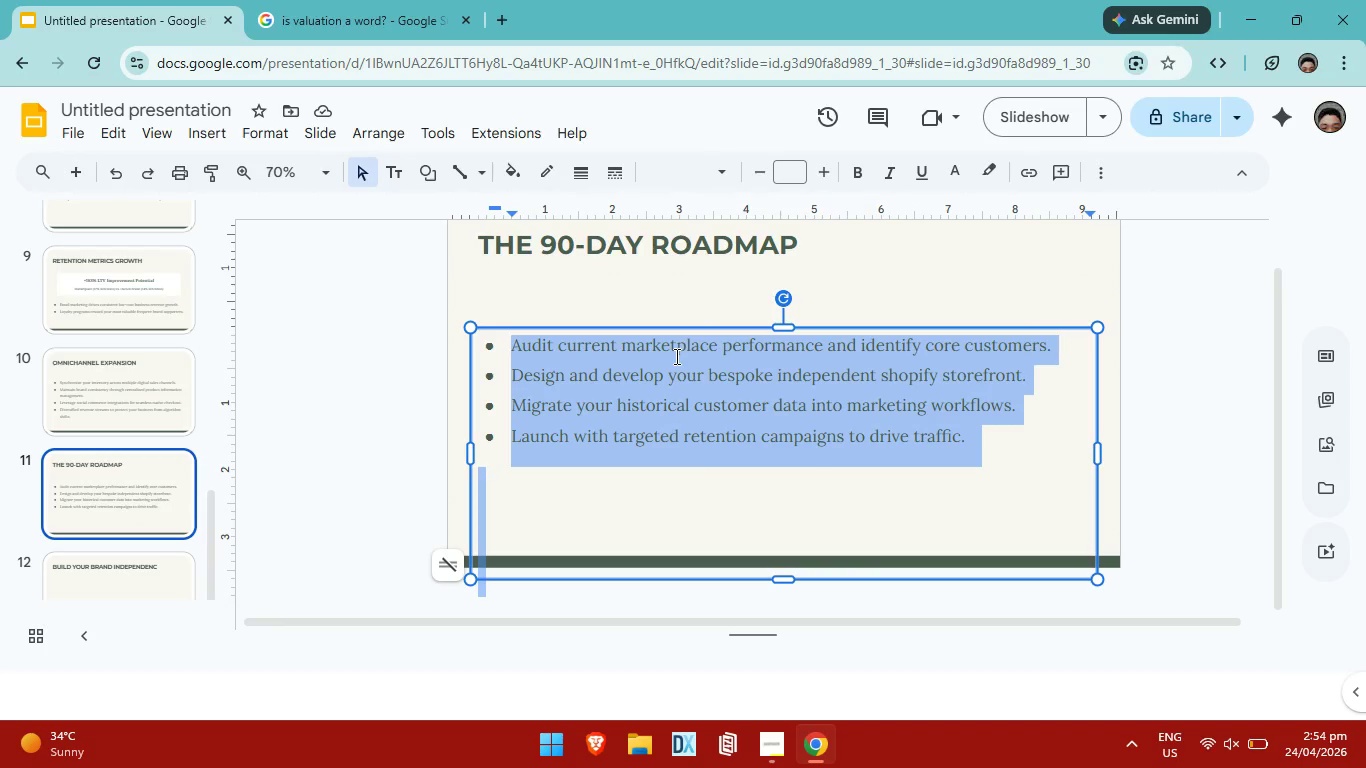 
key(Control+C)
 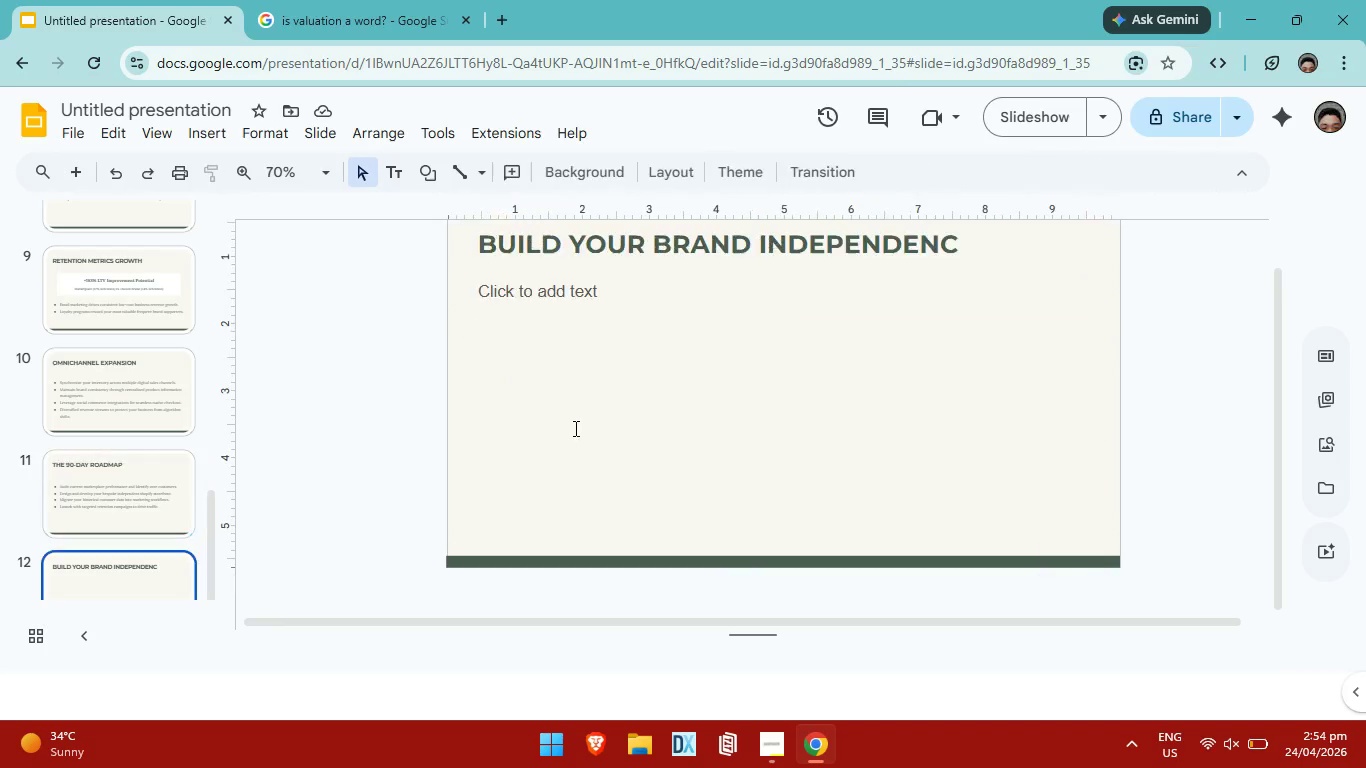 
left_click([623, 419])
 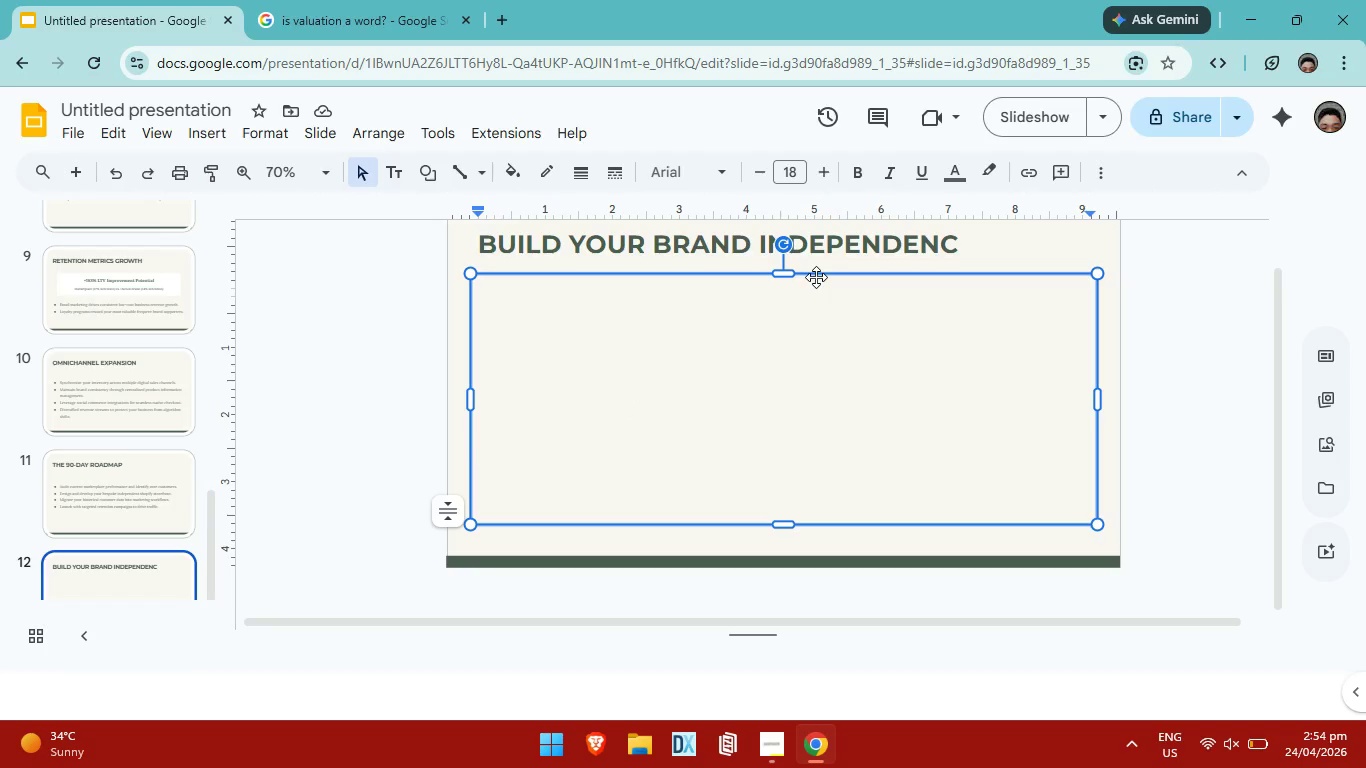 
left_click_drag(start_coordinate=[816, 277], to_coordinate=[816, 307])
 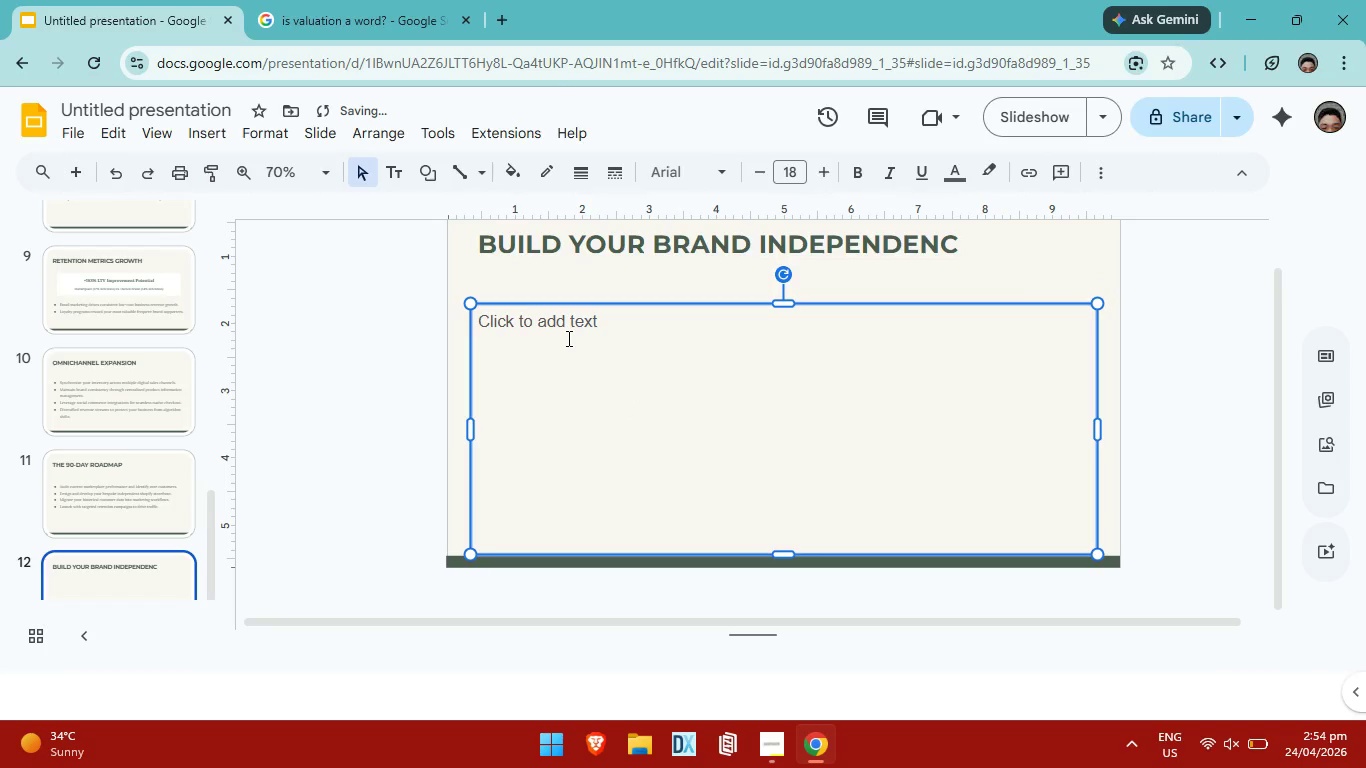 
left_click([567, 338])
 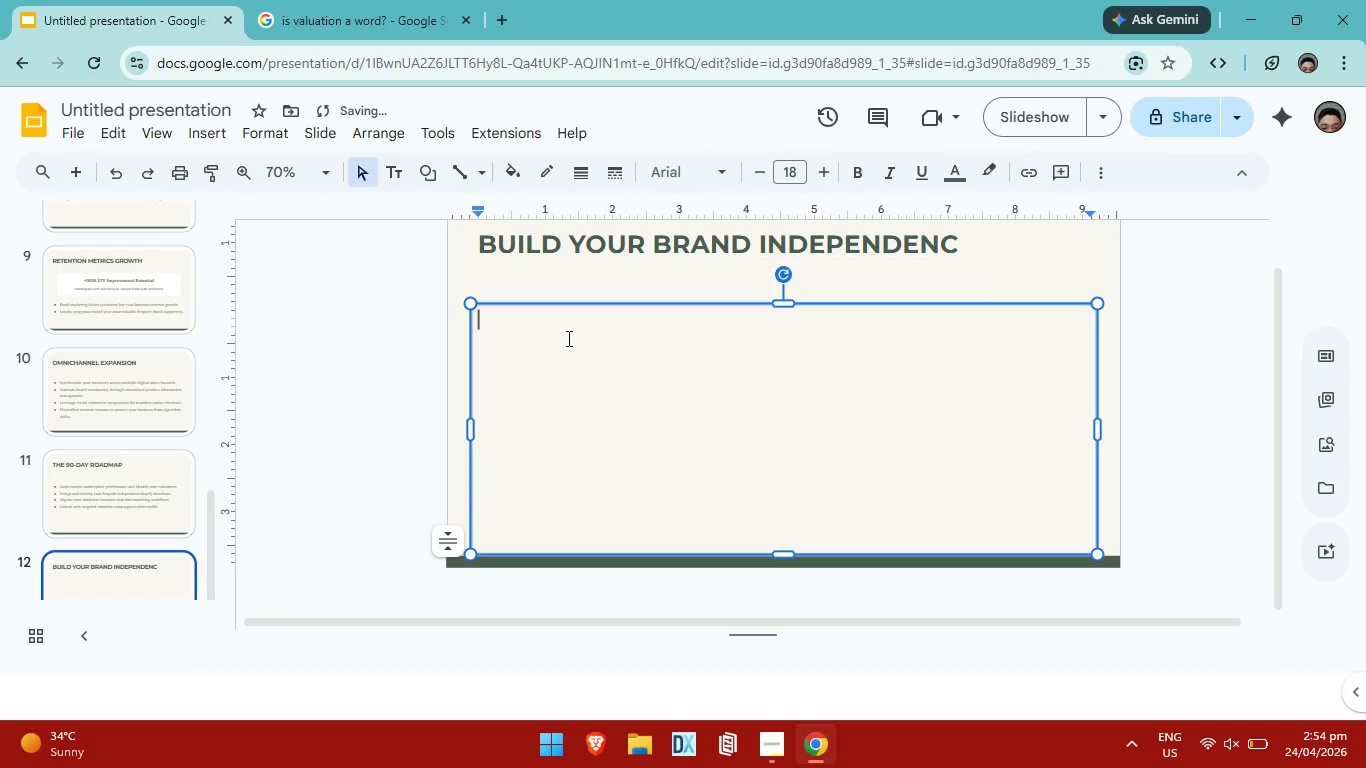 
key(Control+V)
 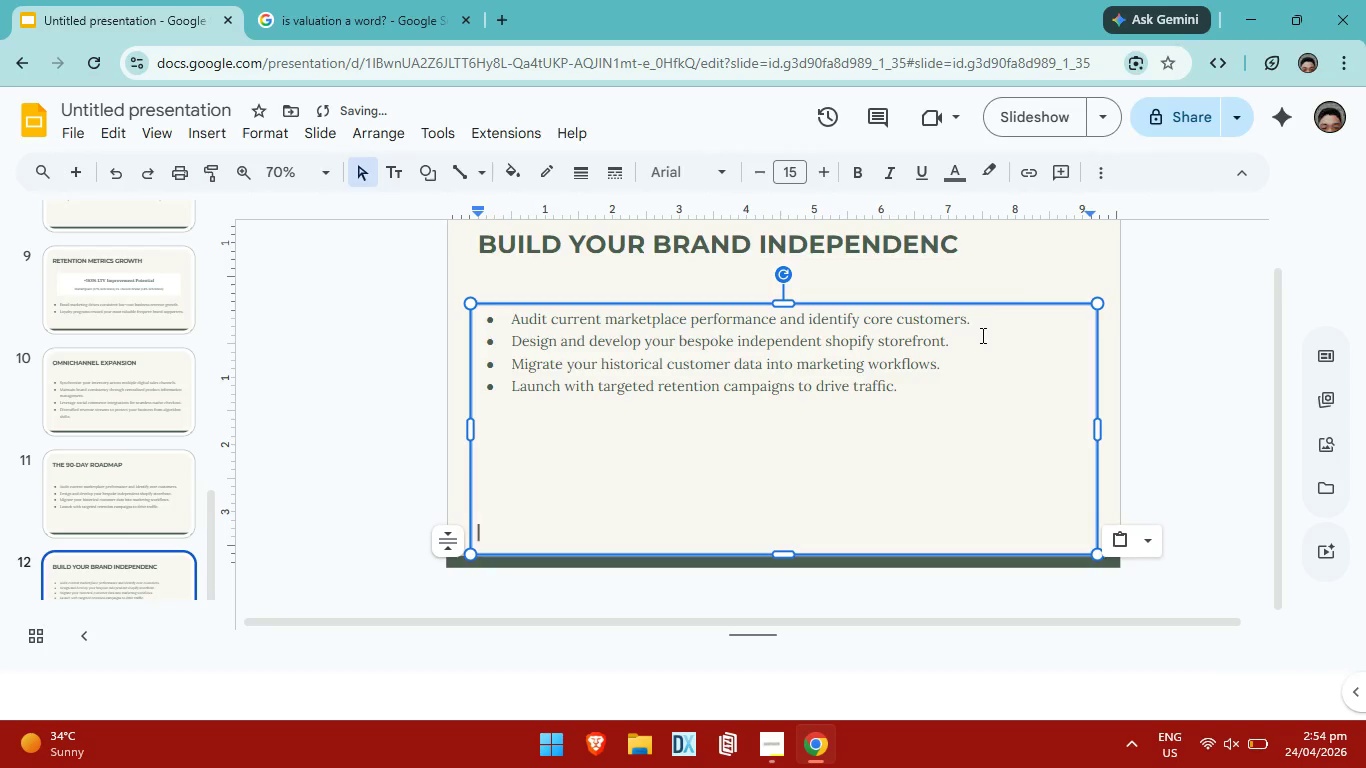 
left_click([988, 322])
 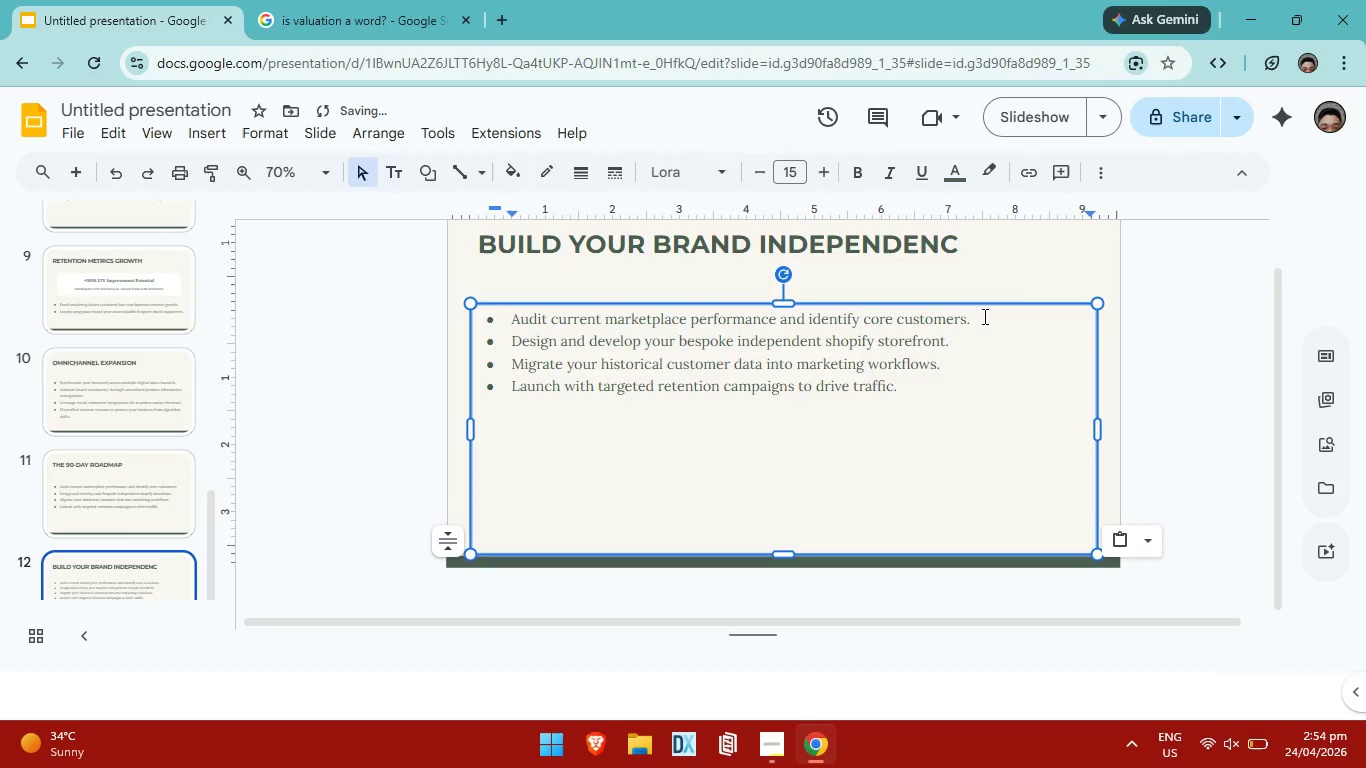 
hold_key(key=Backspace, duration=1.5)
 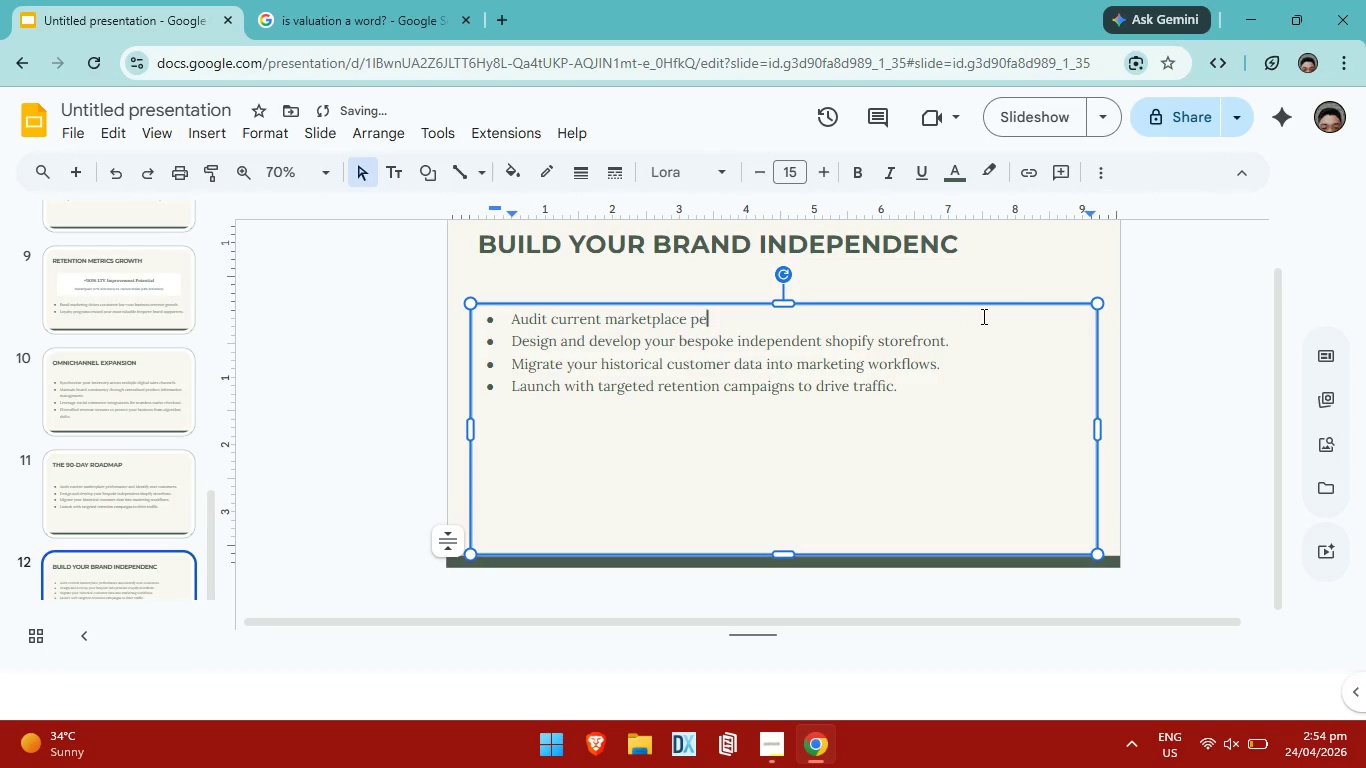 
hold_key(key=Backspace, duration=0.41)
 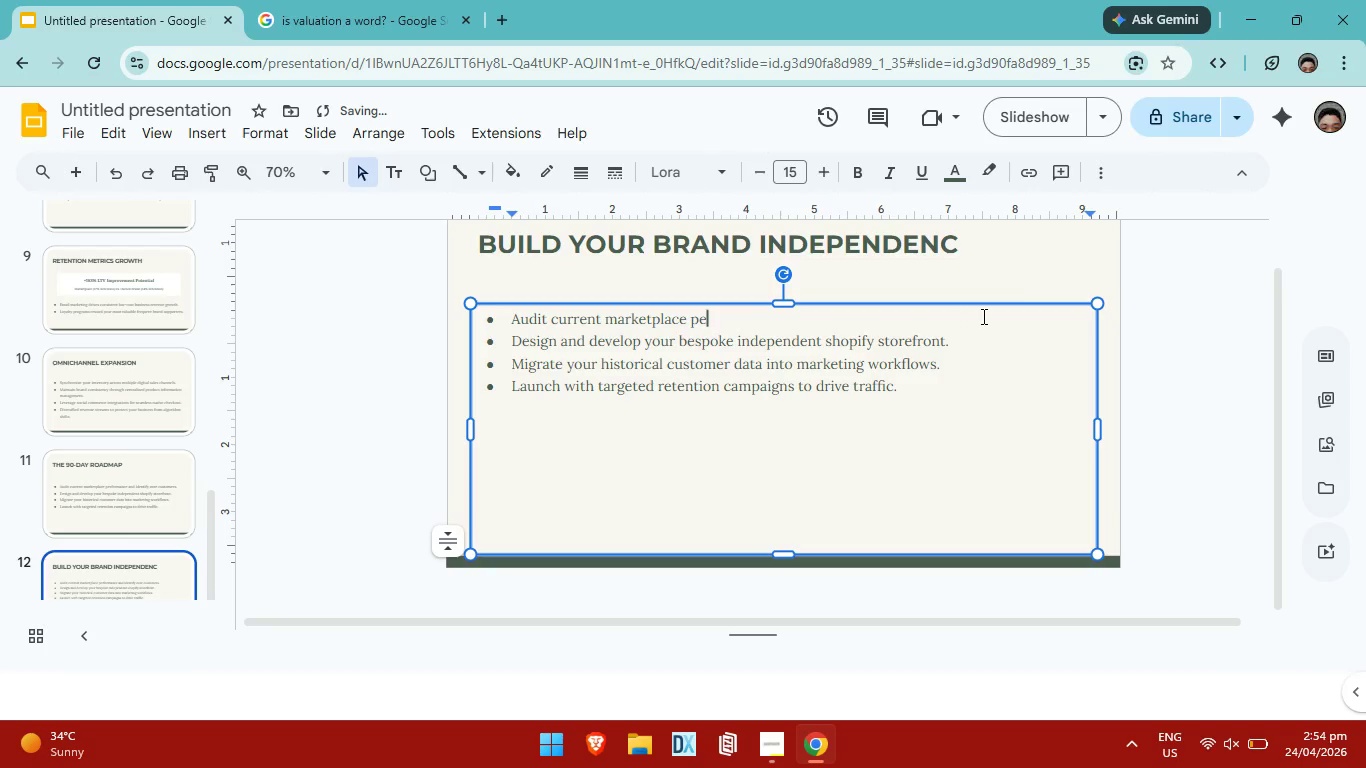 
hold_key(key=Backspace, duration=0.42)
 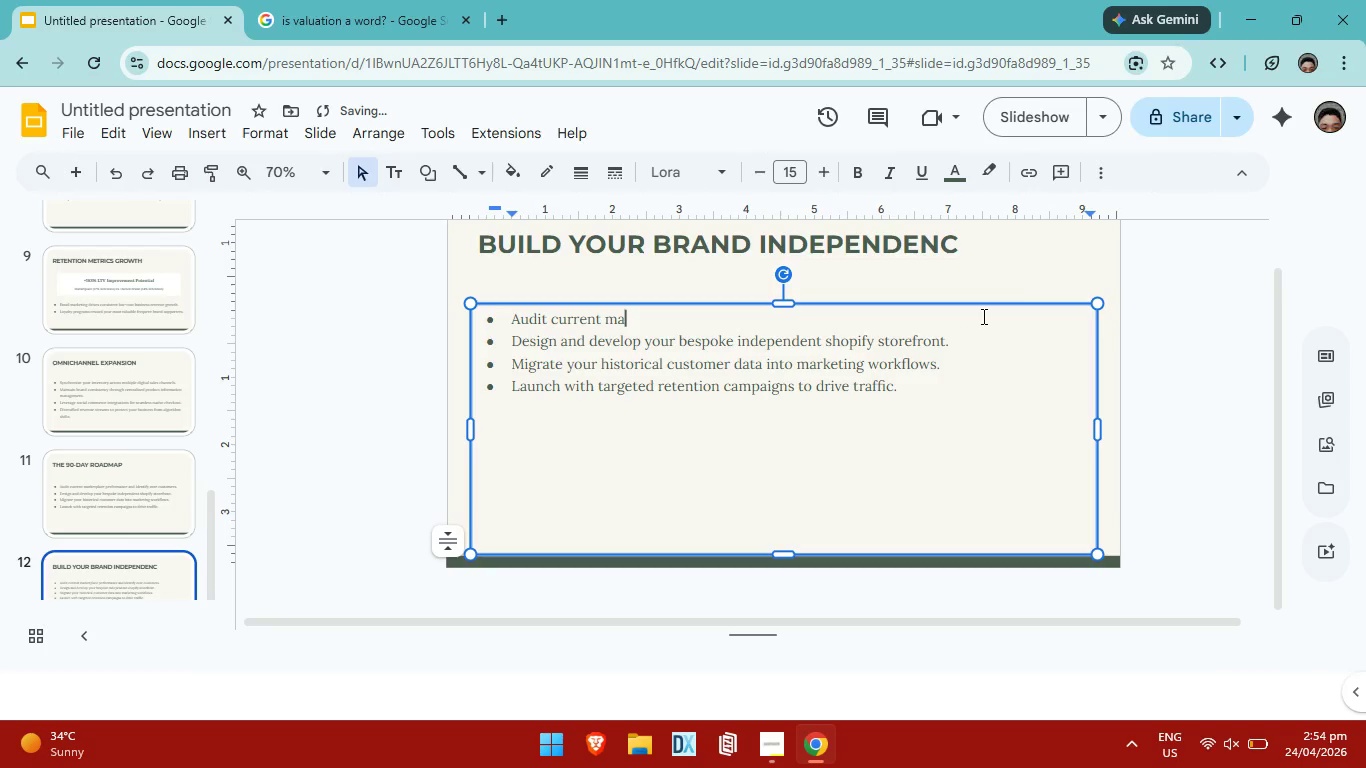 
key(Backspace)
key(Backspace)
key(Backspace)
key(Backspace)
key(Backspace)
key(Backspace)
key(Backspace)
key(Backspace)
key(Backspace)
key(Backspace)
key(Backspace)
key(Backspace)
key(Backspace)
key(Backspace)
key(Backspace)
key(Backspace)
key(Backspace)
type(sCALE)
key(Backspace)
key(Backspace)
key(Backspace)
key(Backspace)
key(Backspace)
type(Scale your professional workshop beyond the digital marketplace.)
 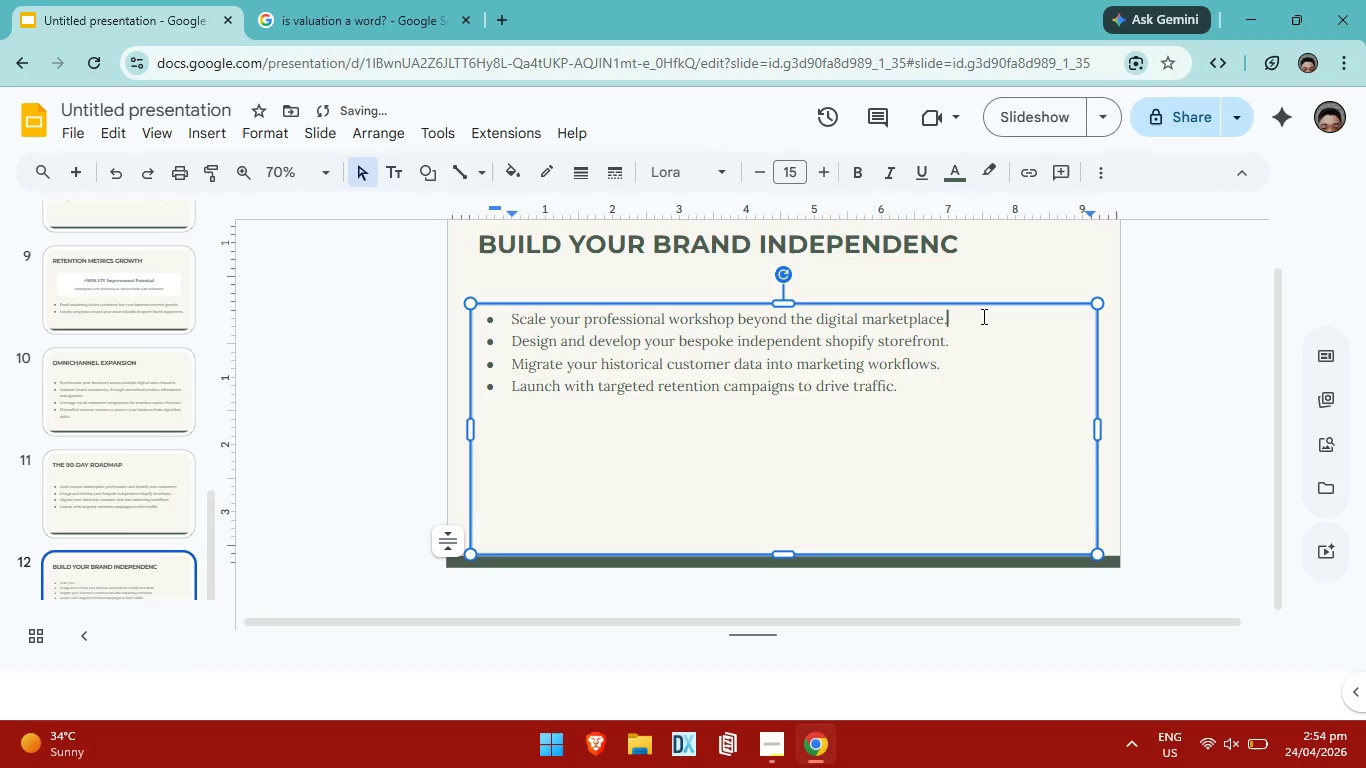 
key(ArrowDown)
 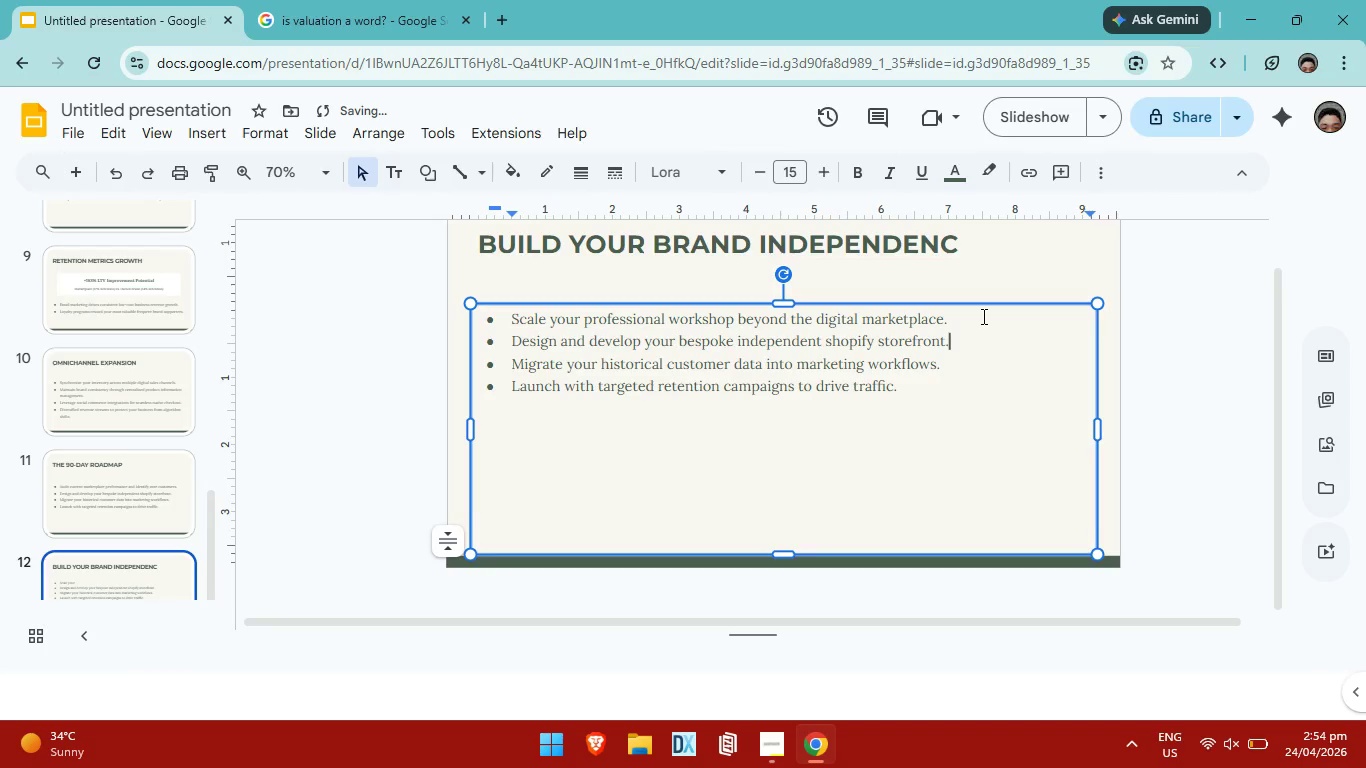 
hold_key(key=Backspace, duration=1.53)
 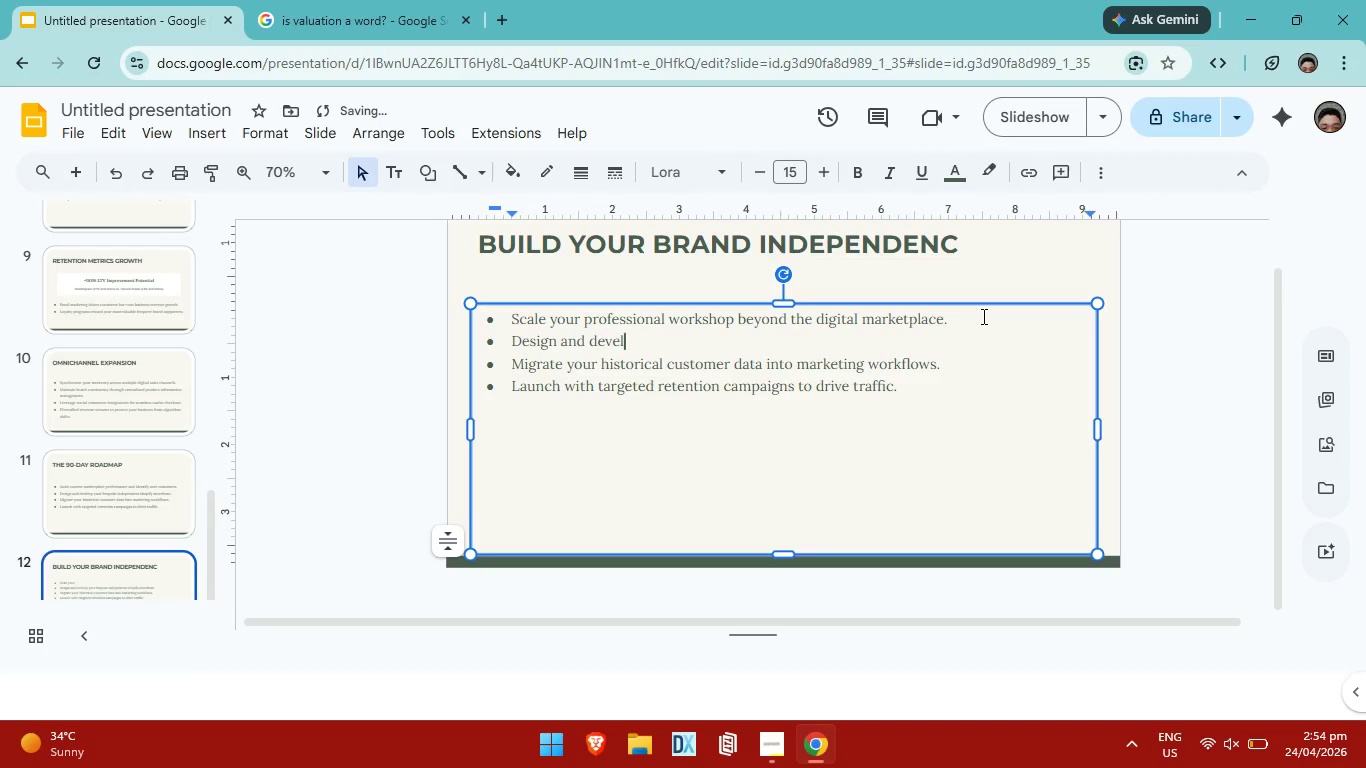 
hold_key(key=Backspace, duration=0.31)
 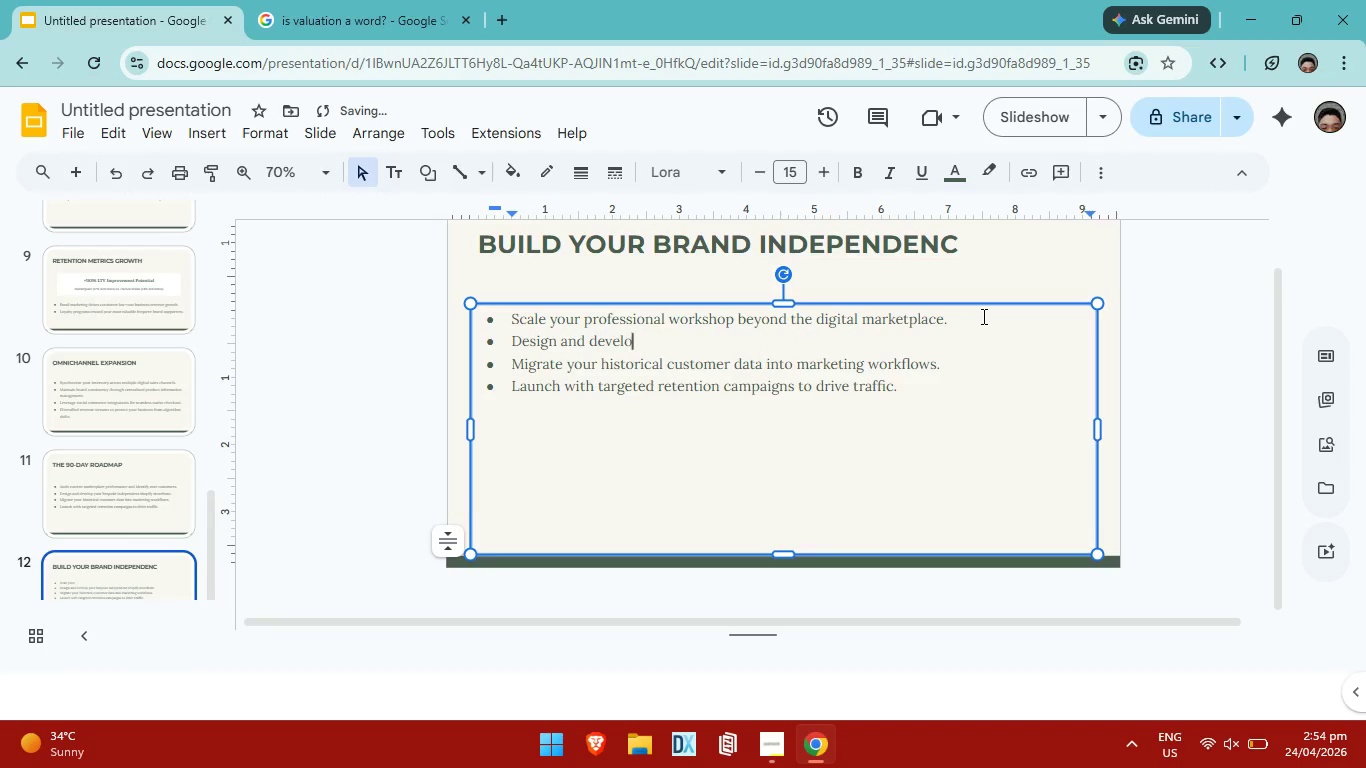 
key(Backspace)
key(Backspace)
key(Backspace)
key(Backspace)
key(Backspace)
key(Backspace)
key(Backspace)
key(Backspace)
key(Backspace)
key(Backspace)
key(Backspace)
key(Backspace)
key(Backspace)
key(Backspace)
key(Backspace)
key(Backspace)
key(Backspace)
key(Backspace)
type(Contact cedar)
 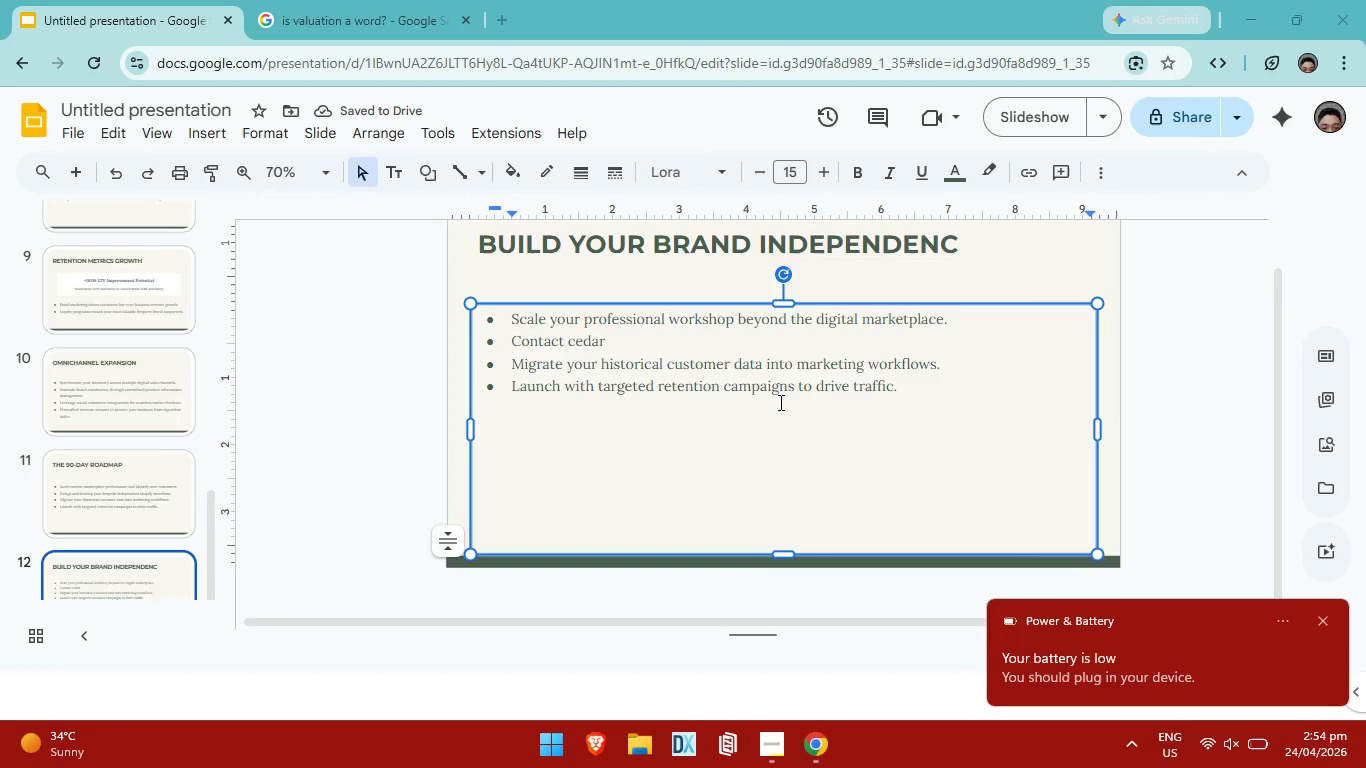 
wait(6.2)
 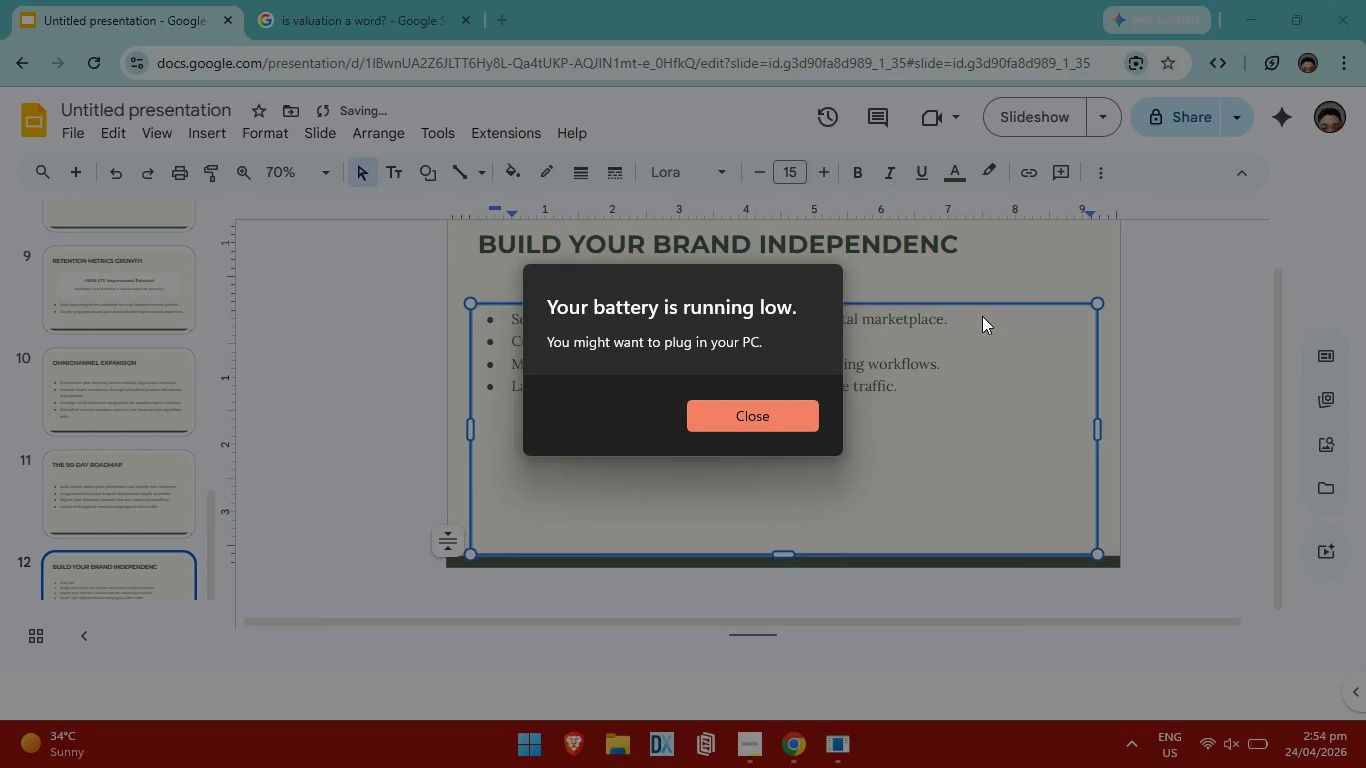 
left_click([1323, 621])
 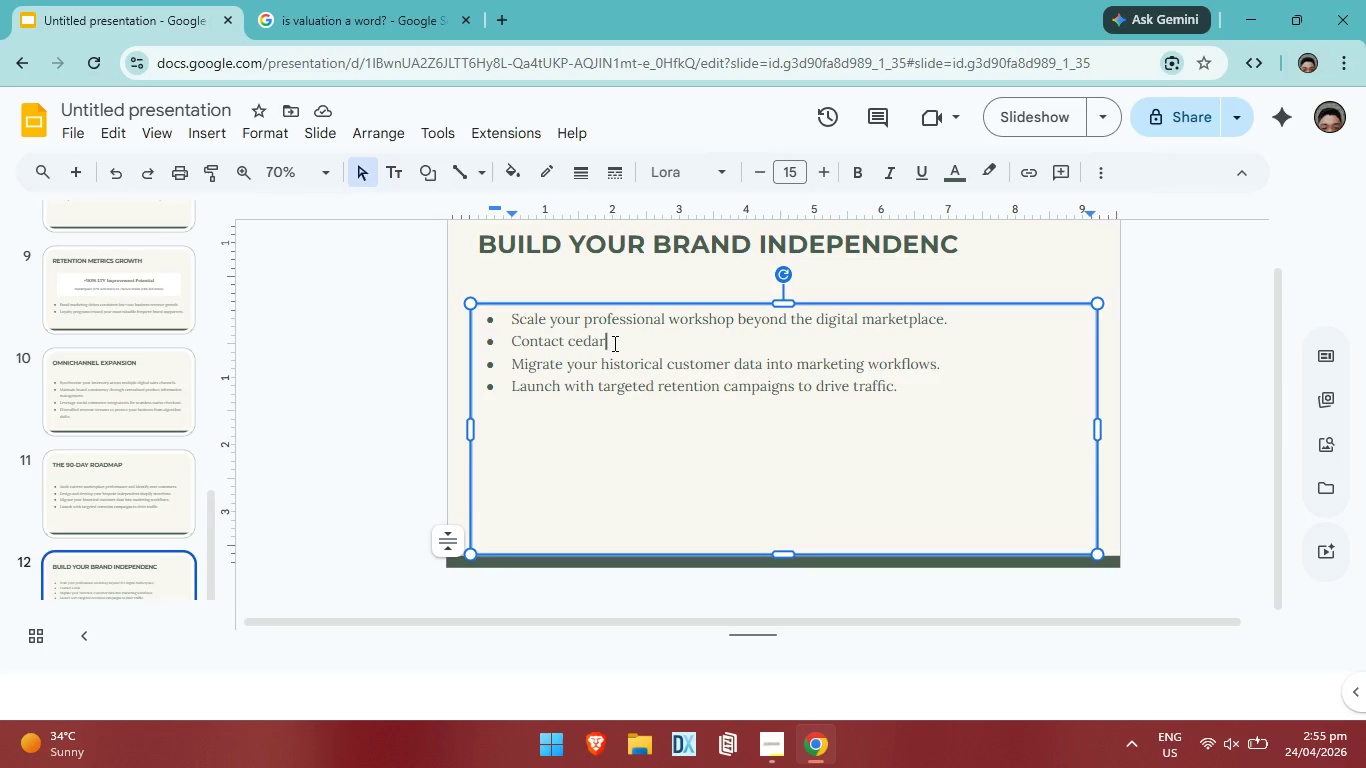 
type( and circuit for your strategic audit.)
 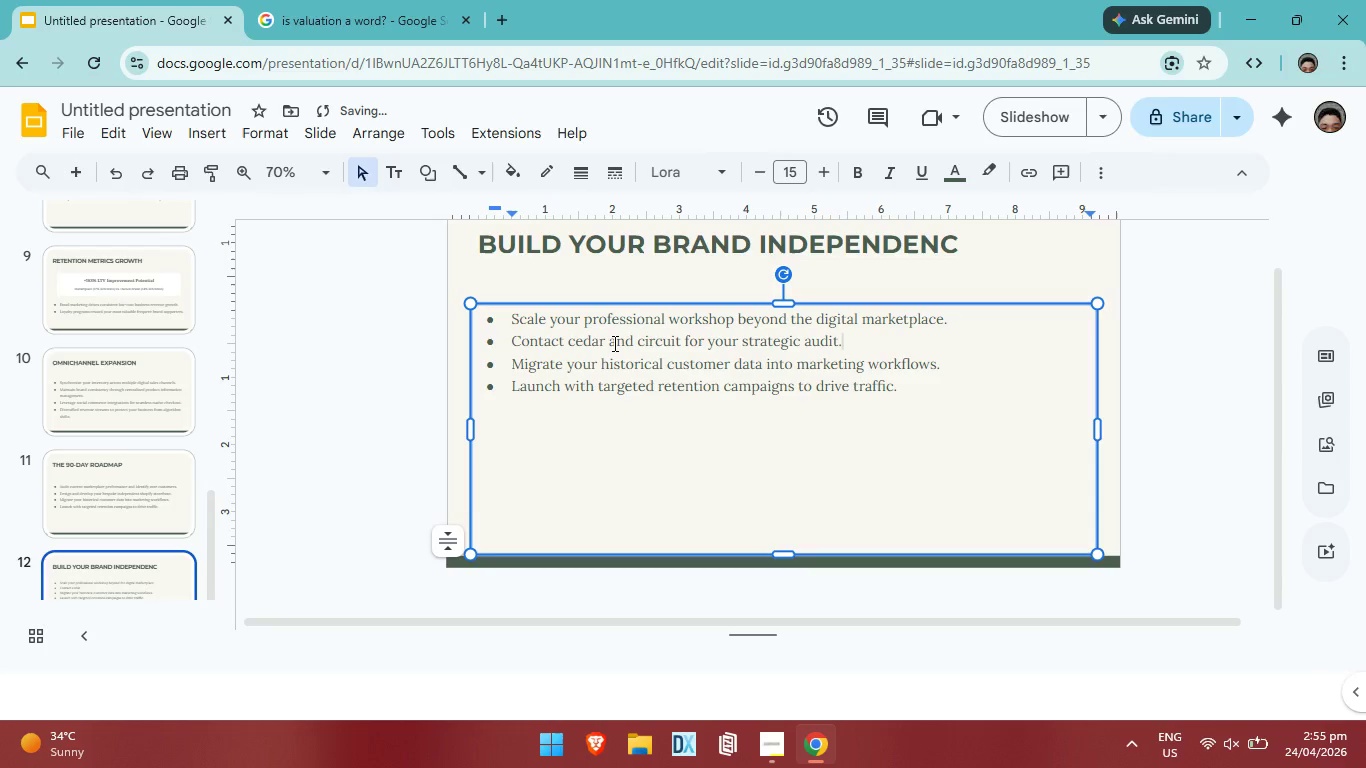 
key(ArrowDown)
 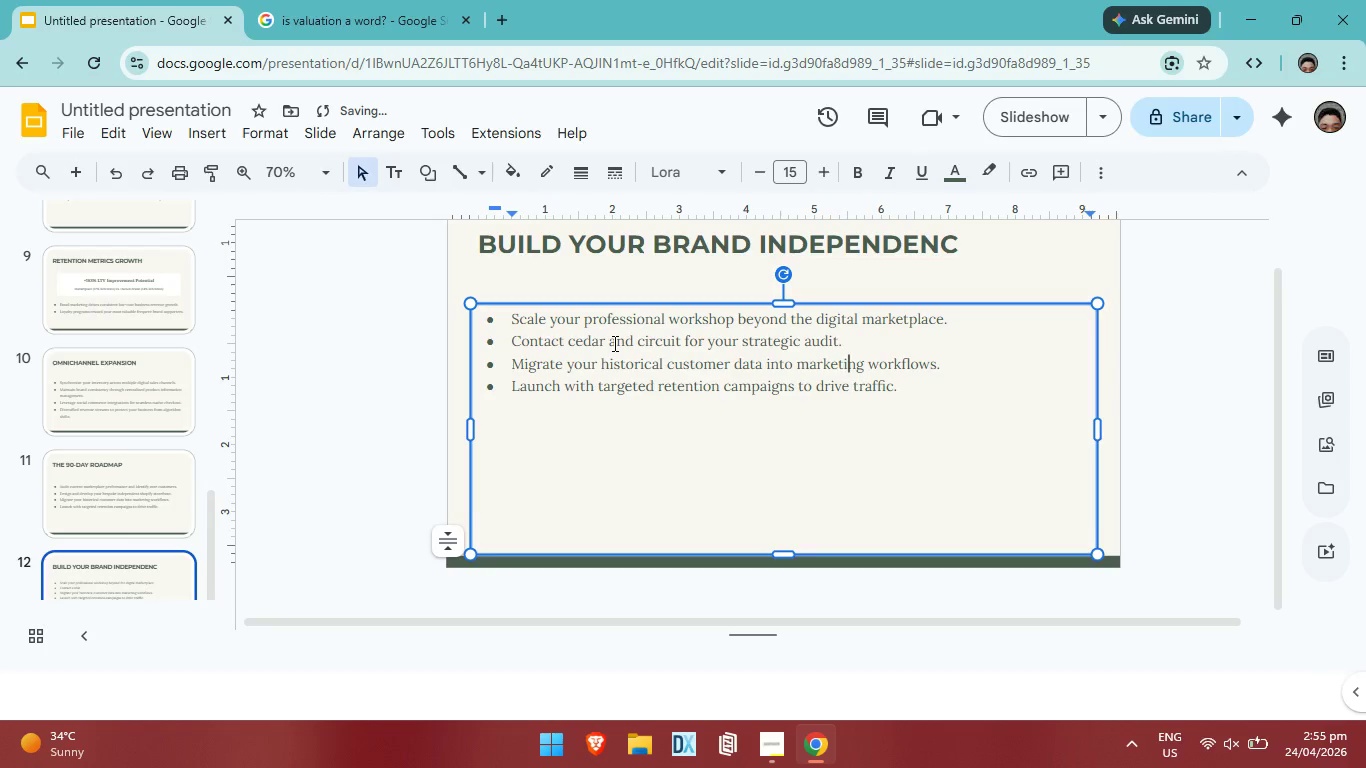 
key(ArrowRight)
 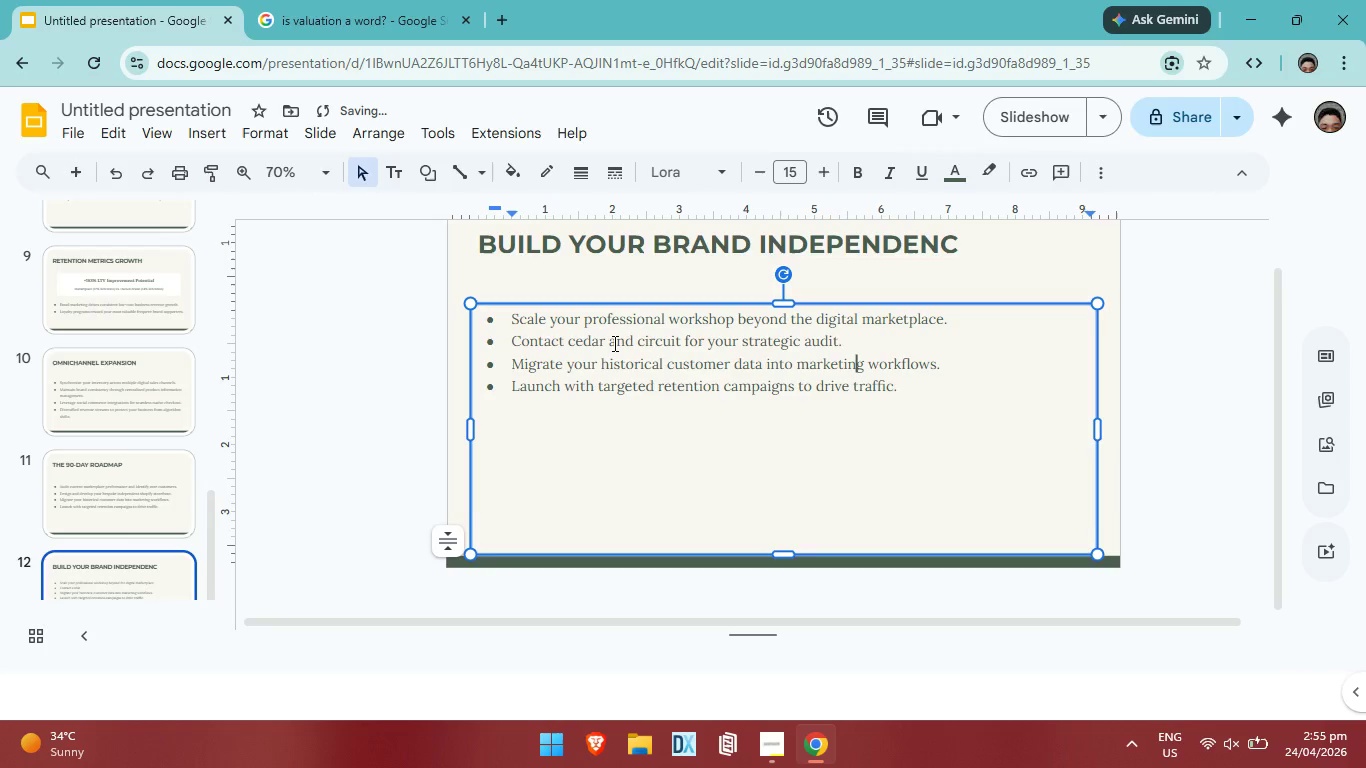 
key(ArrowRight)
 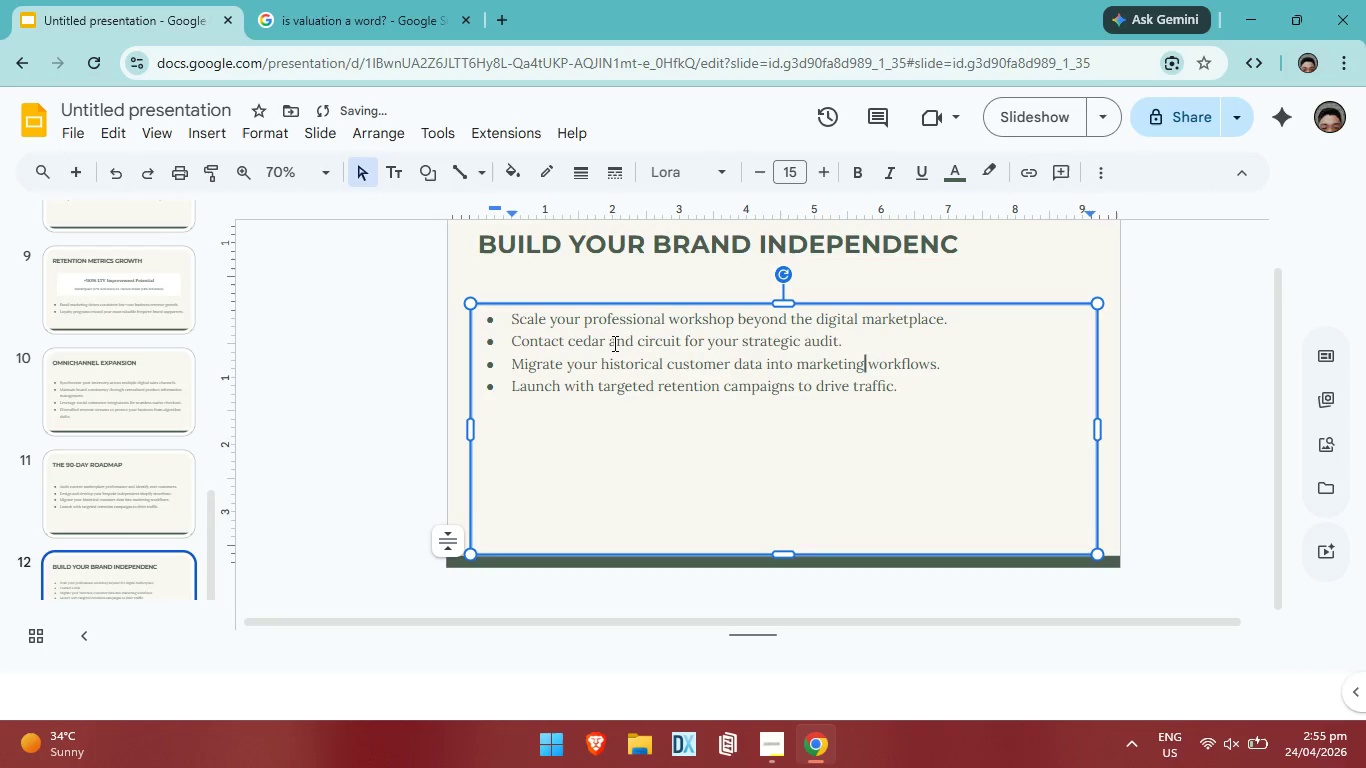 
key(ArrowRight)
 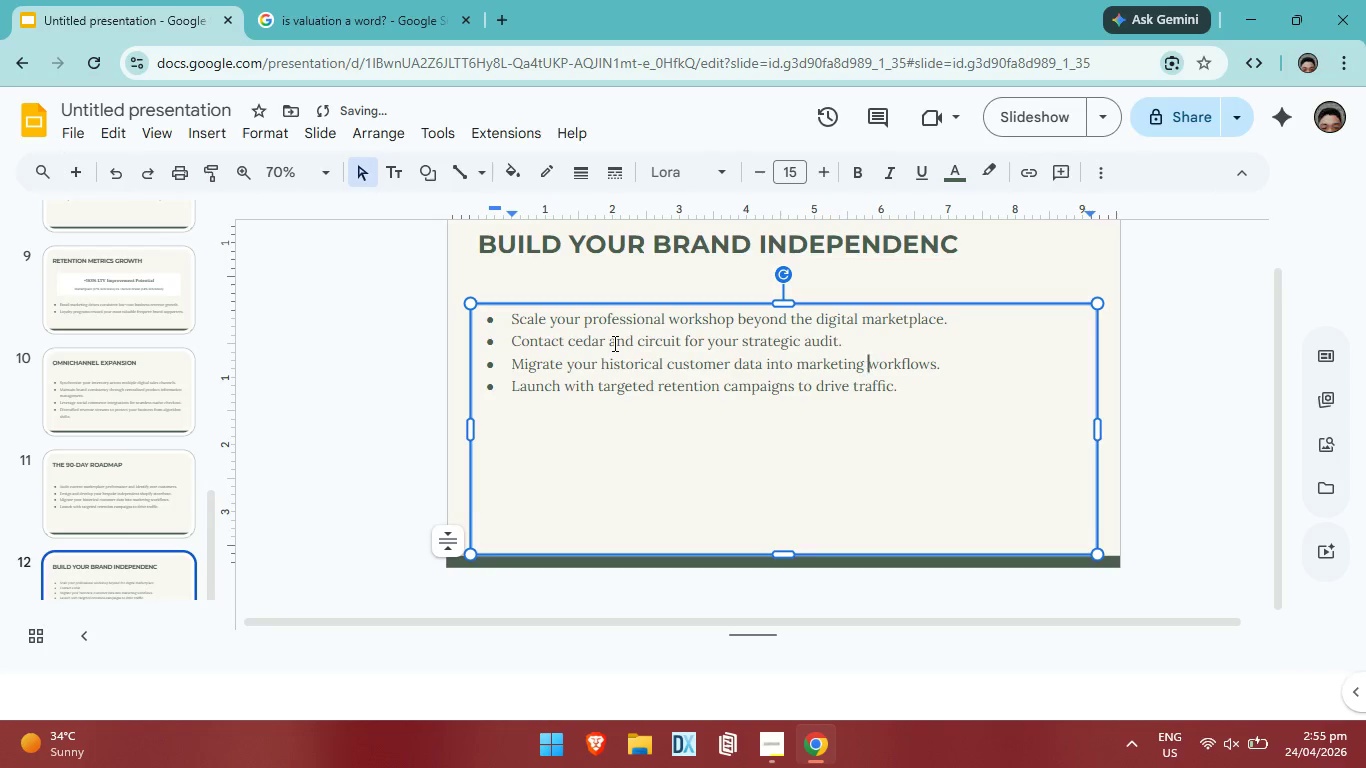 
key(ArrowRight)
 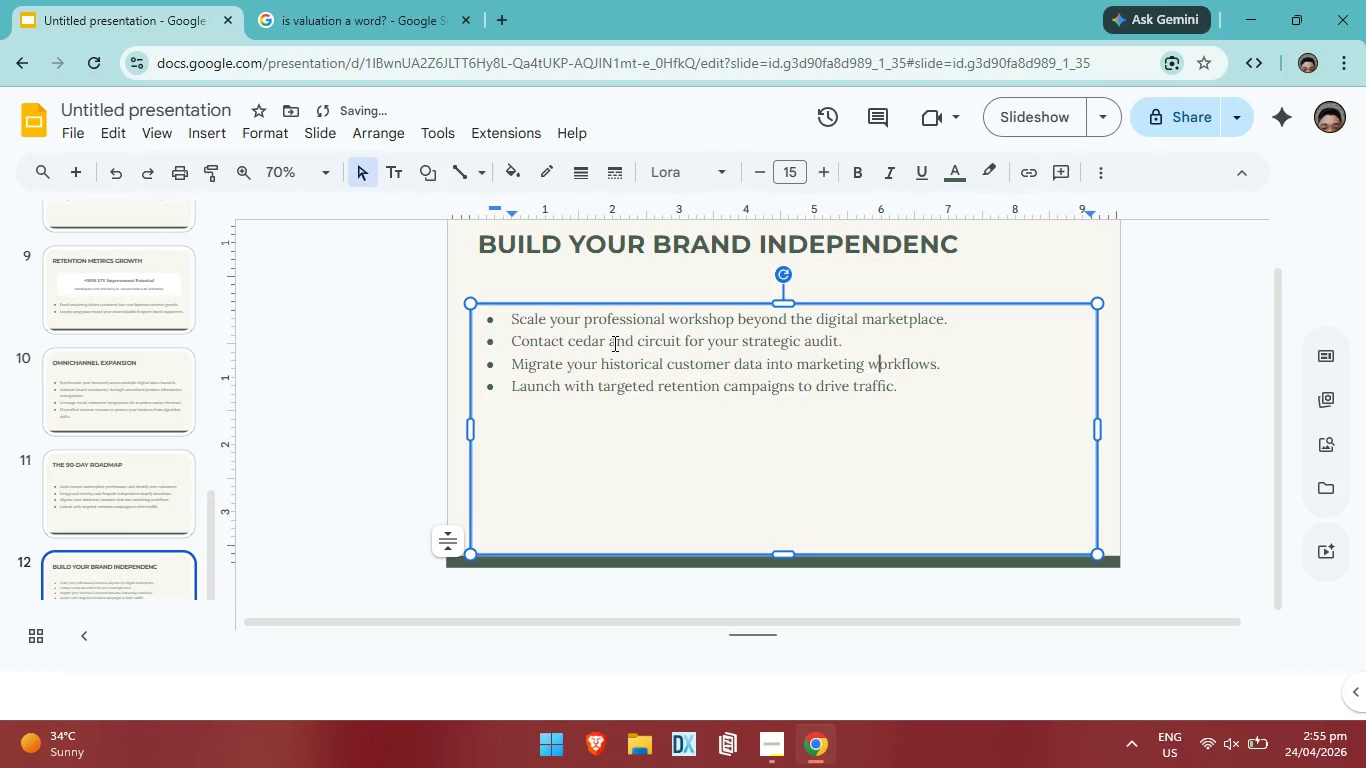 
key(ArrowRight)
 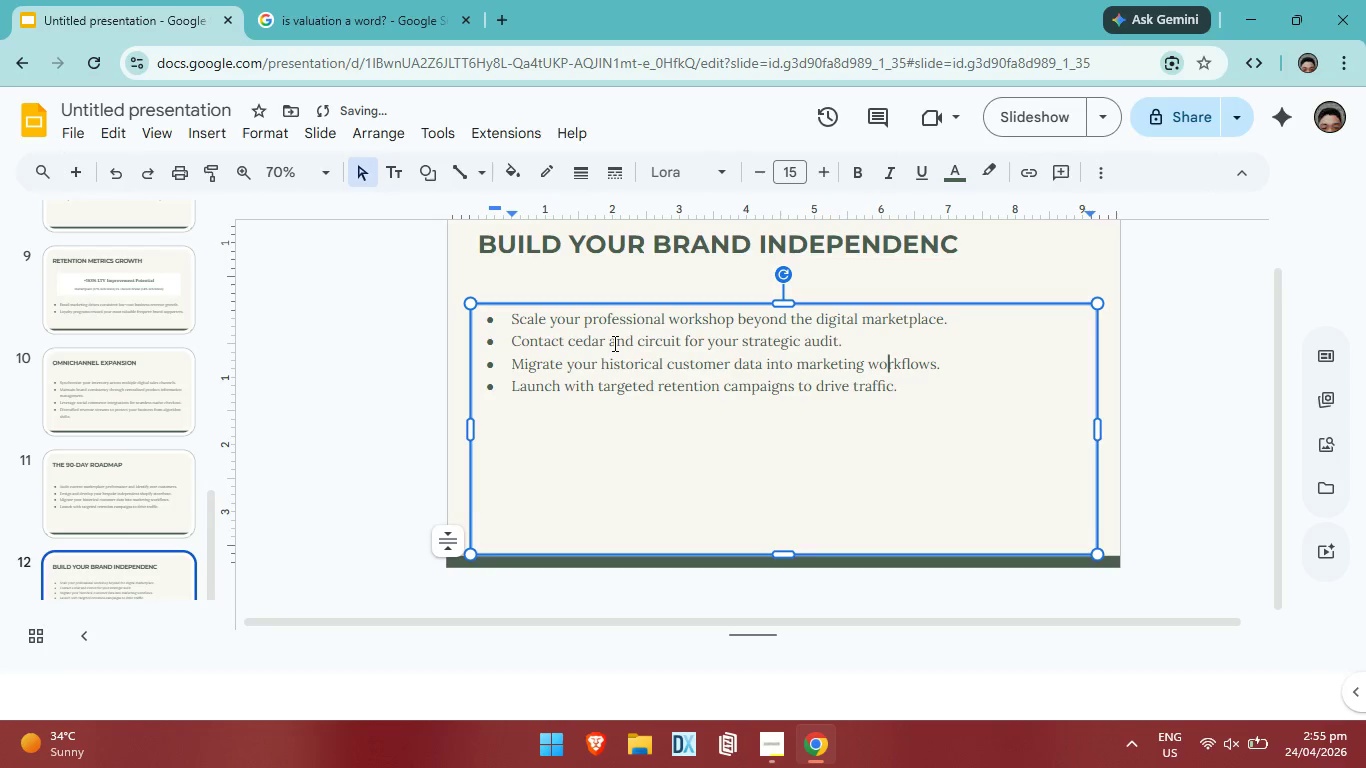 
key(ArrowRight)
 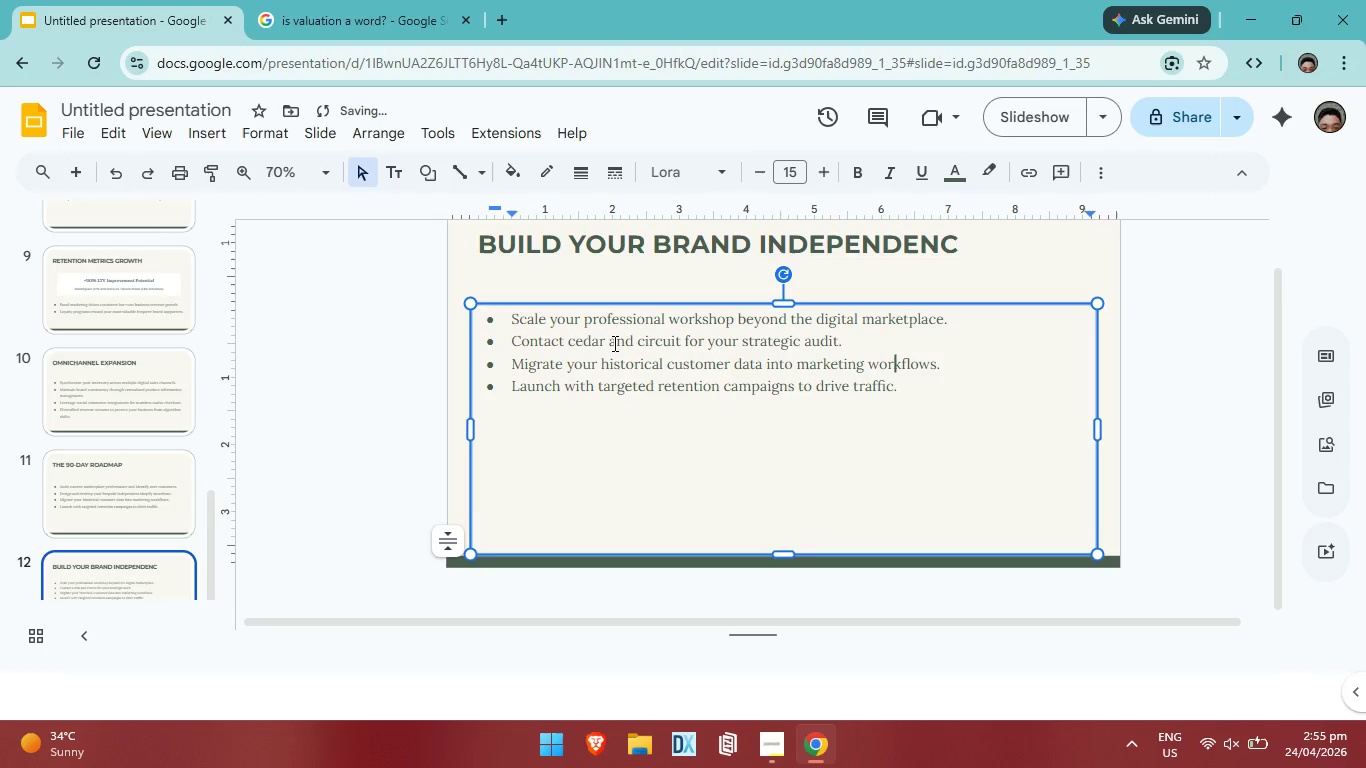 
key(ArrowRight)
 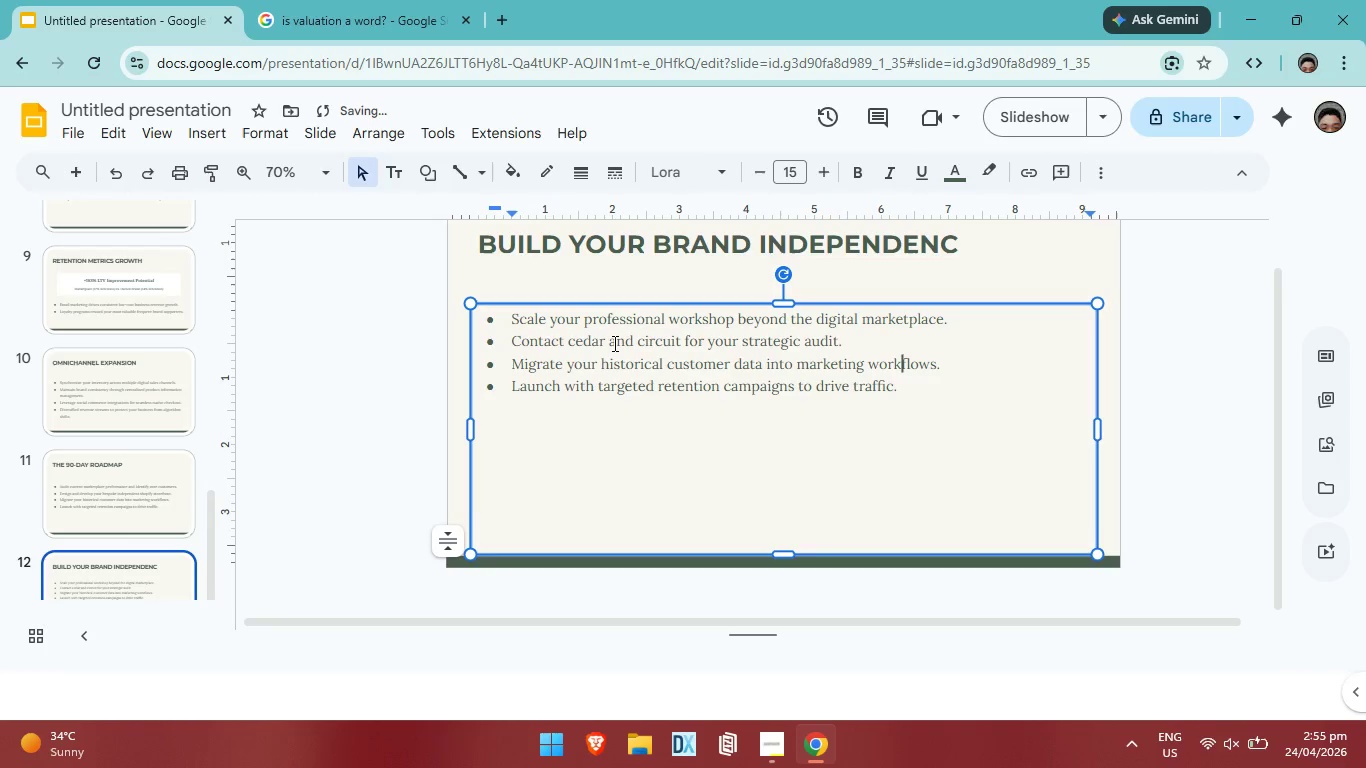 
key(ArrowRight)
 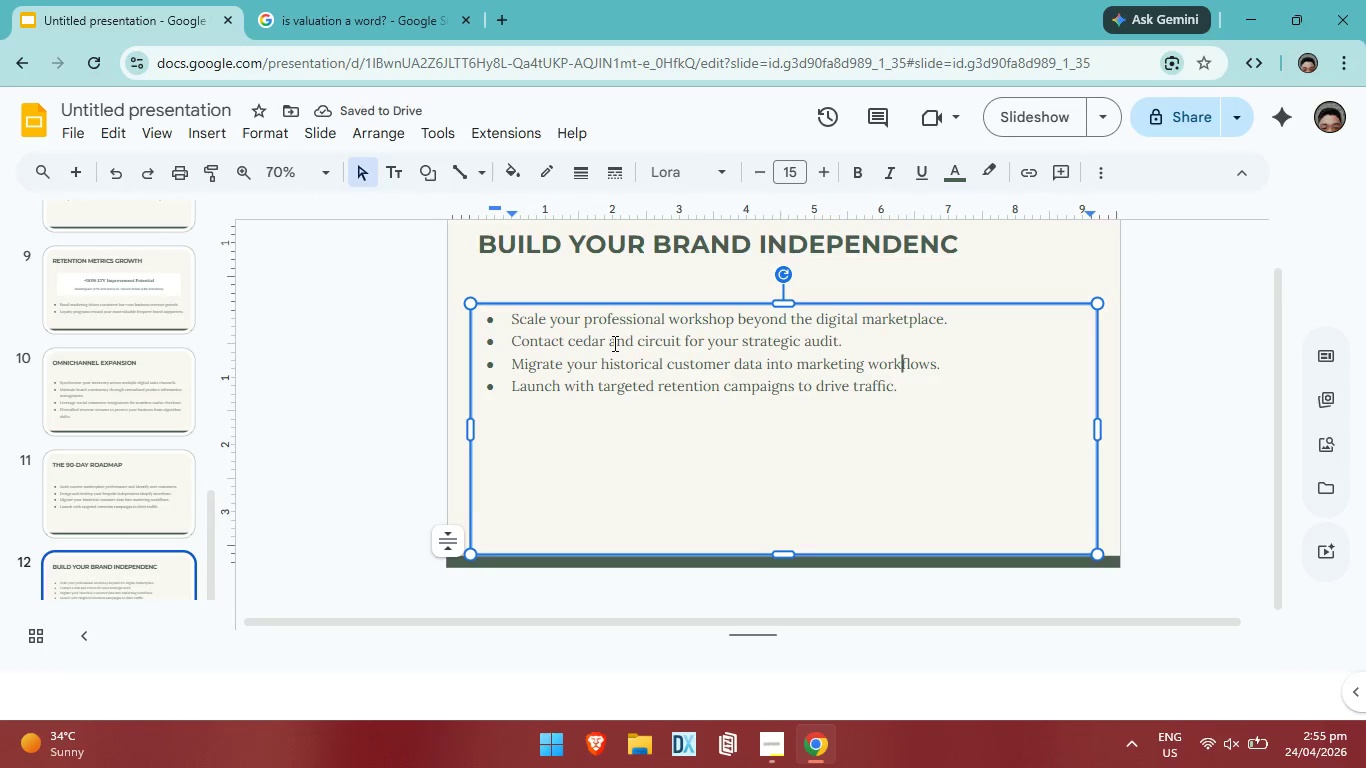 
key(ArrowRight)
 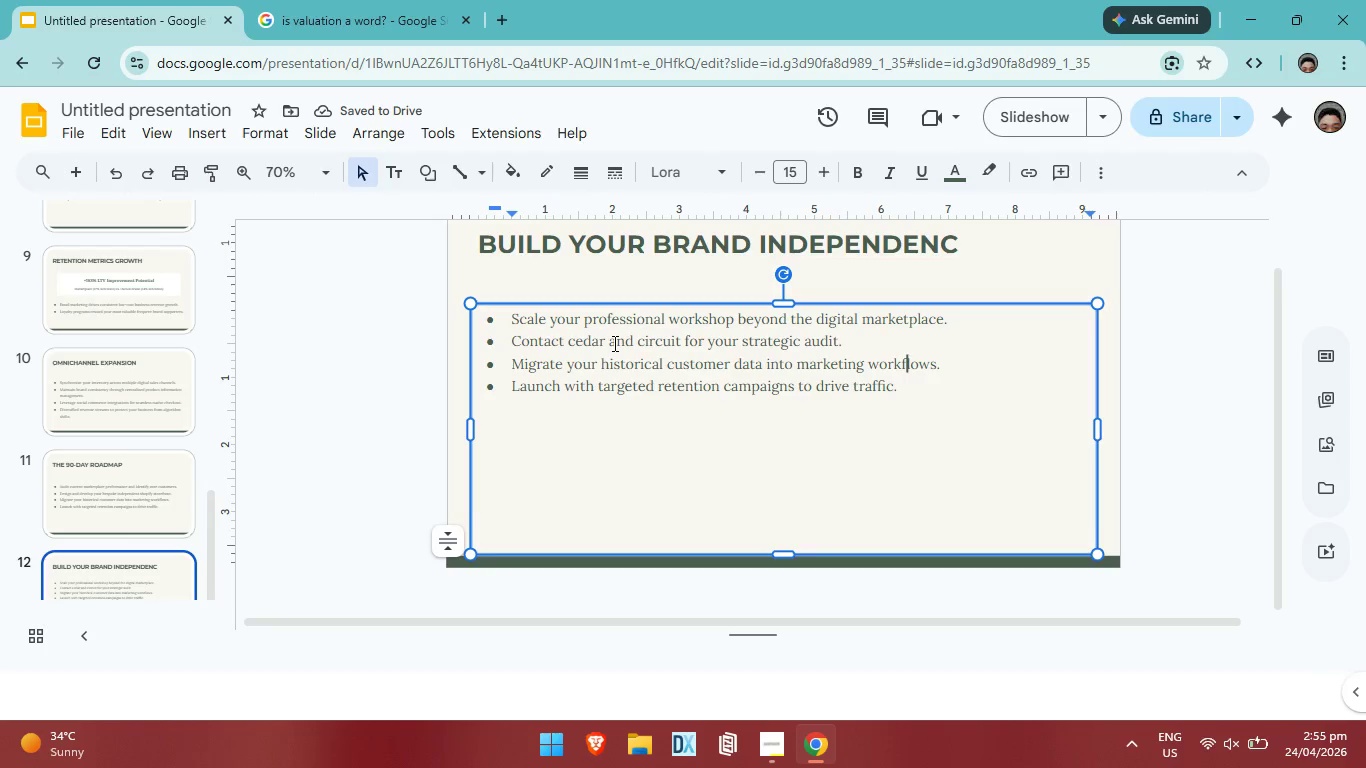 
key(ArrowRight)
 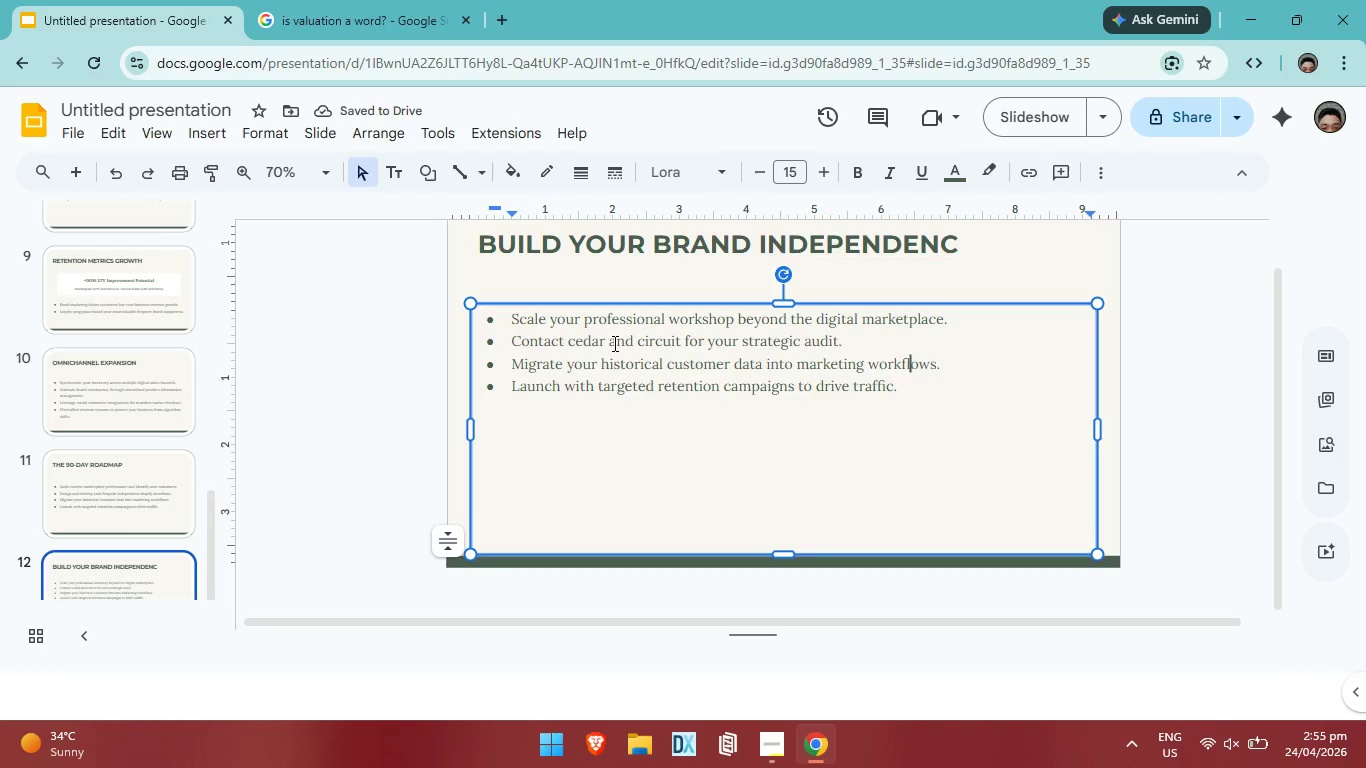 
key(ArrowRight)
 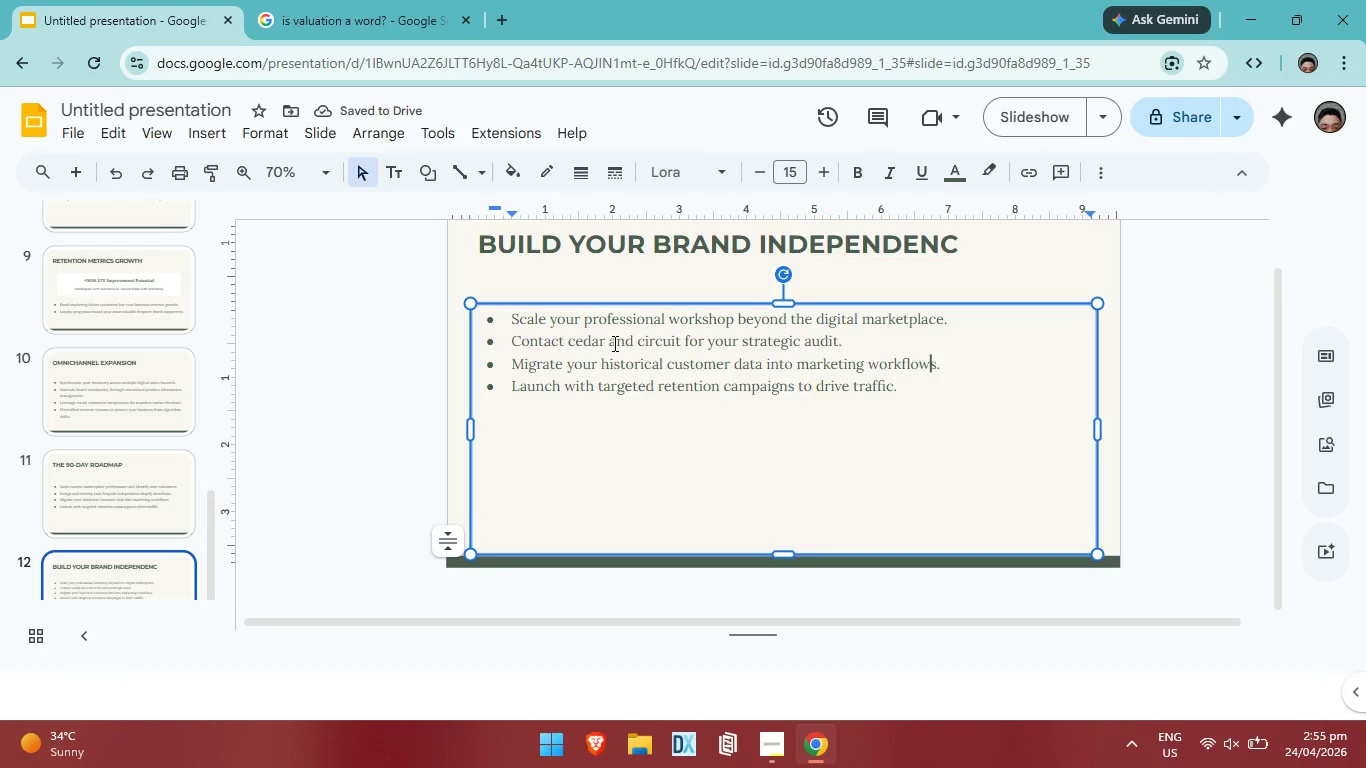 
key(ArrowRight)
 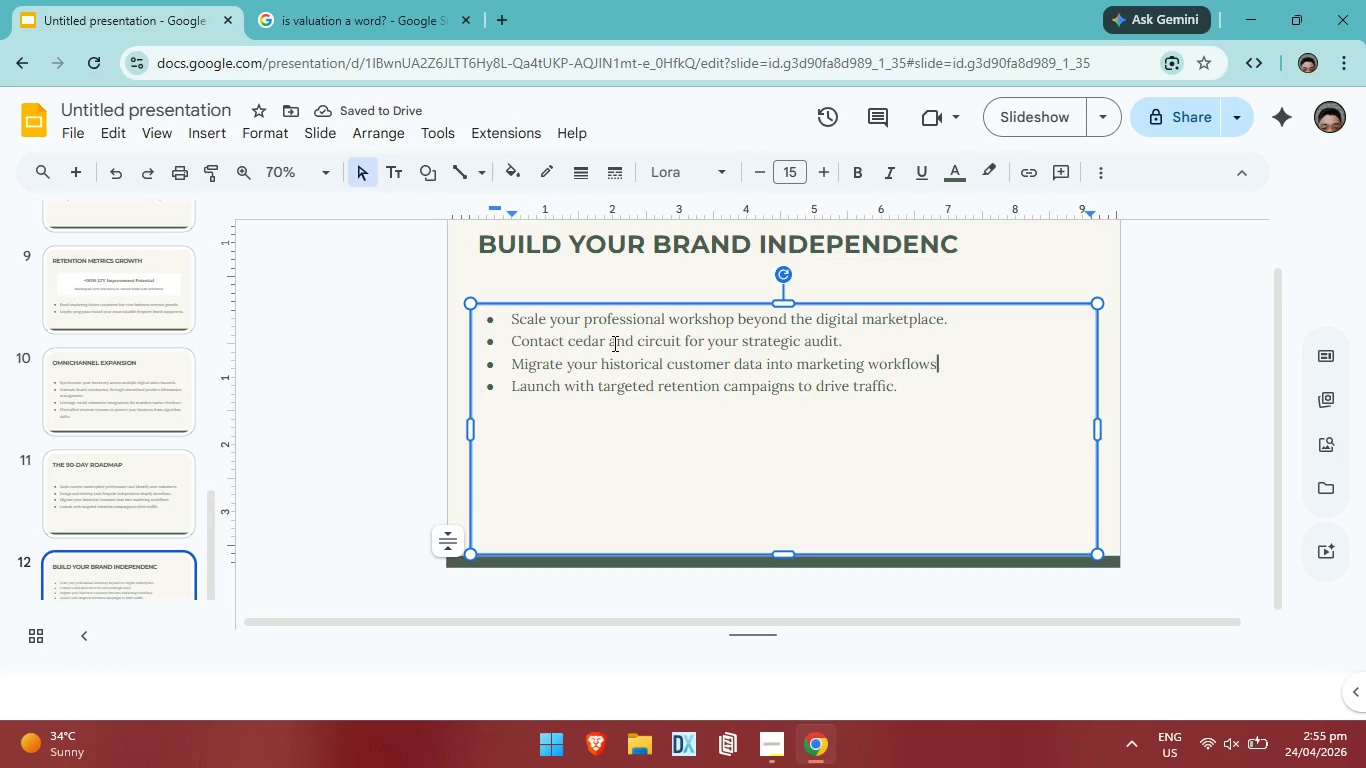 
key(ArrowRight)
 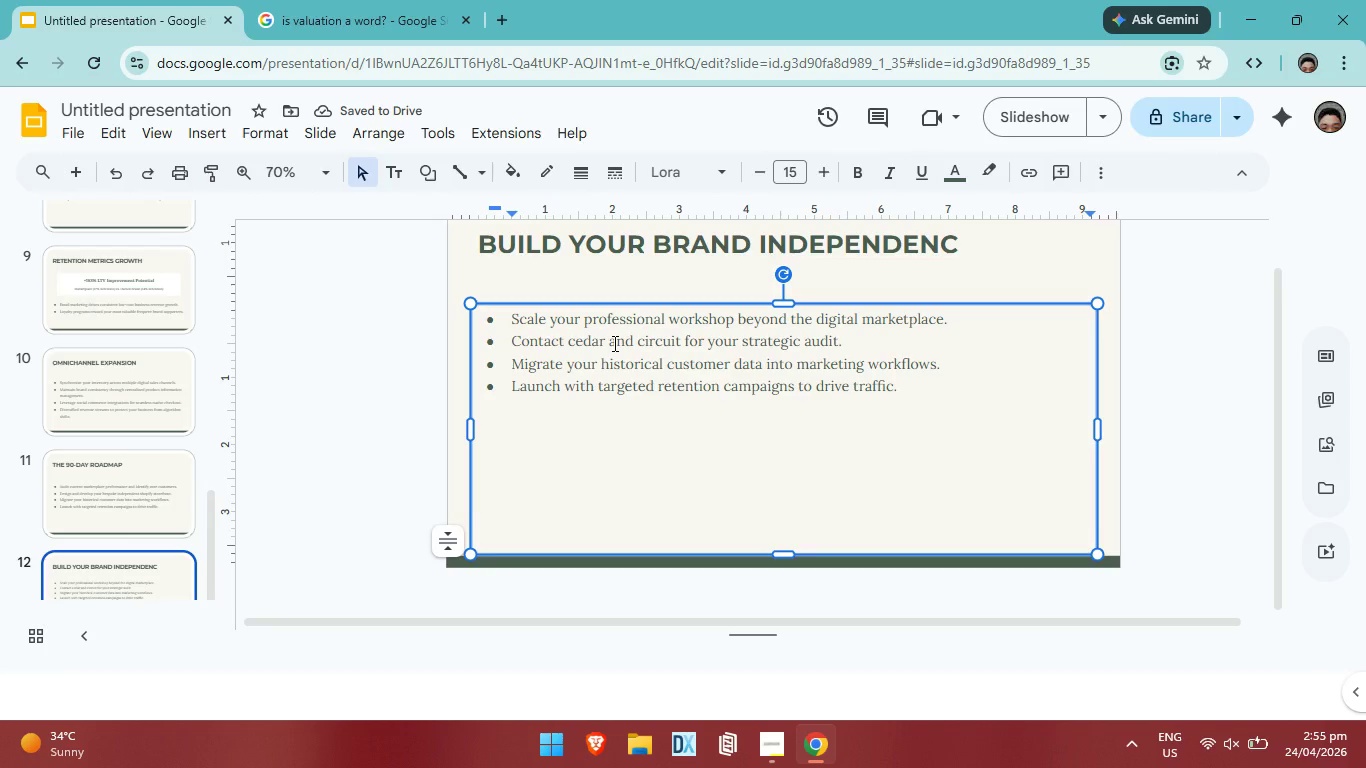 
key(ArrowRight)
 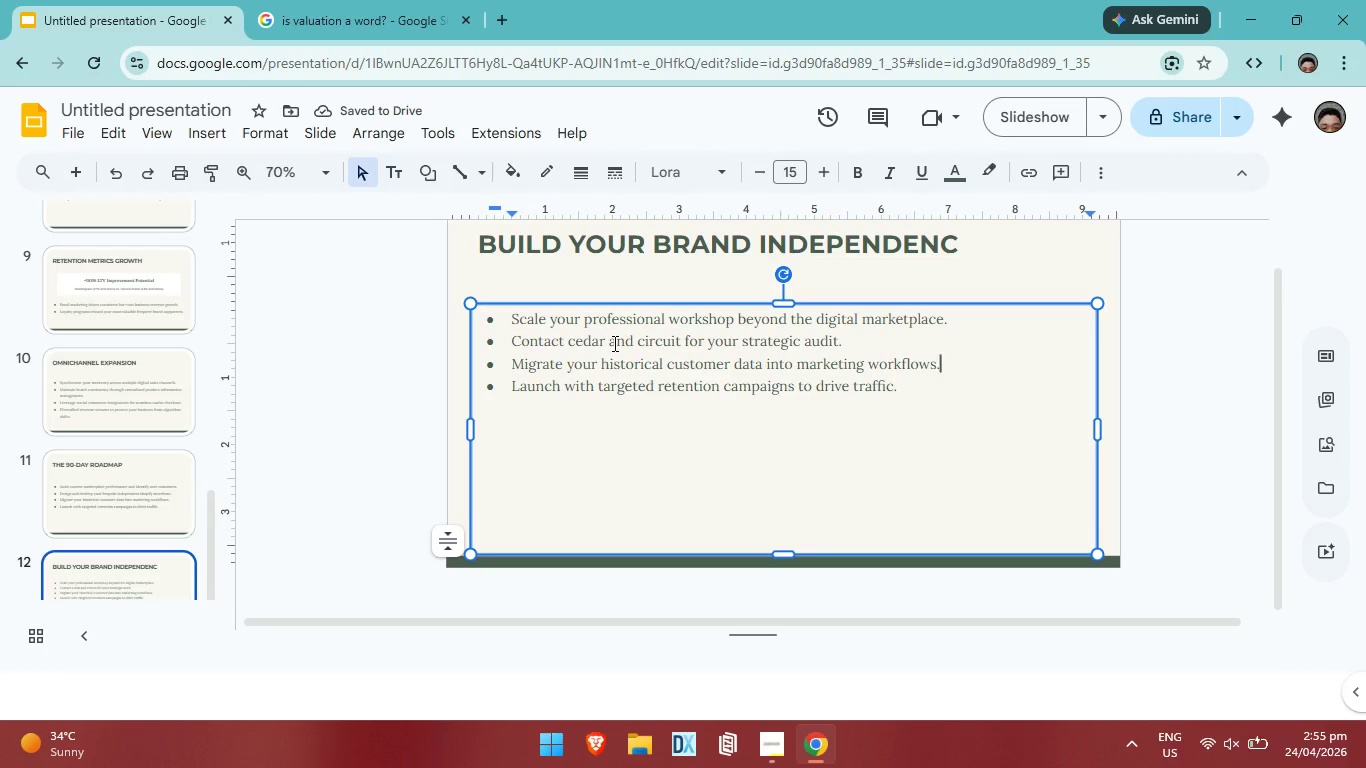 
hold_key(key=Backspace, duration=1.5)
 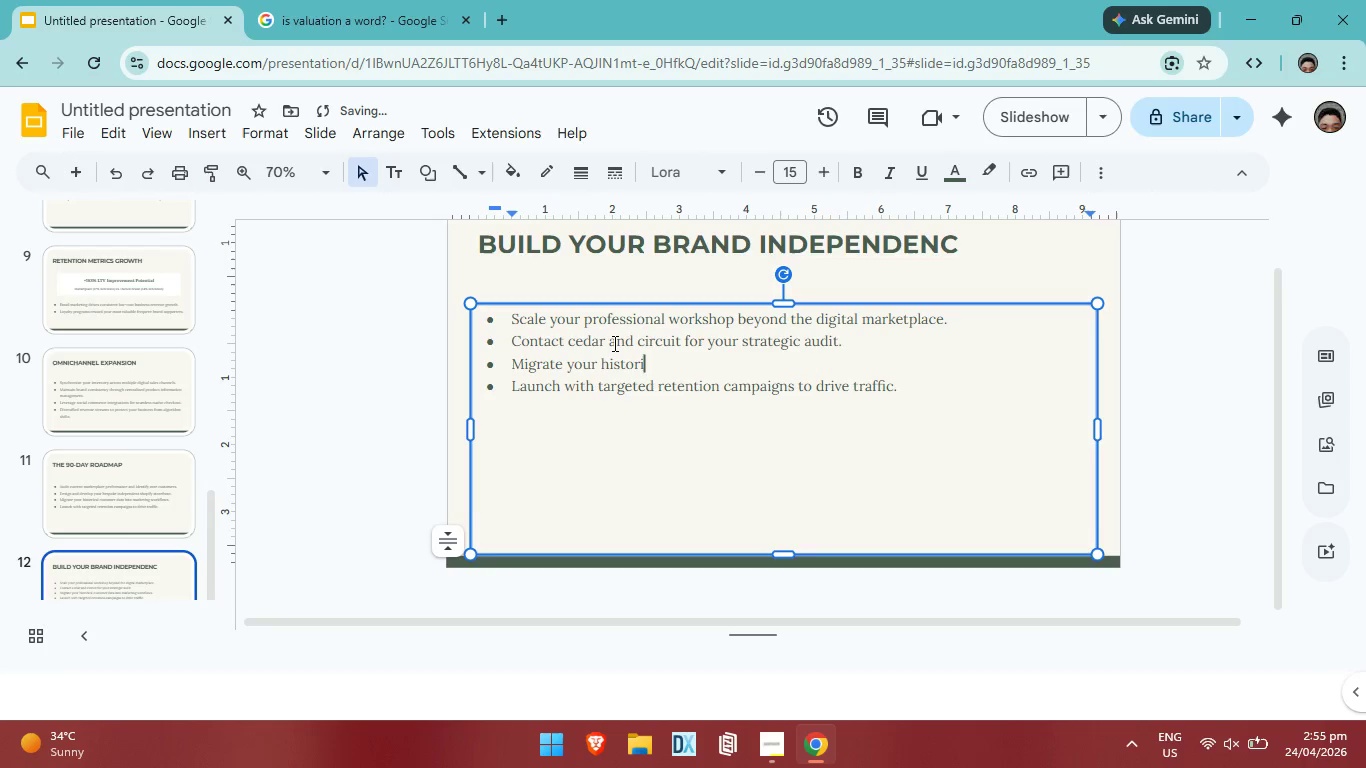 
hold_key(key=Backspace, duration=0.34)
 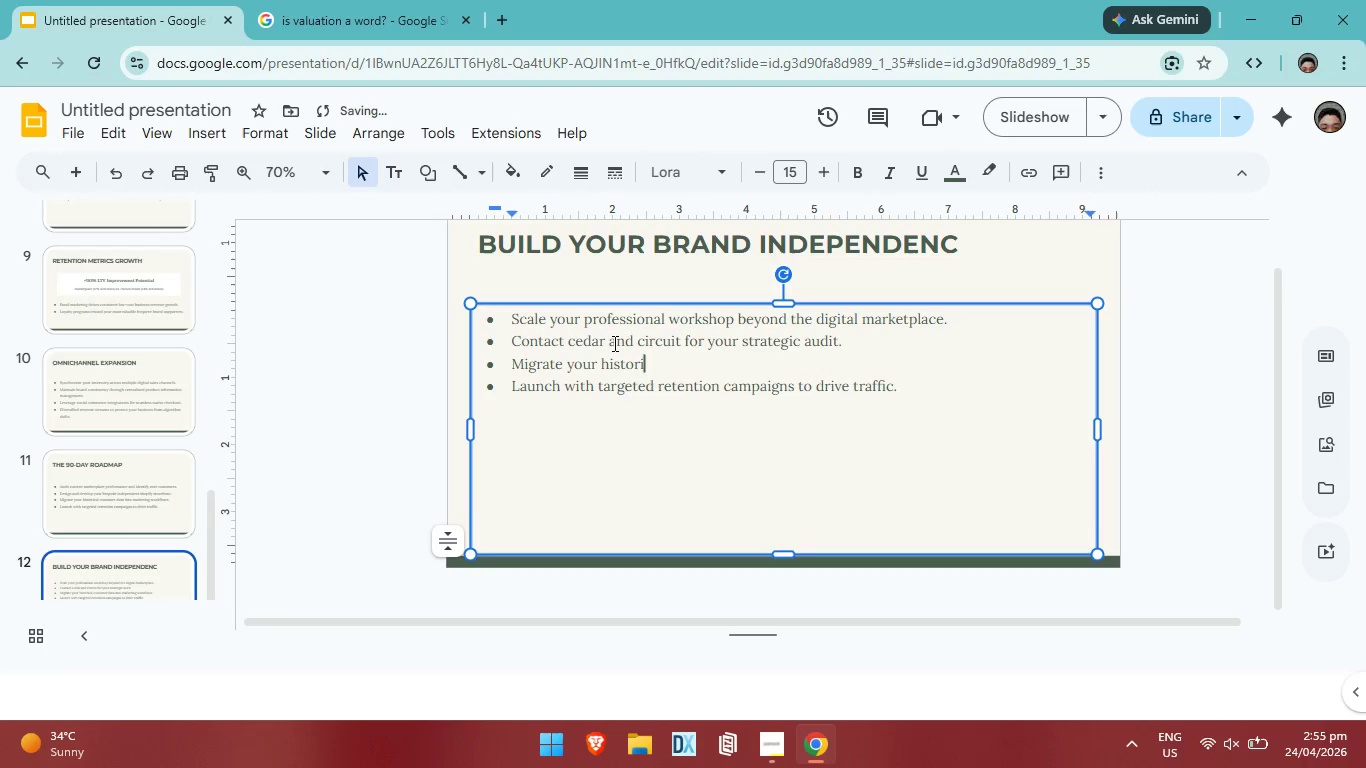 
key(Backspace)
key(Backspace)
key(Backspace)
key(Backspace)
key(Backspace)
key(Backspace)
key(Backspace)
key(Backspace)
key(Backspace)
key(Backspace)
key(Backspace)
key(Backspace)
key(Backspace)
key(Backspace)
key(Backspace)
key(Backspace)
key(Backspace)
key(Backspace)
key(Backspace)
key(Backspace)
type(Follow us for more enterprise ecommerce sclaing)
key(Backspace)
key(Backspace)
key(Backspace)
key(Backspace)
key(Backspace)
type(aling insights.)
 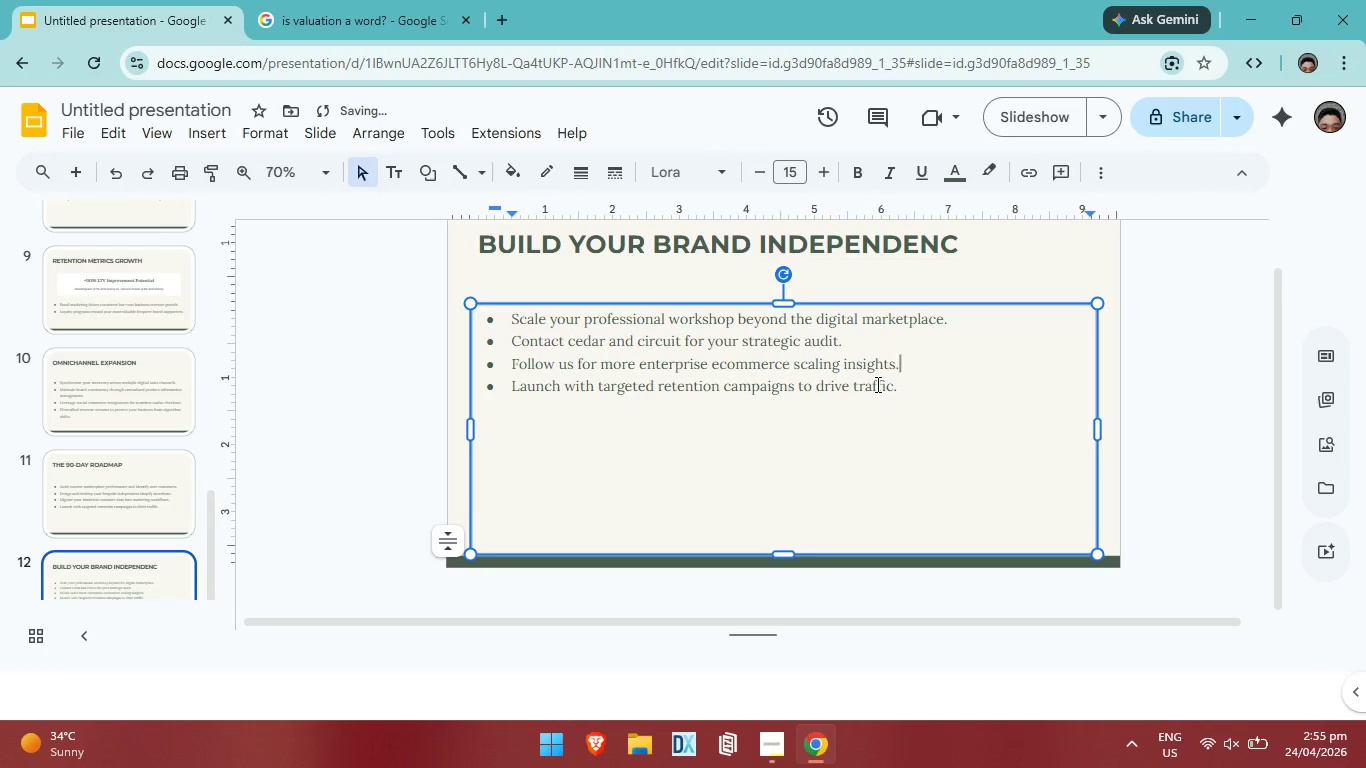 
left_click([899, 392])
 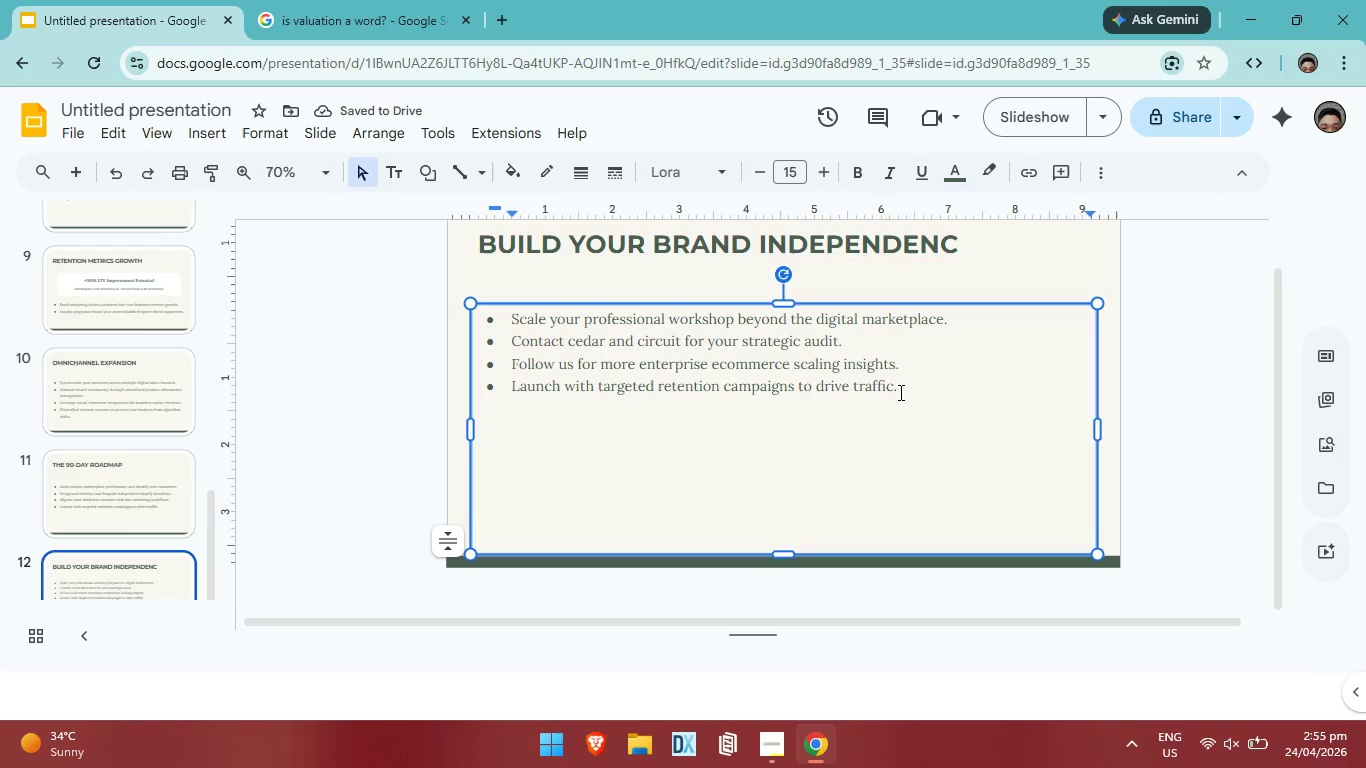 
hold_key(key=Backspace, duration=1.51)
 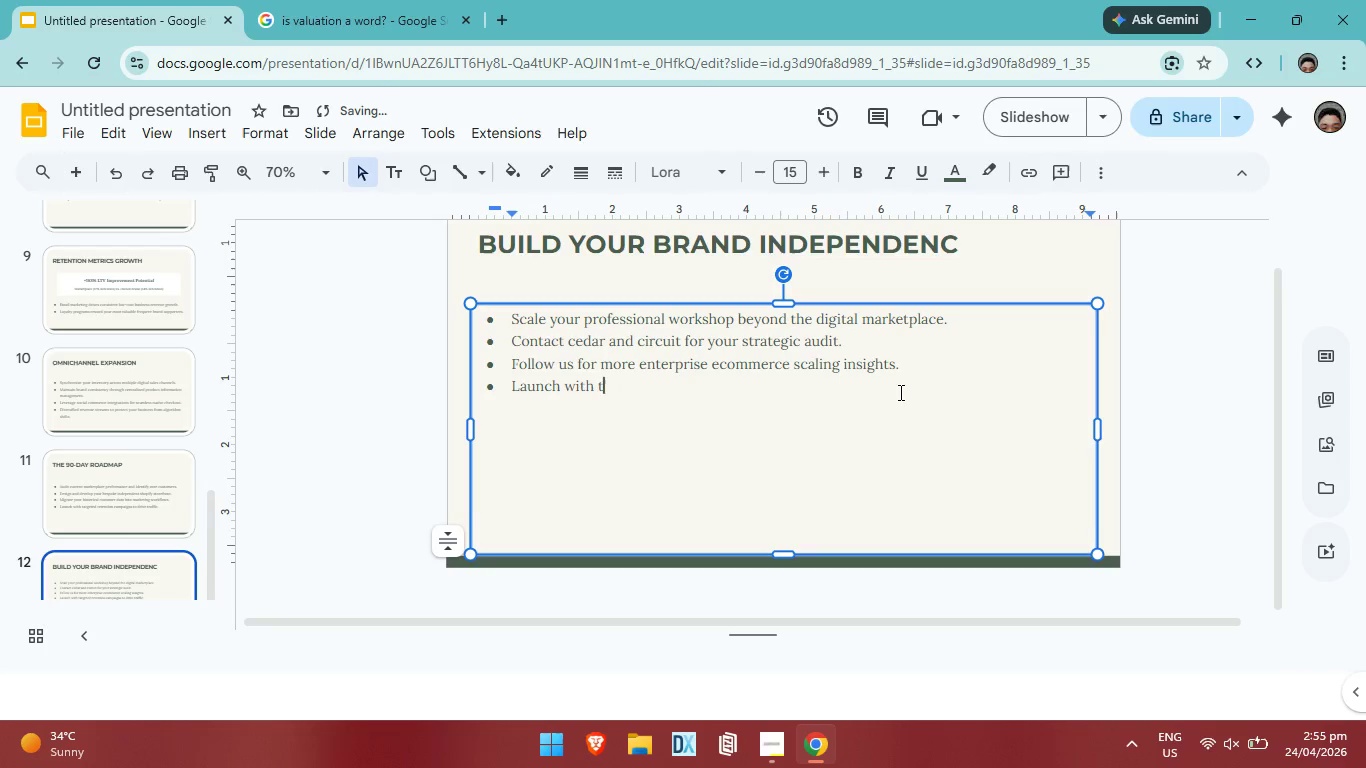 
hold_key(key=Backspace, duration=0.53)
 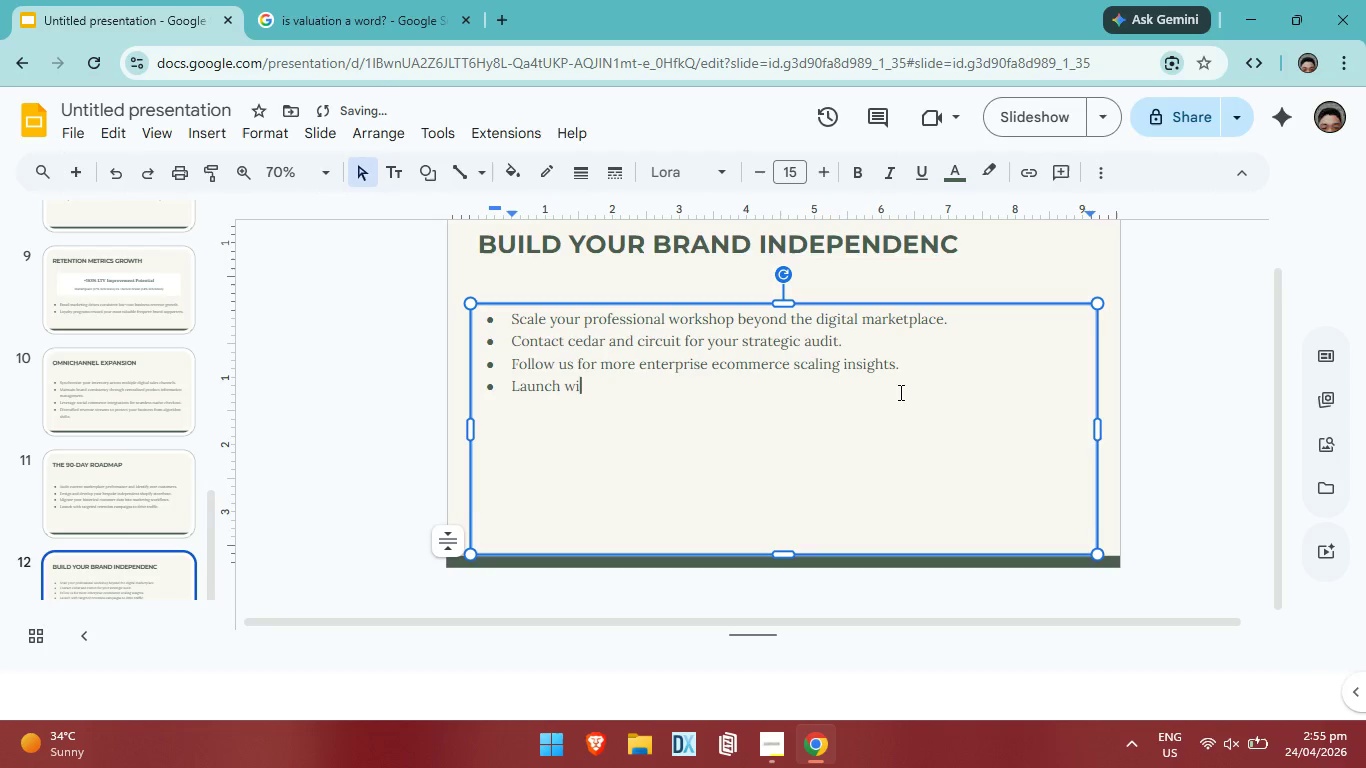 
key(Backspace)
key(Backspace)
key(Backspace)
key(Backspace)
key(Backspace)
key(Backspace)
key(Backspace)
key(Backspace)
key(Backspace)
key(Backspace)
type(Take O)
key(Backspace)
type(O)
key(Backspace)
type(ownership of your Pro)
key(Backspace)
key(Backspace)
key(Backspace)
type(PRO)
key(Backspace)
key(Backspace)
key(Backspace)
type(professional future brand success. )
 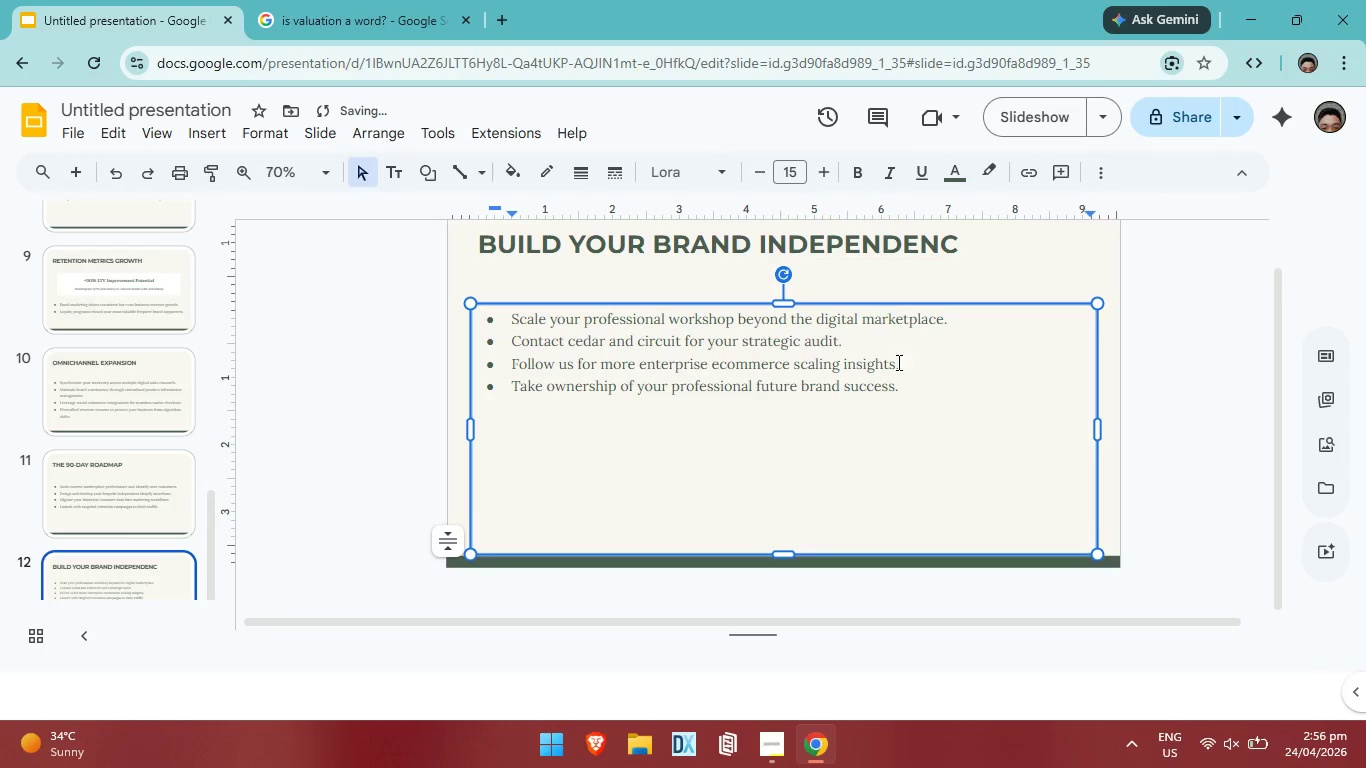 
left_click_drag(start_coordinate=[897, 421], to_coordinate=[496, 308])
 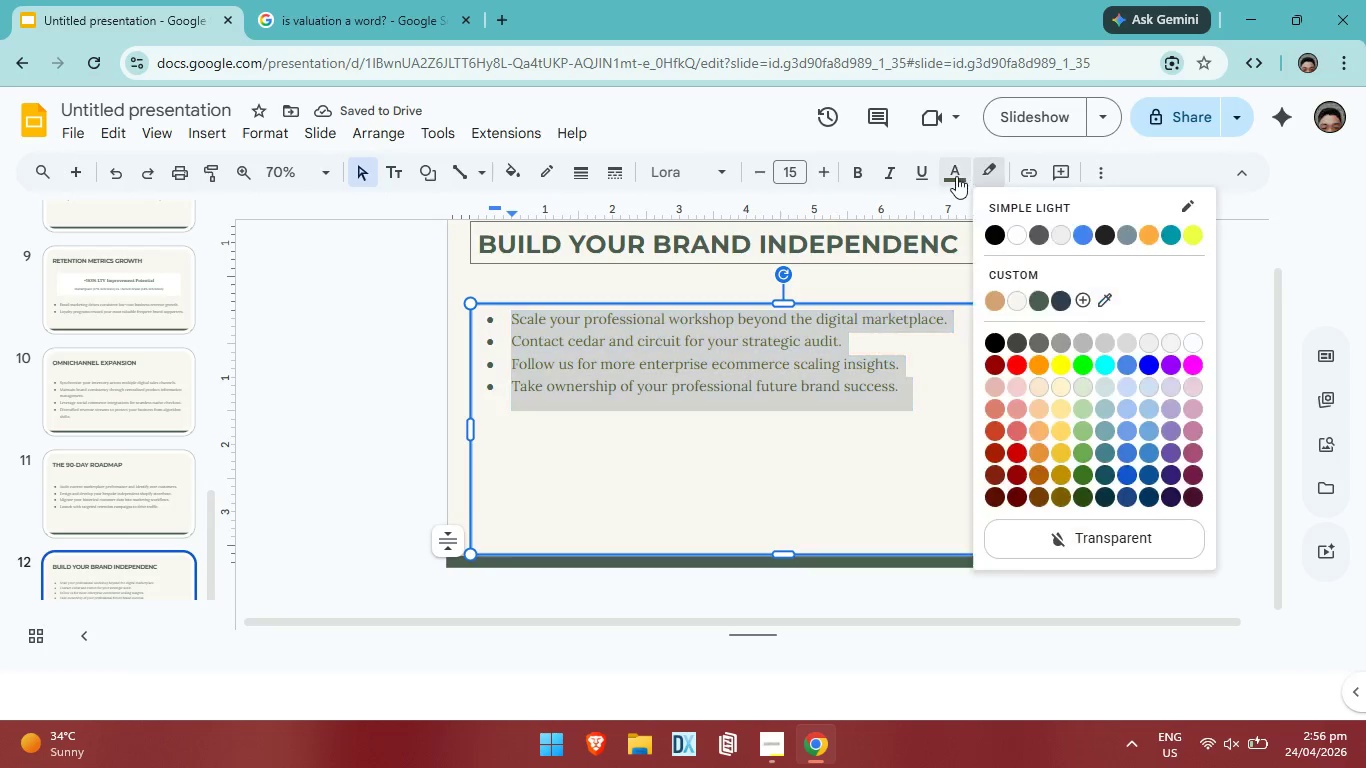 
double_click([953, 174])
 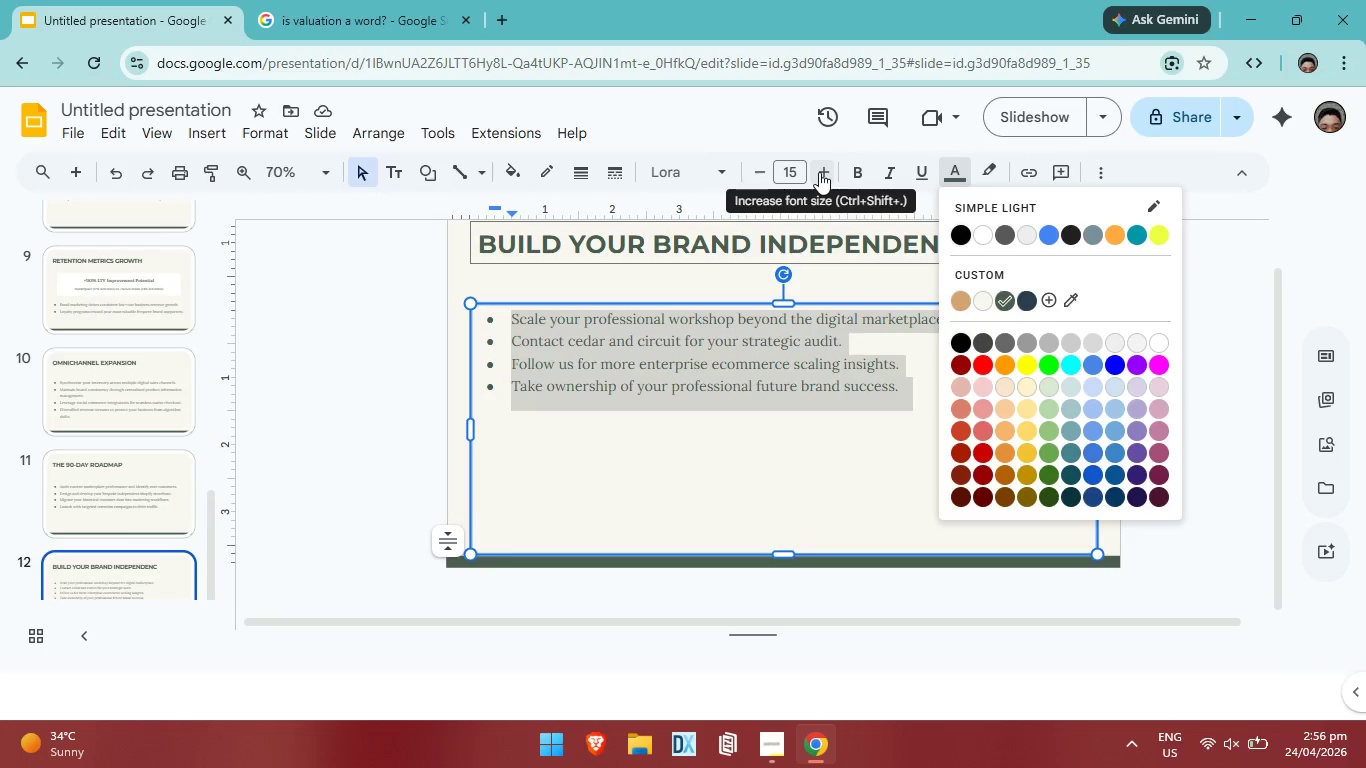 
double_click([819, 172])
 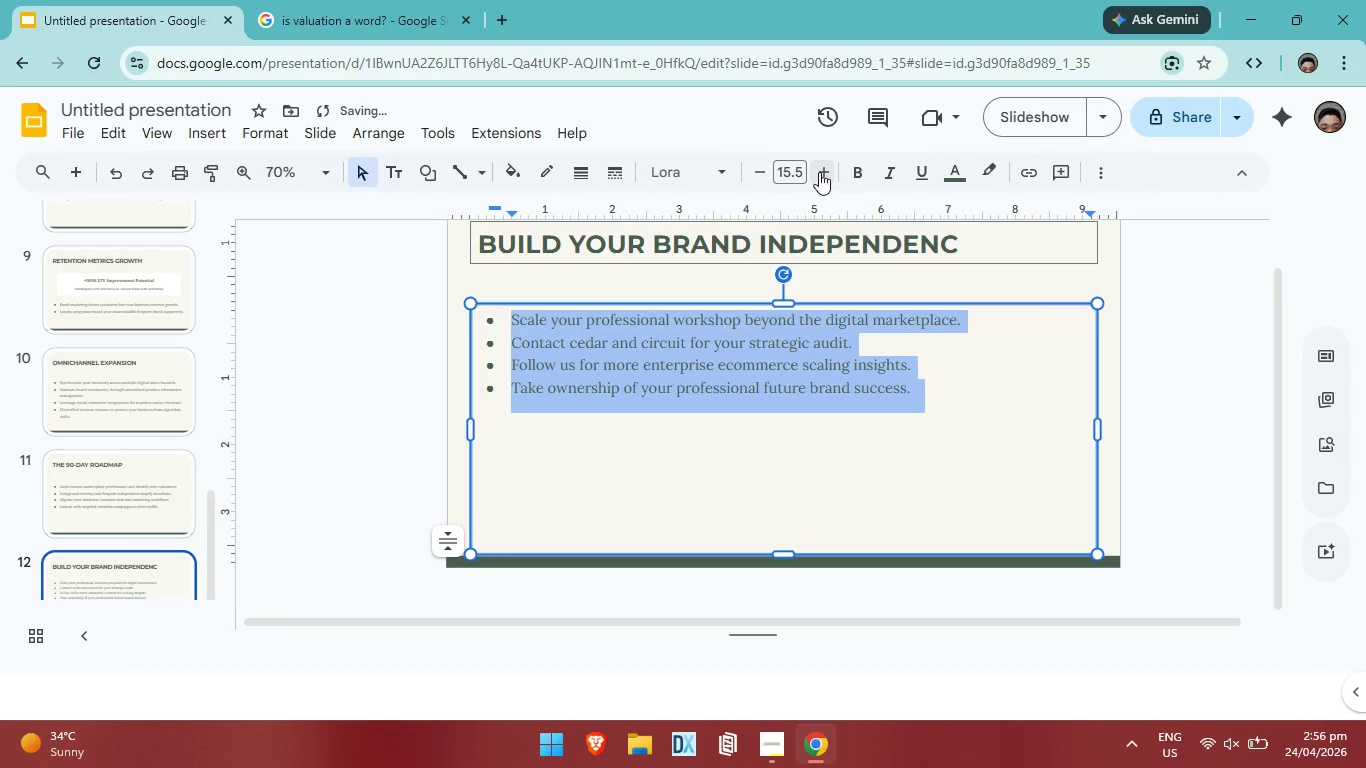 
left_click([819, 172])
 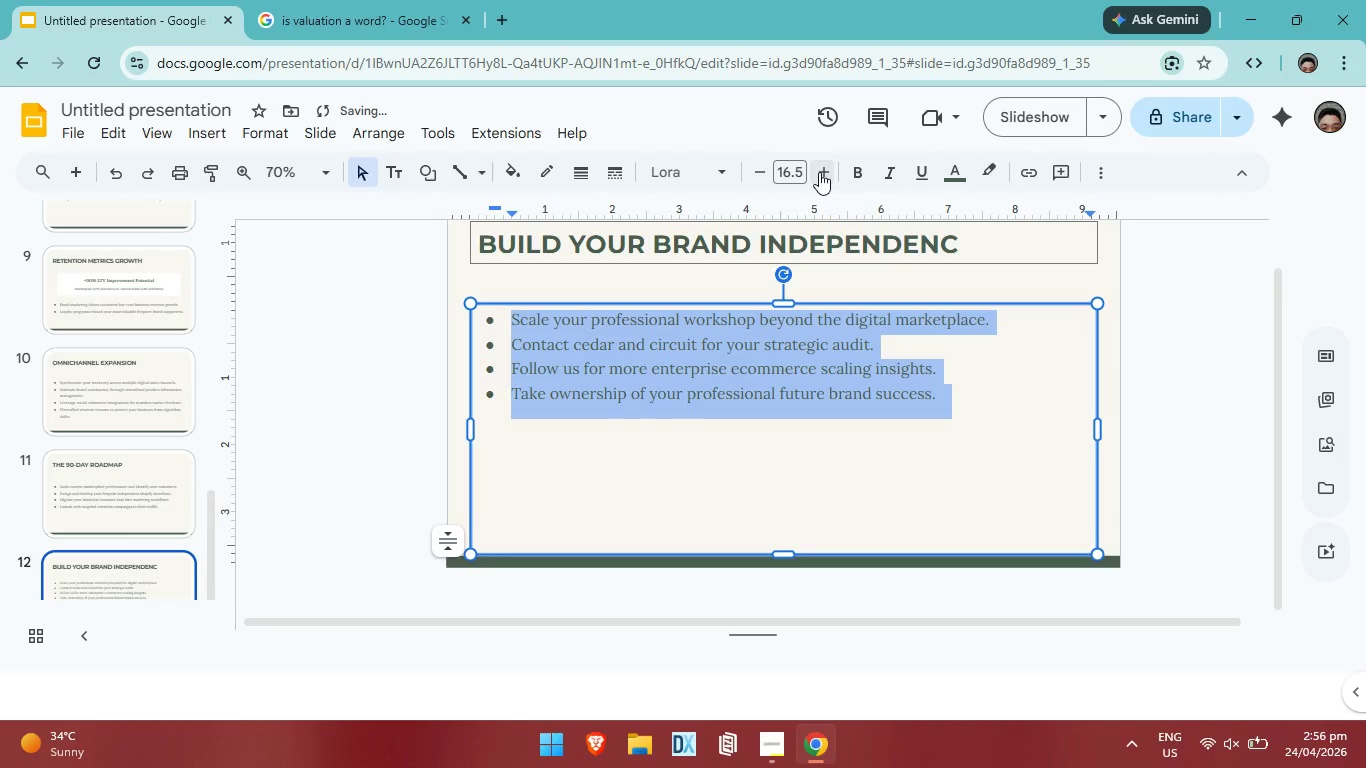 
left_click([819, 172])
 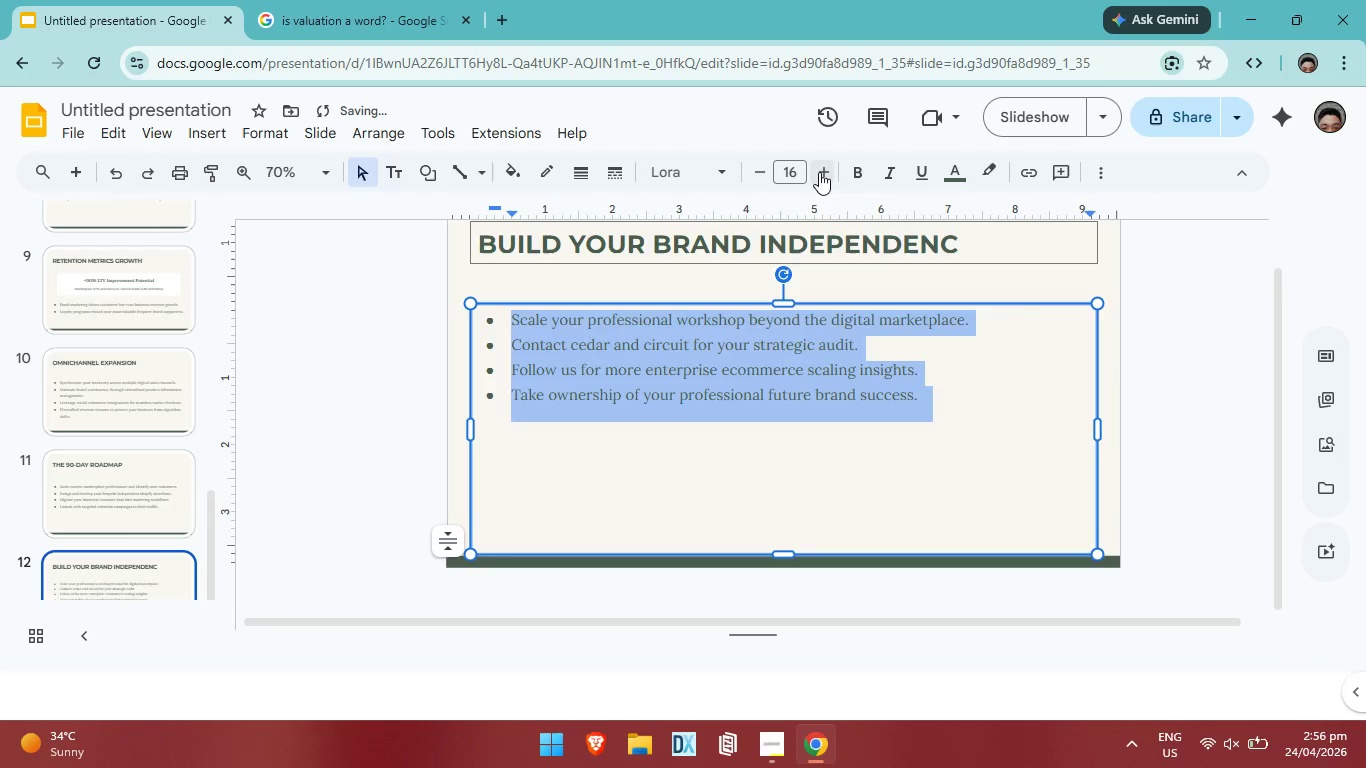 
left_click([819, 172])
 